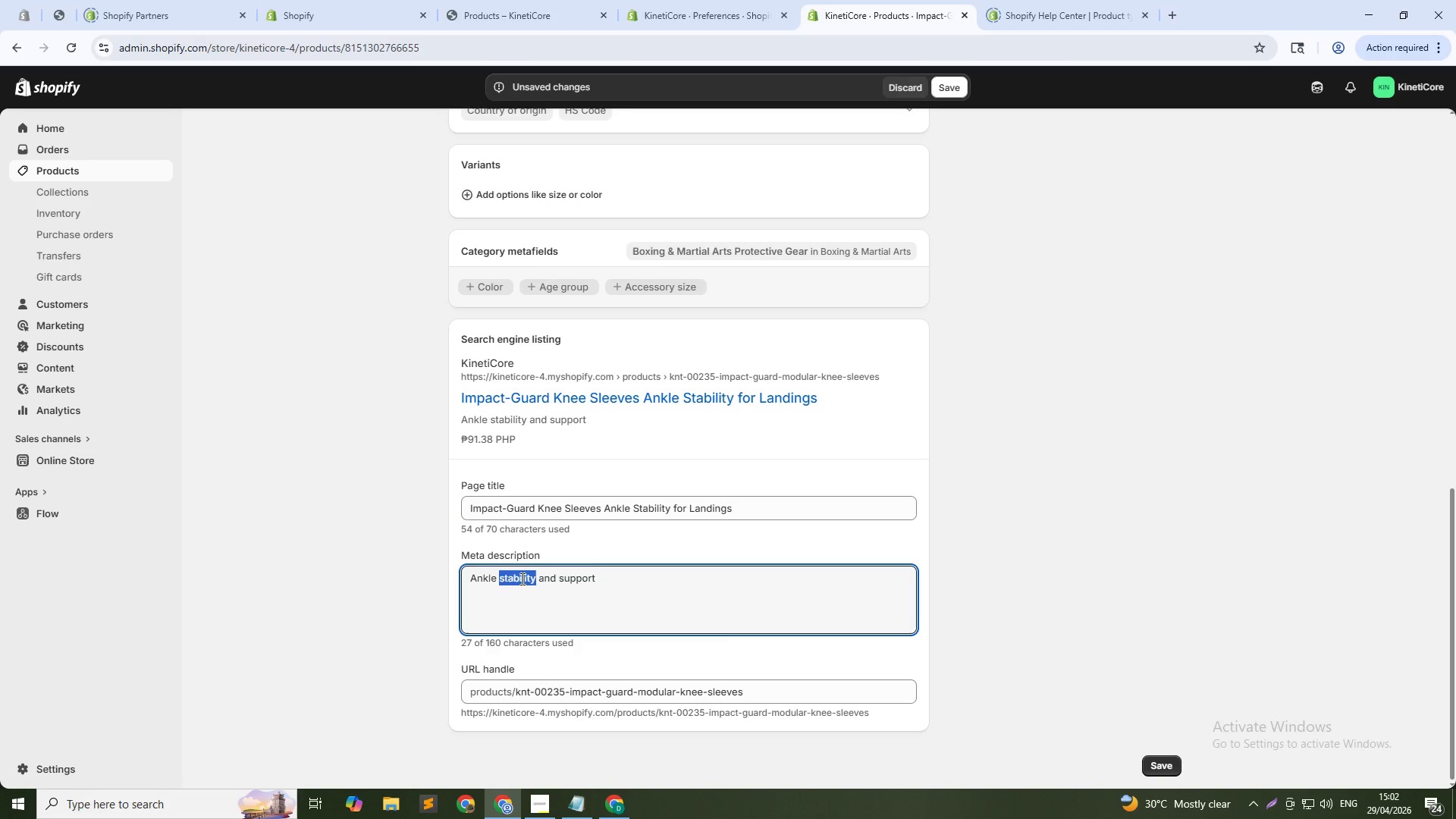 
triple_click([521, 579])
 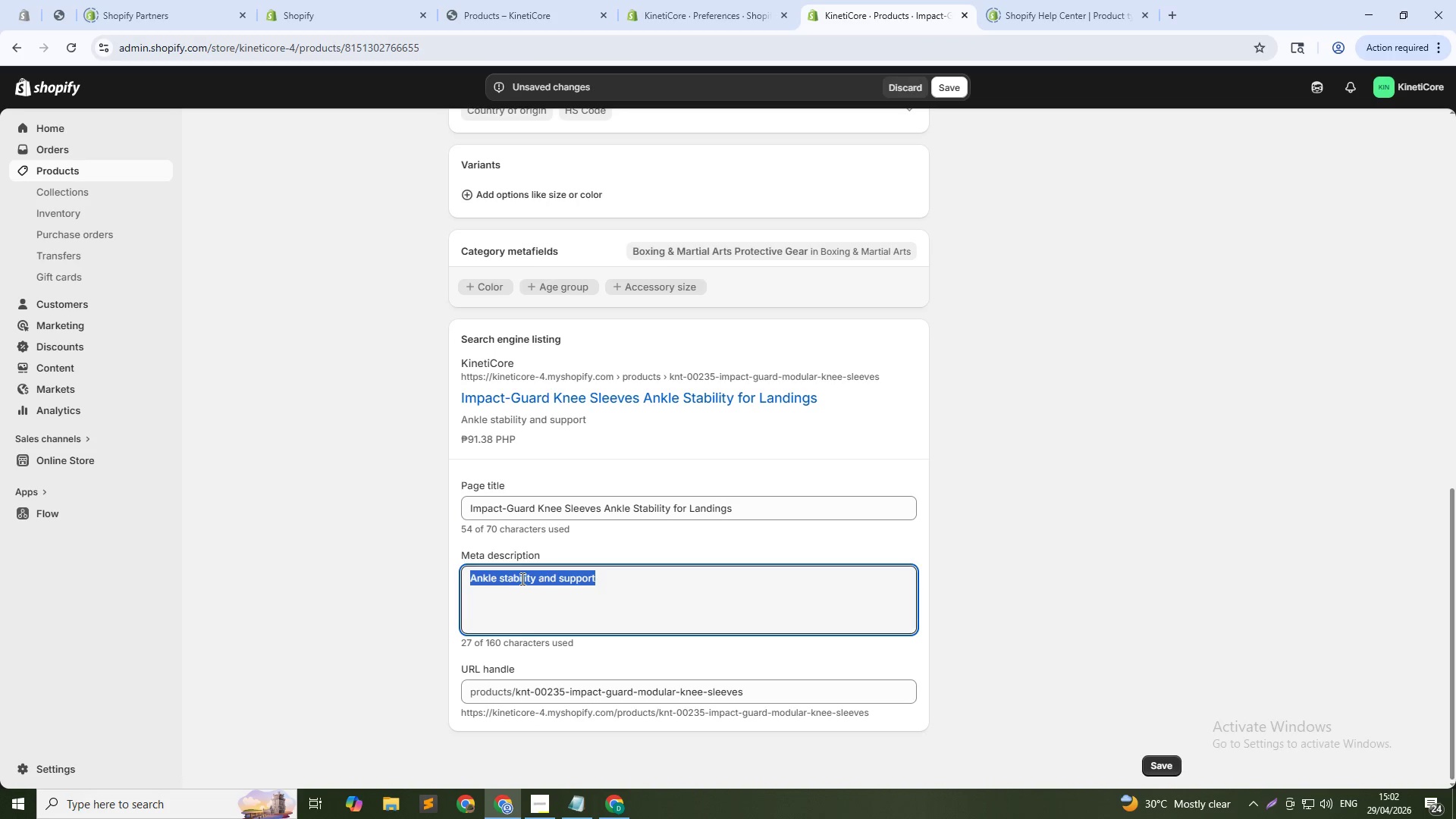 
key(Backspace)
type(Knee sleeve with ankle strap for twist landings. impact padding included. For tricking and parkour.)
 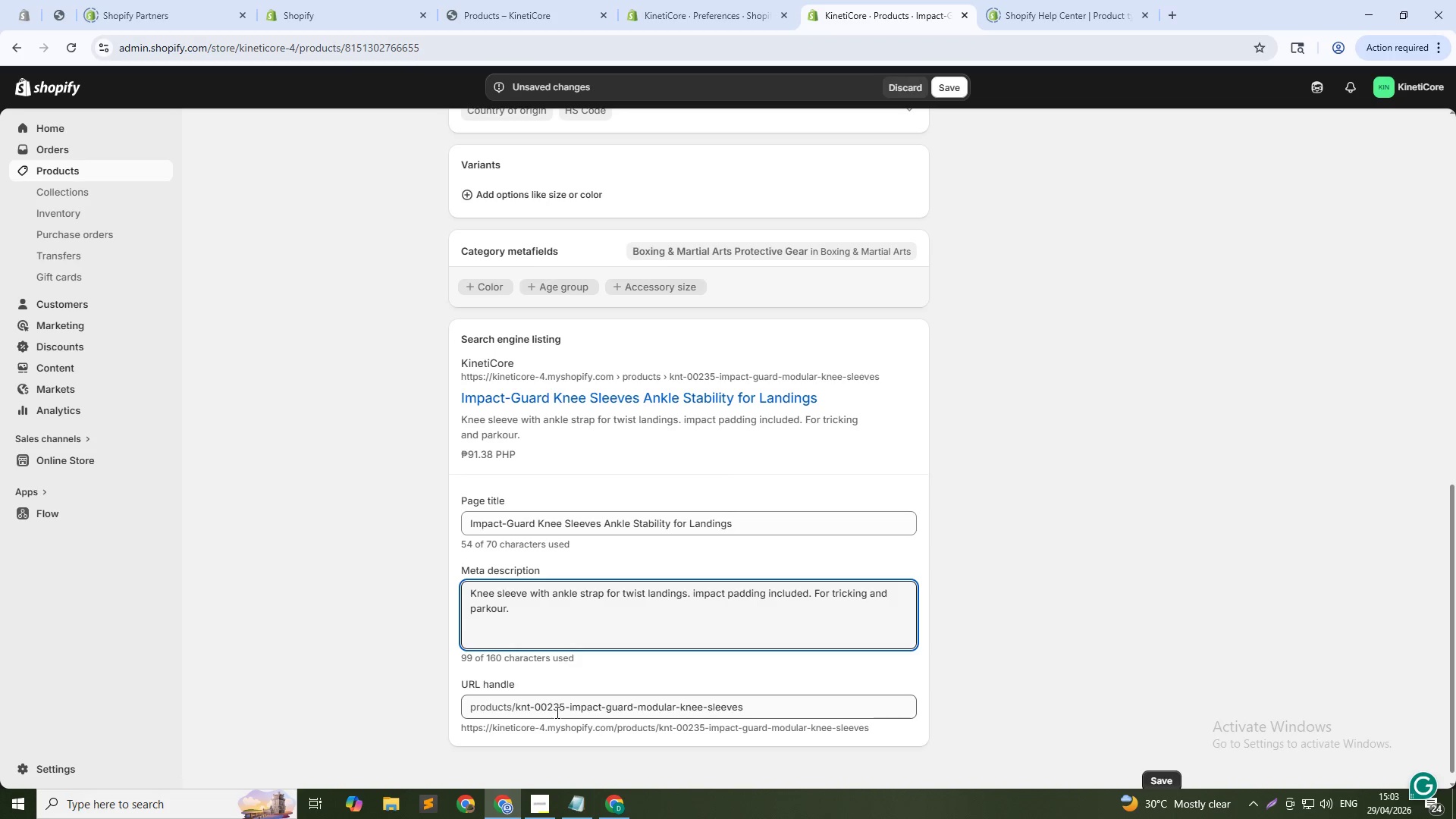 
left_click_drag(start_coordinate=[570, 708], to_coordinate=[515, 720])
 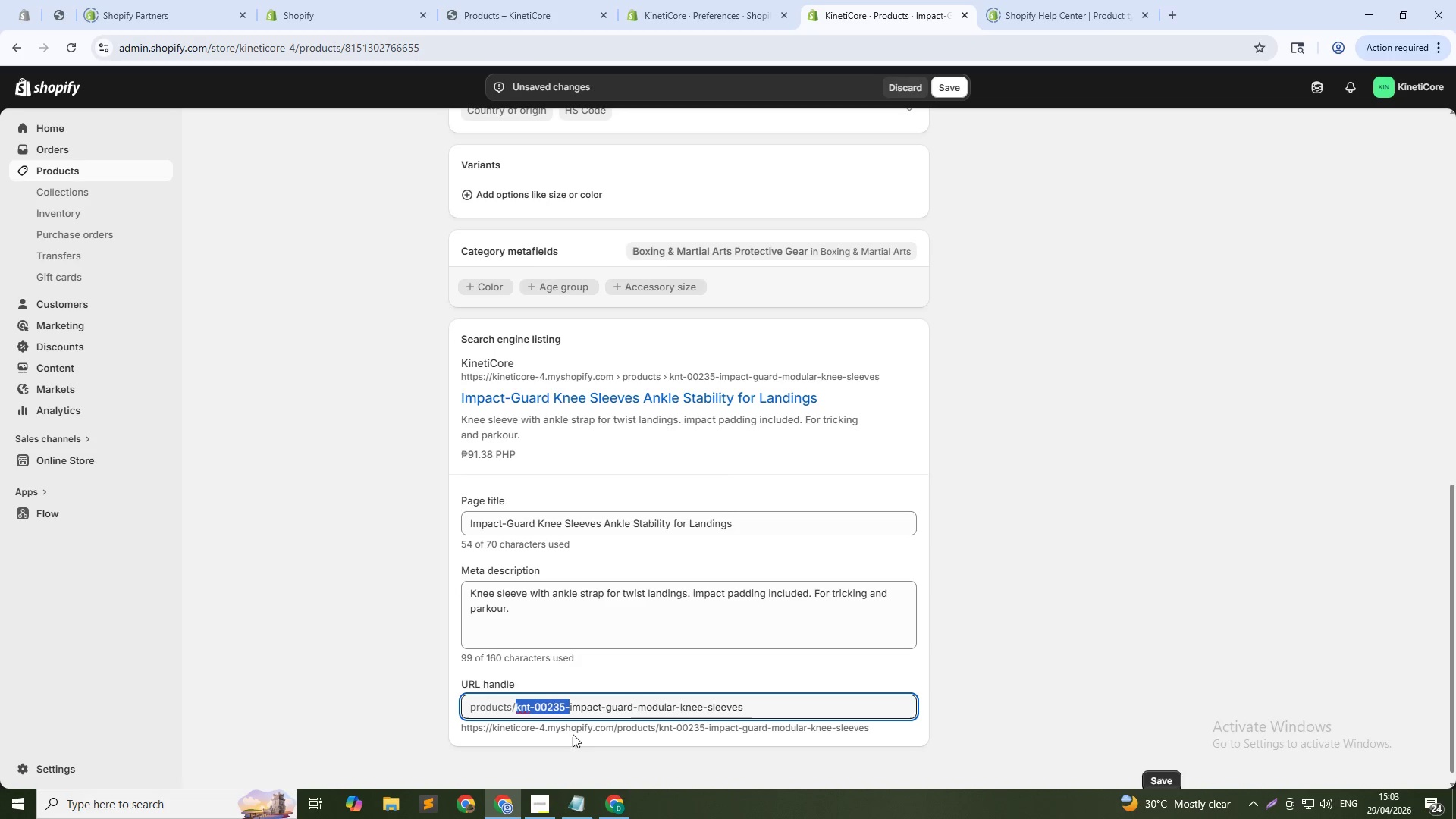 
key(Backspace)
 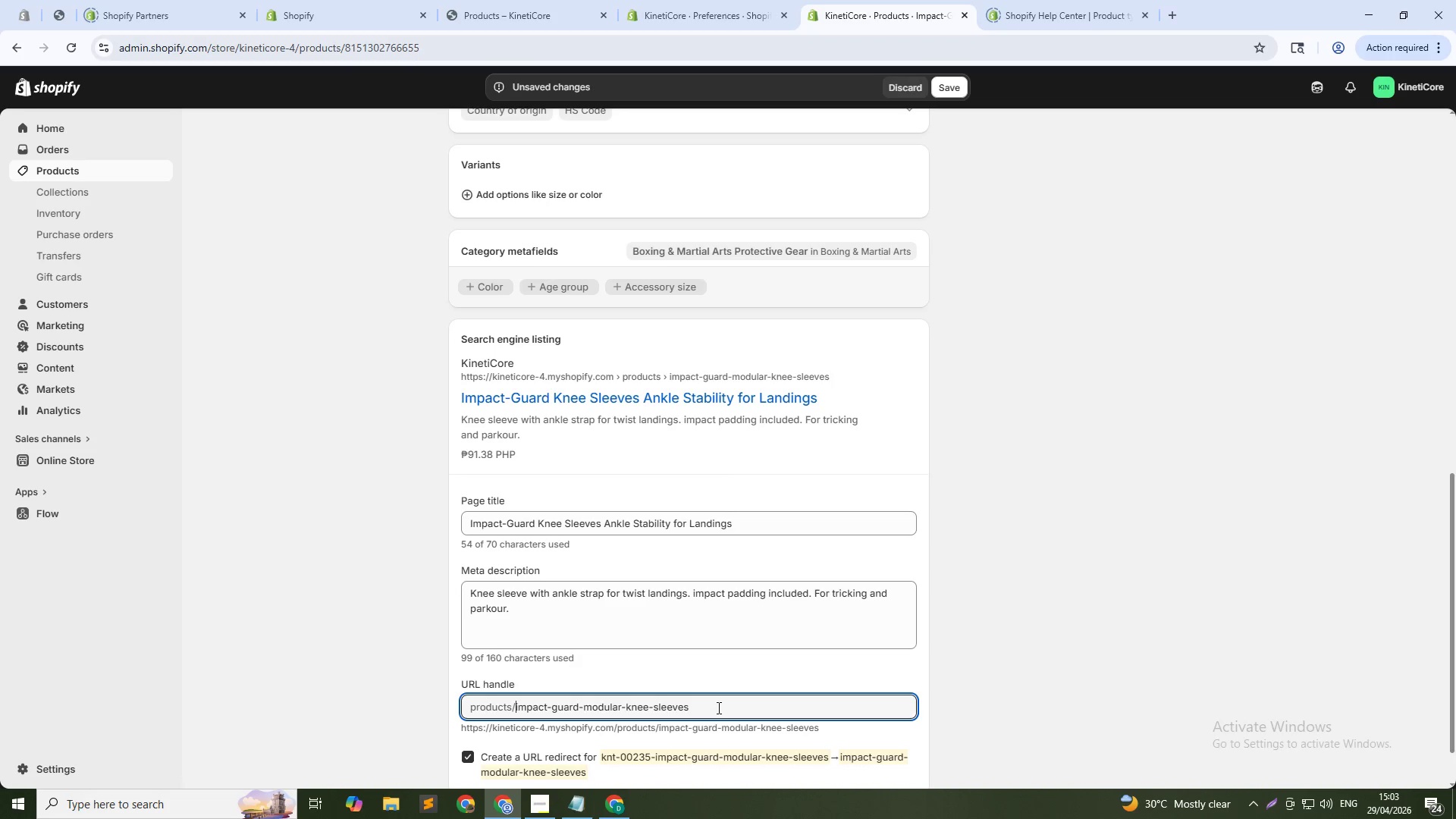 
left_click([717, 708])
 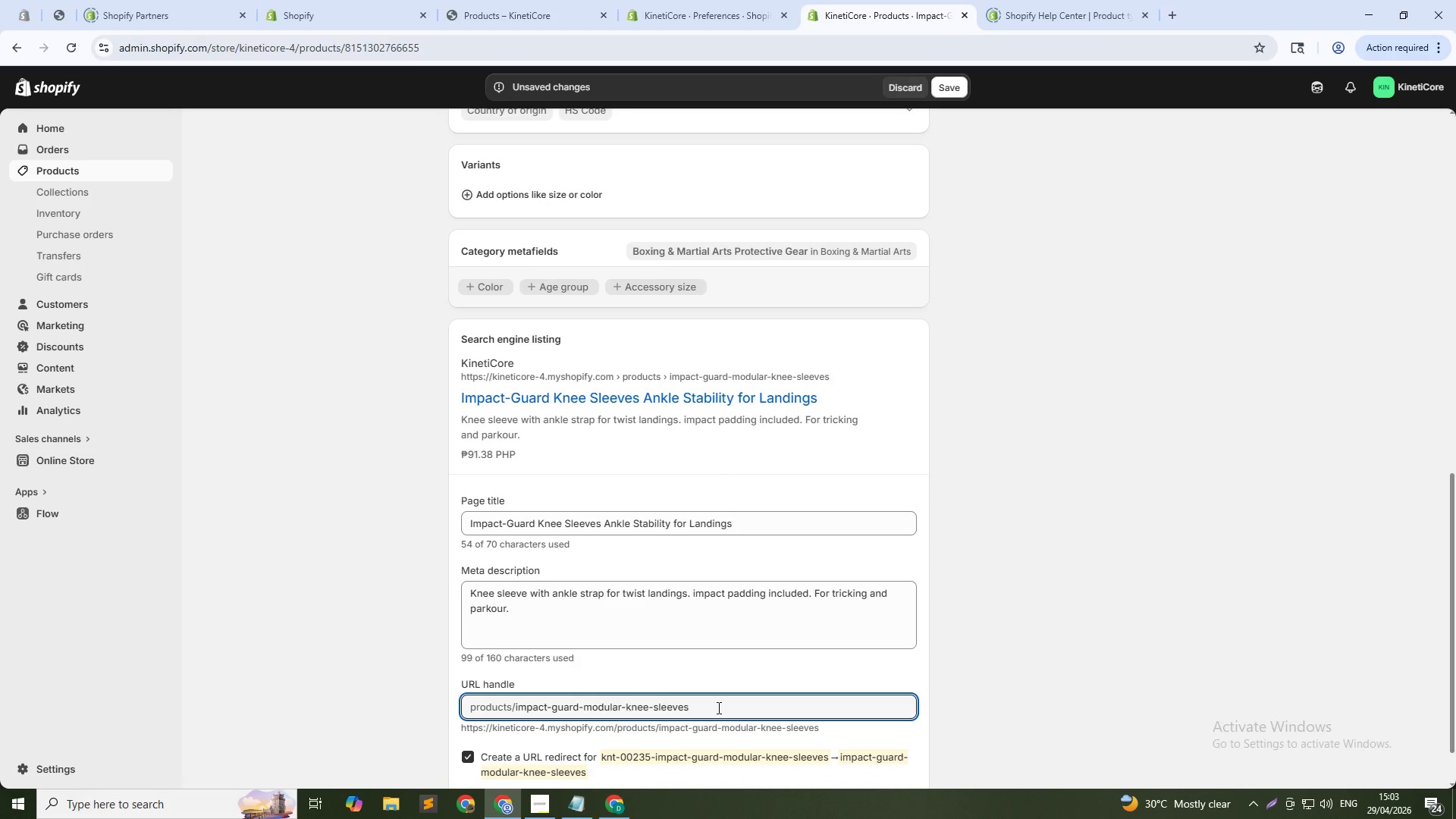 
type(-235)
 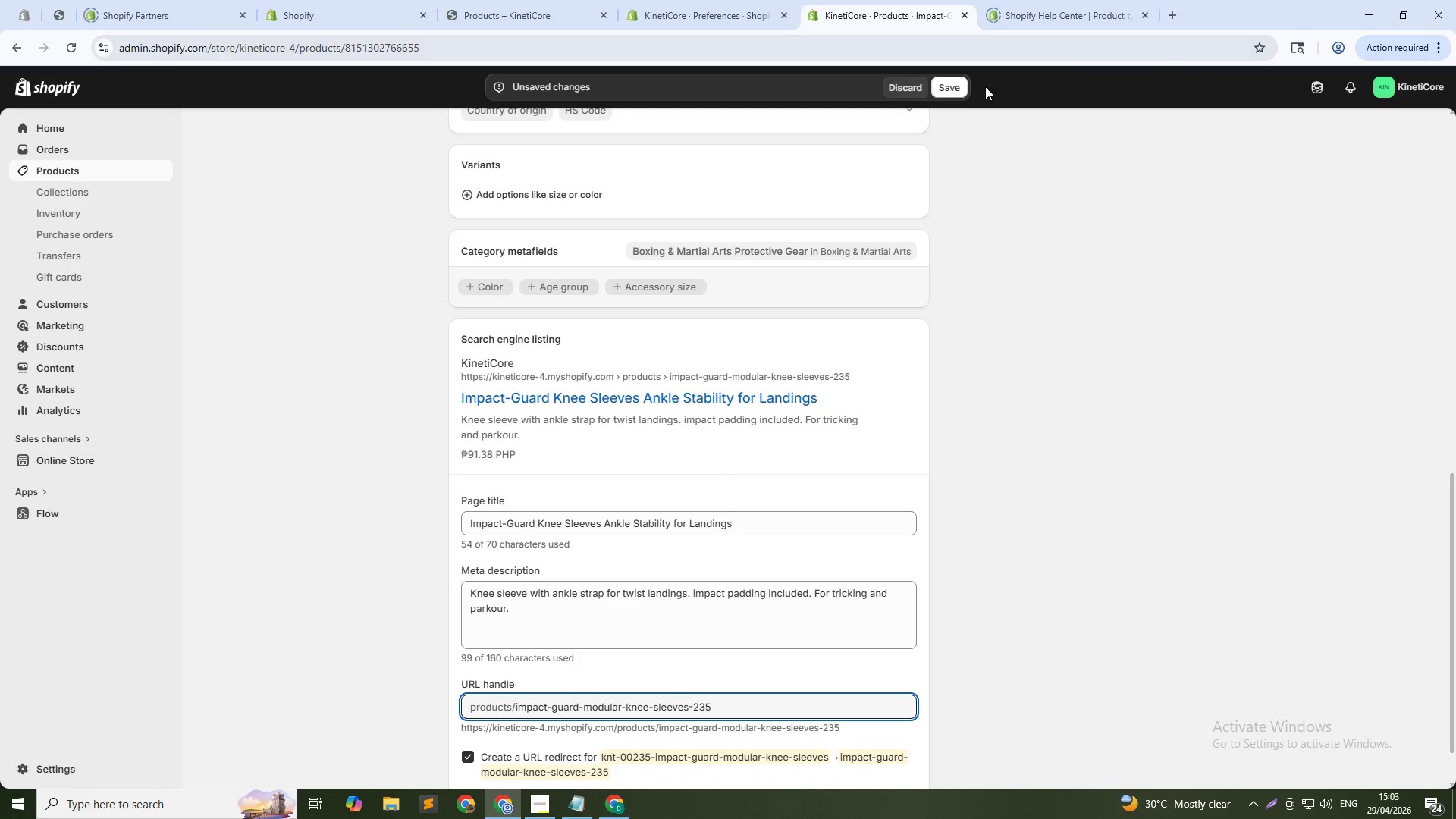 
left_click([952, 83])
 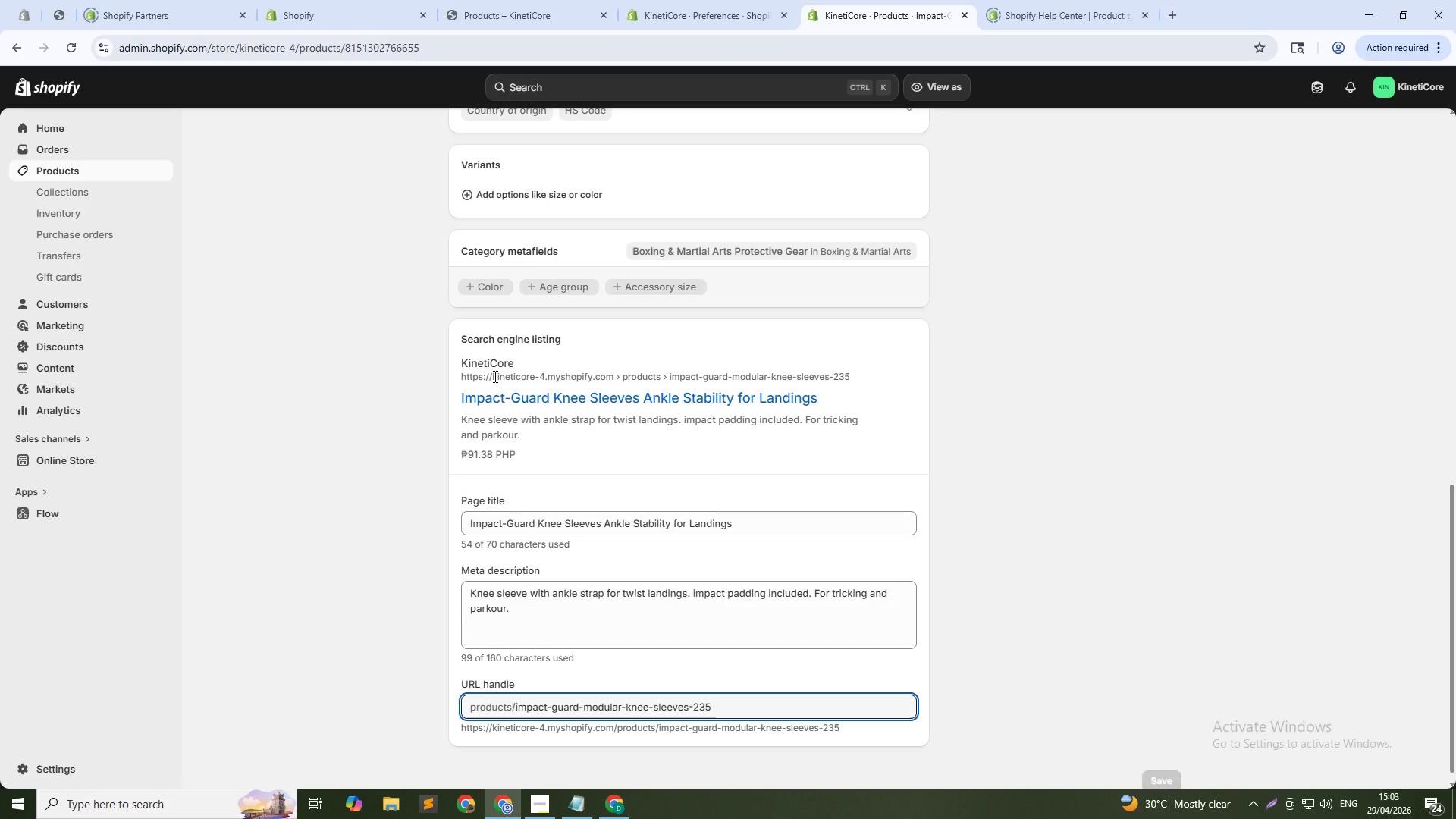 
wait(22.06)
 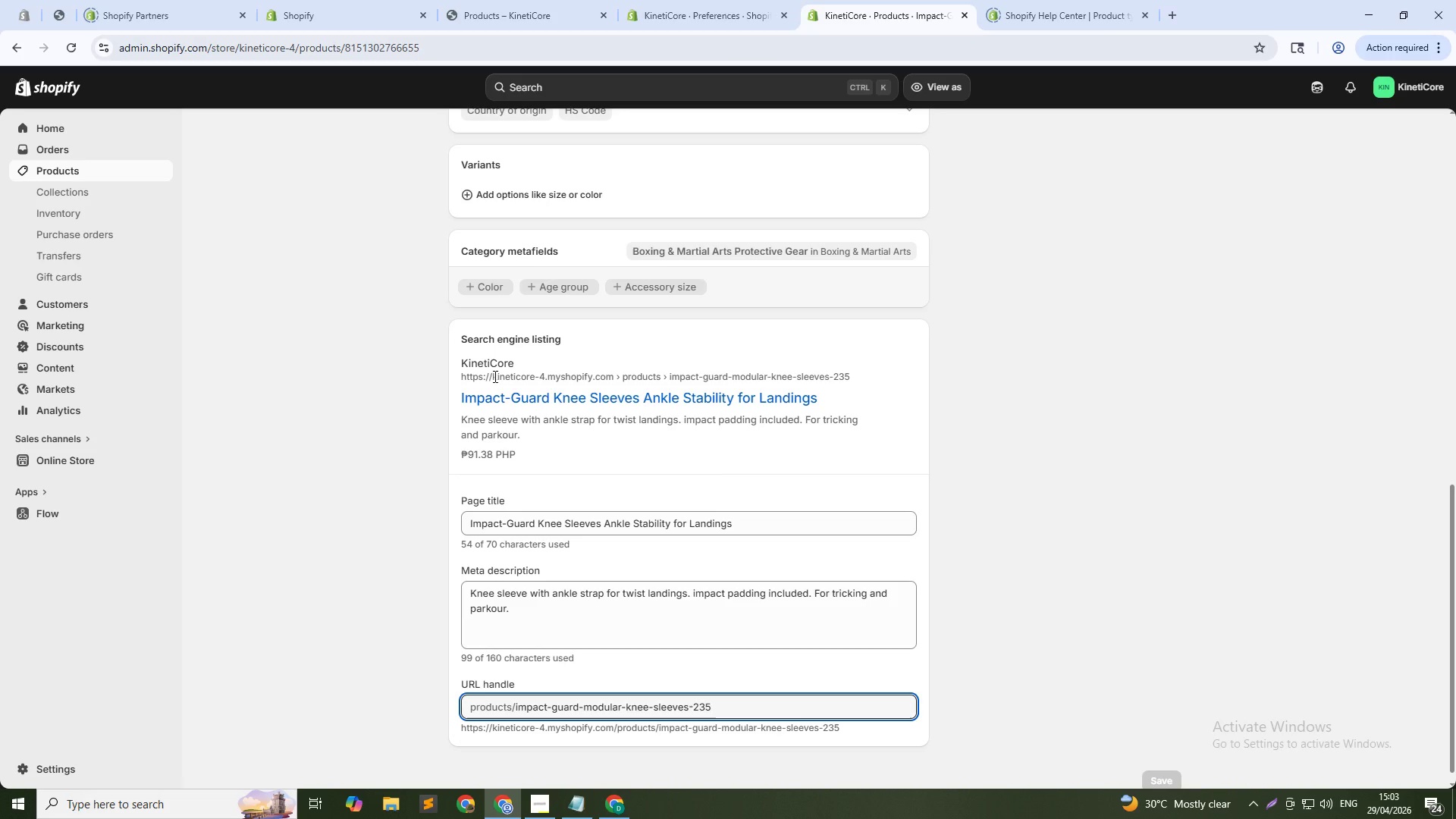 
left_click([81, 168])
 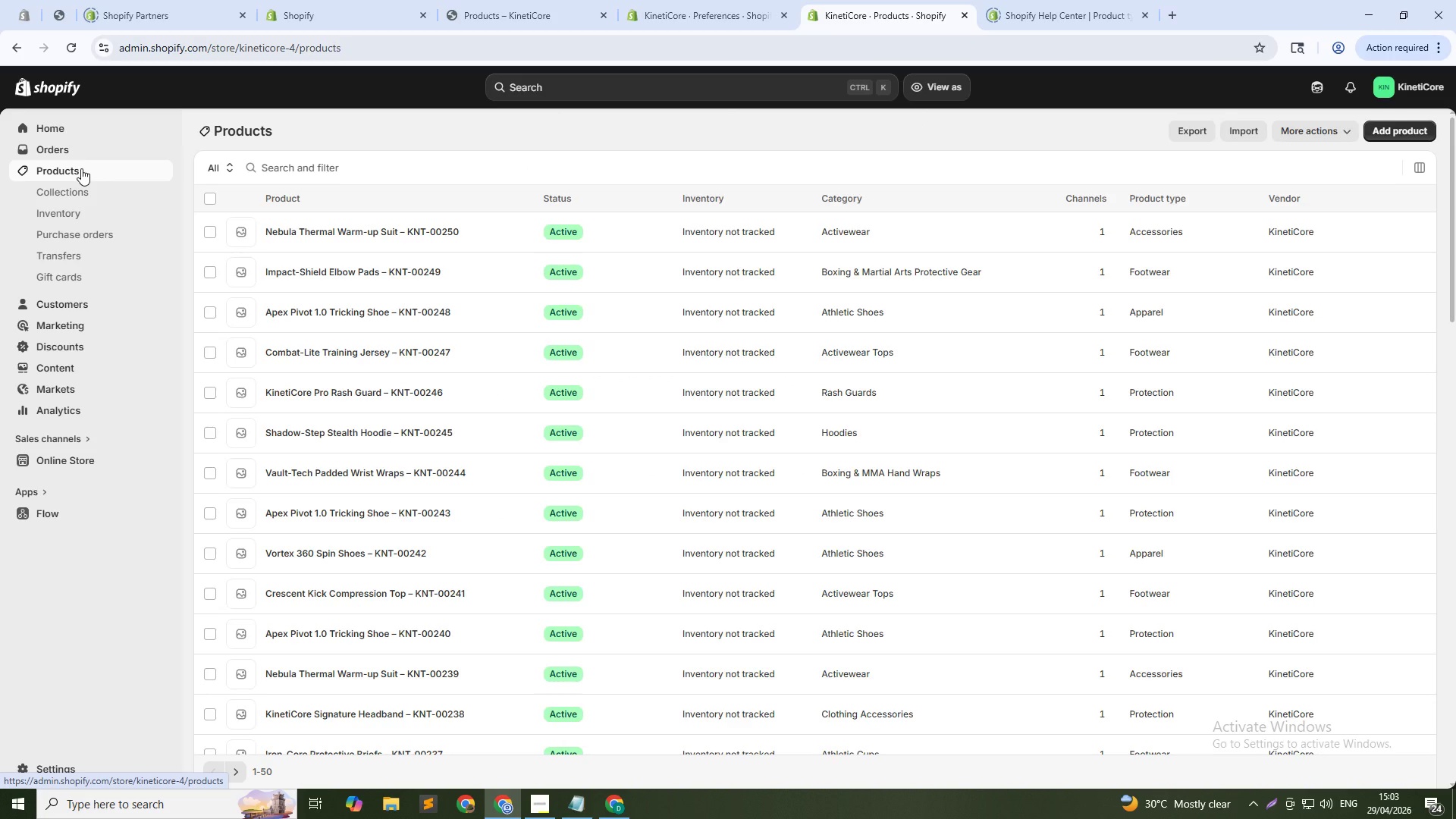 
wait(8.12)
 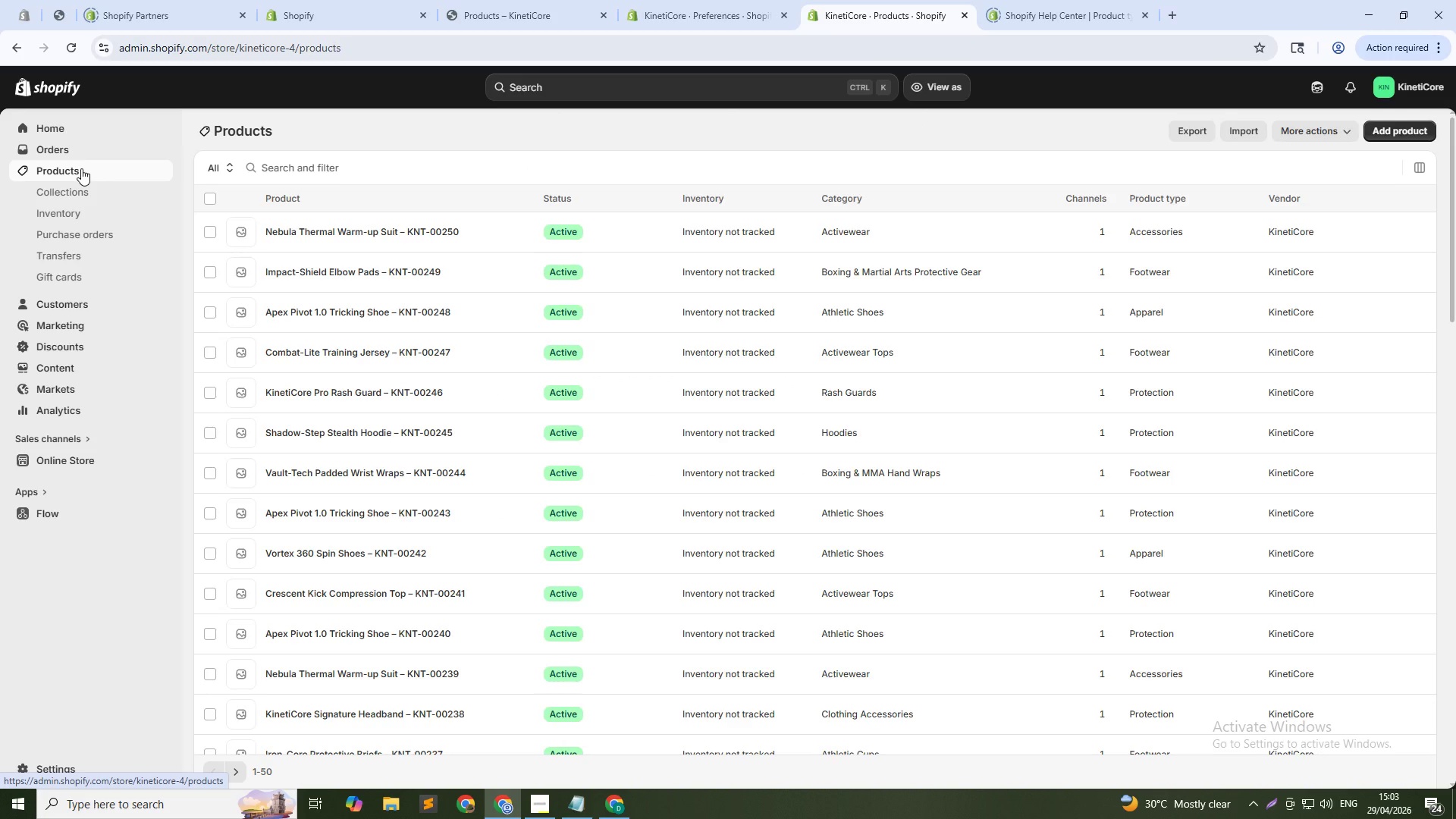 
left_click([279, 165])
 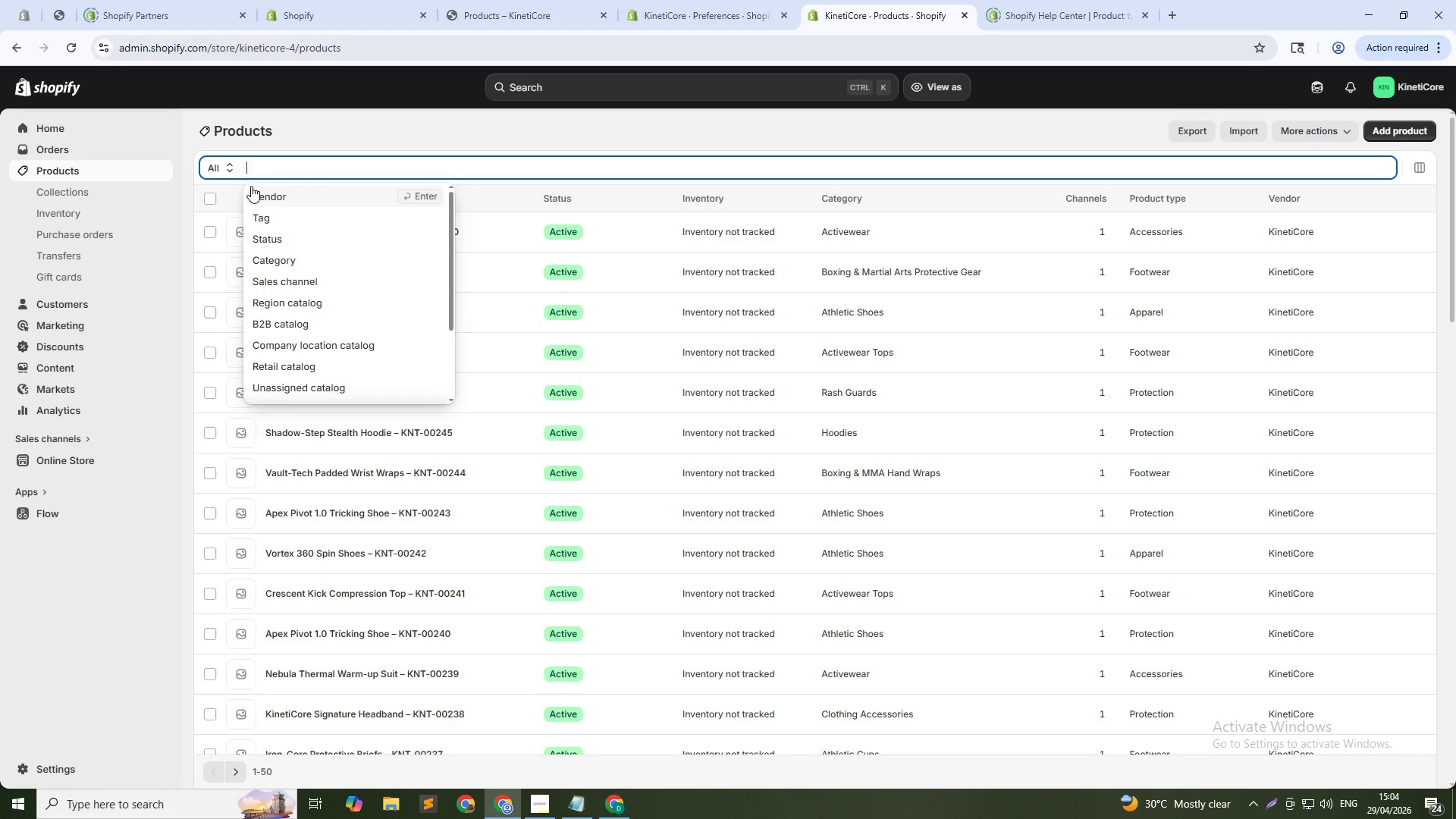 
wait(12.69)
 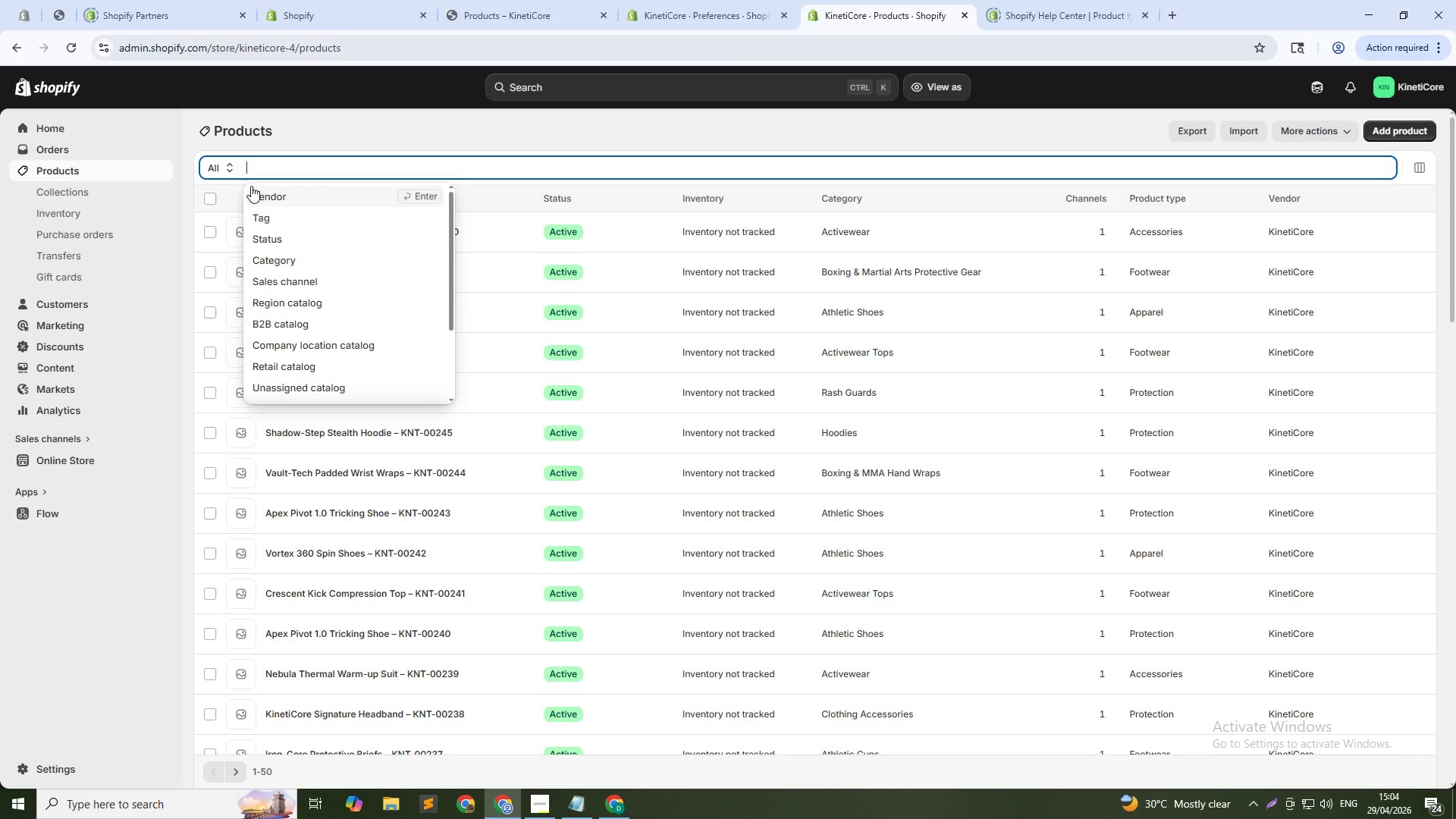 
type(impact)
 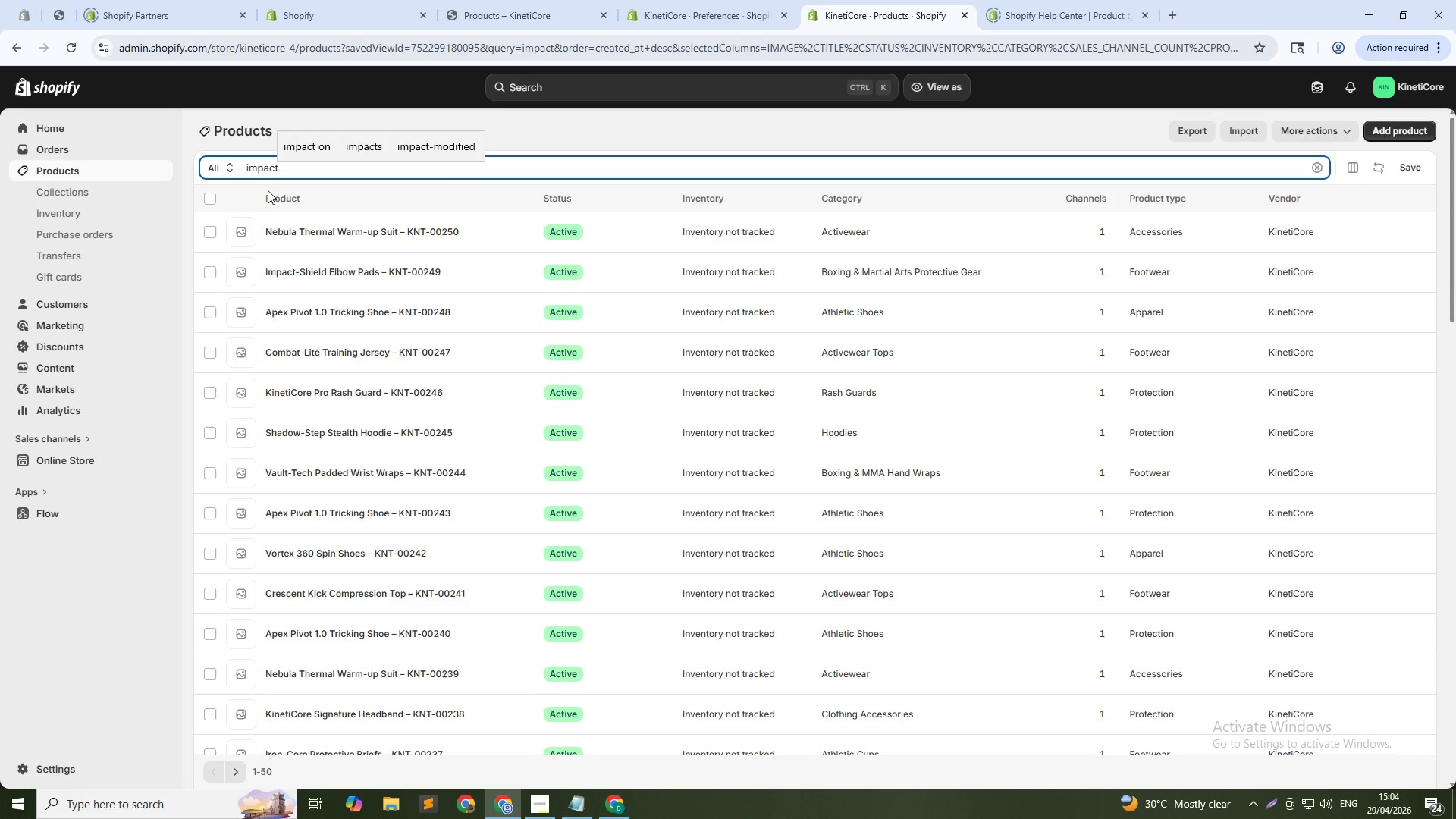 
type( guard modualr)
 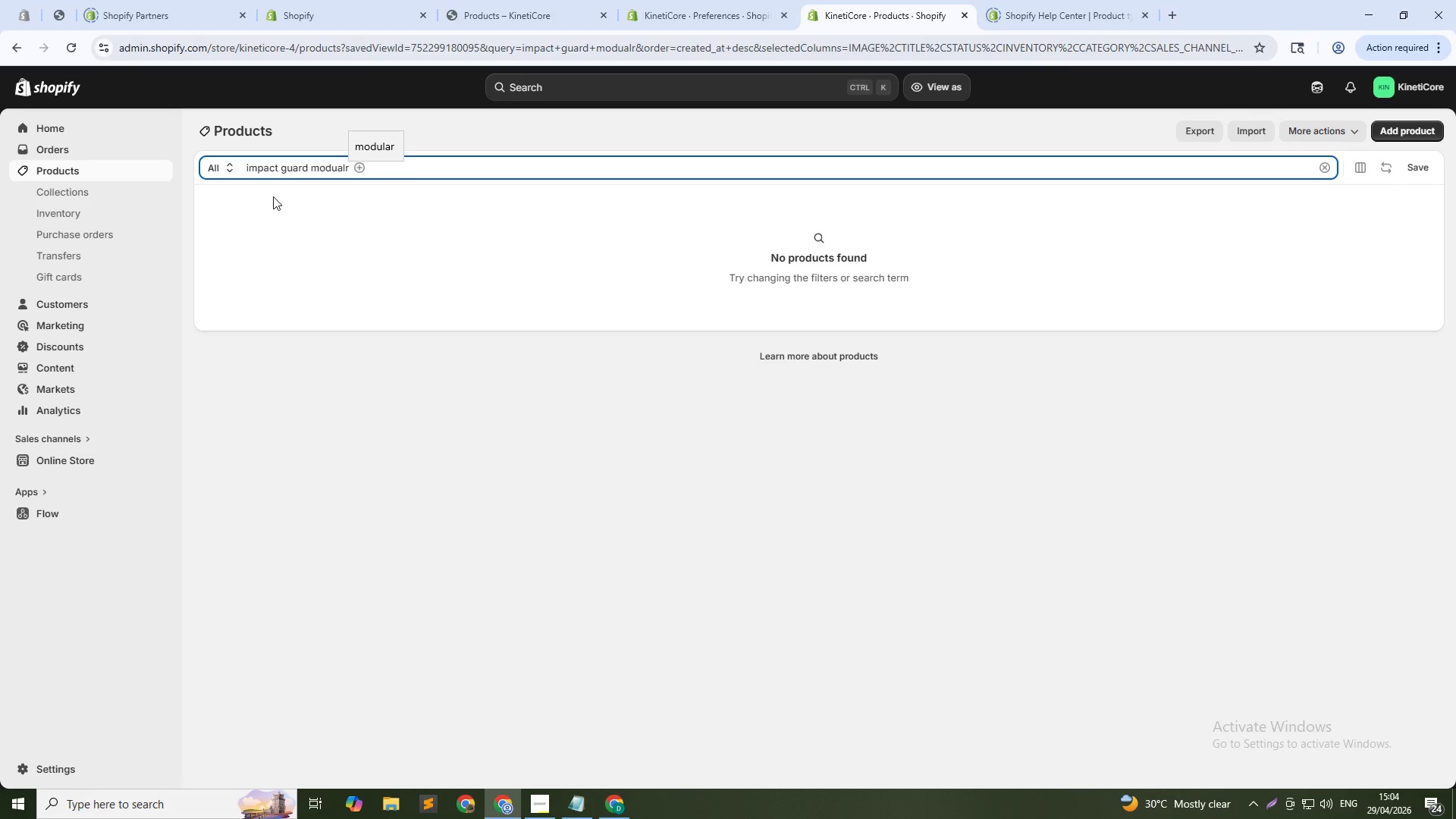 
key(Backspace)
 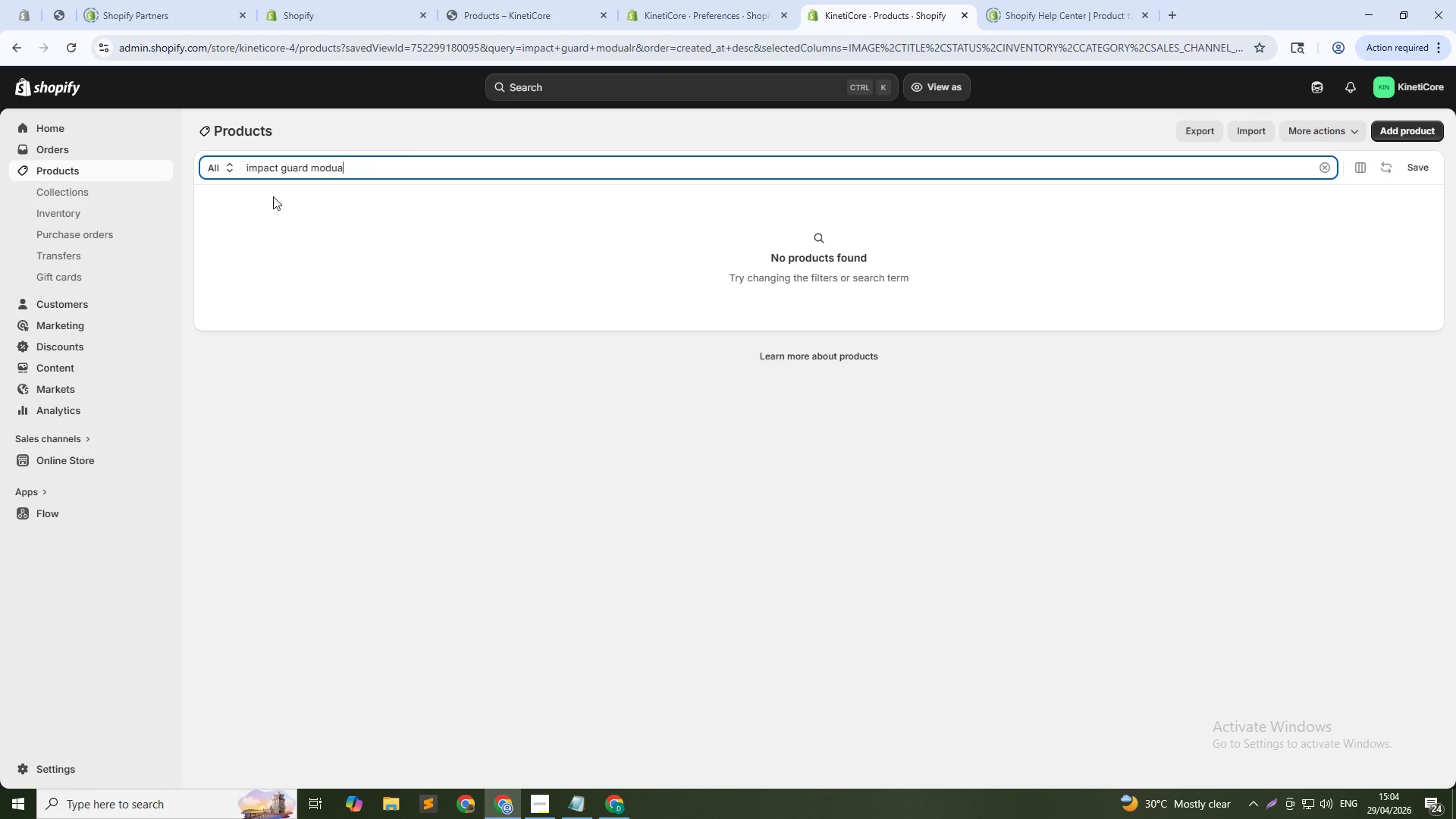 
key(Backspace)
 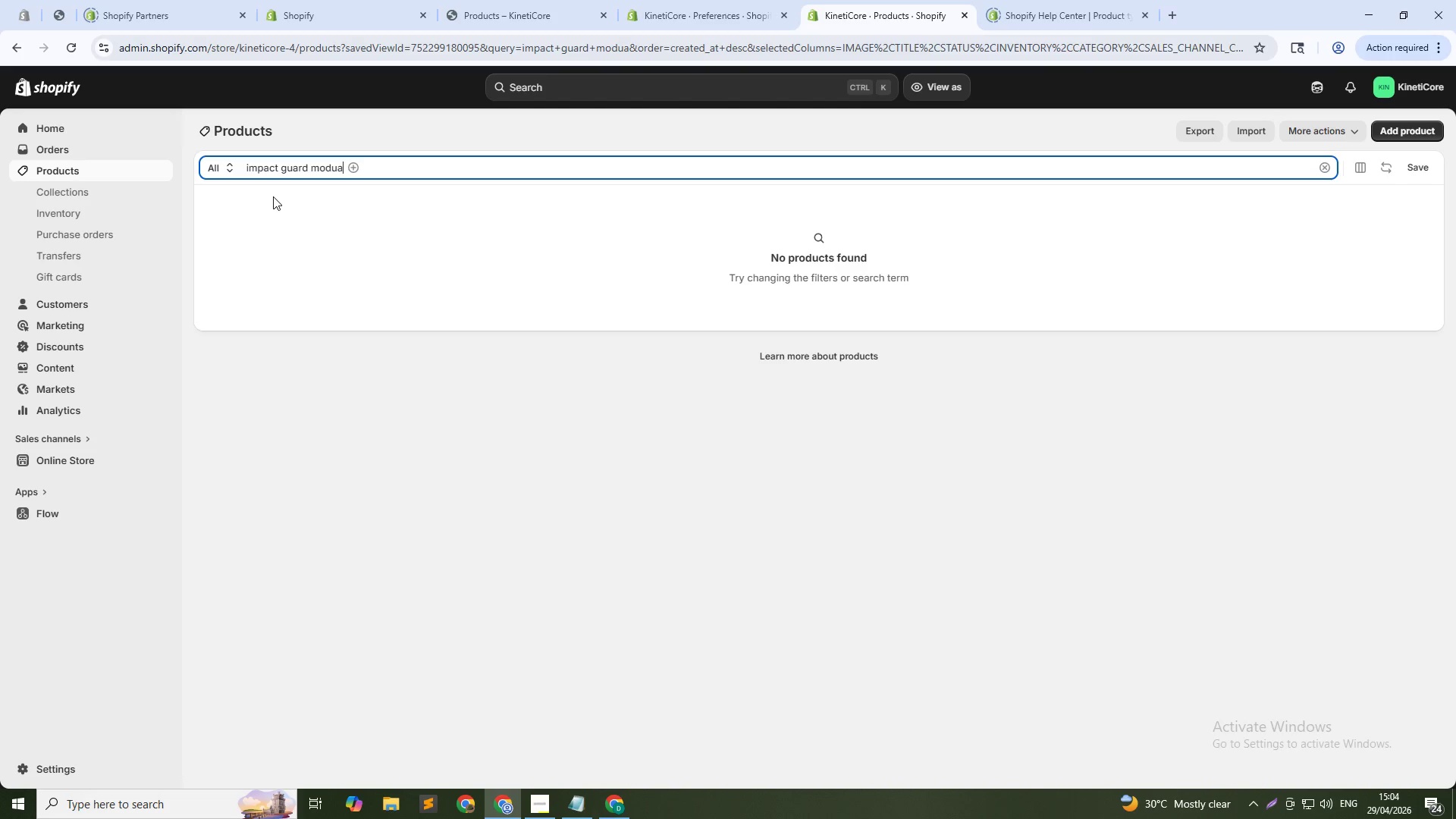 
key(Backspace)
 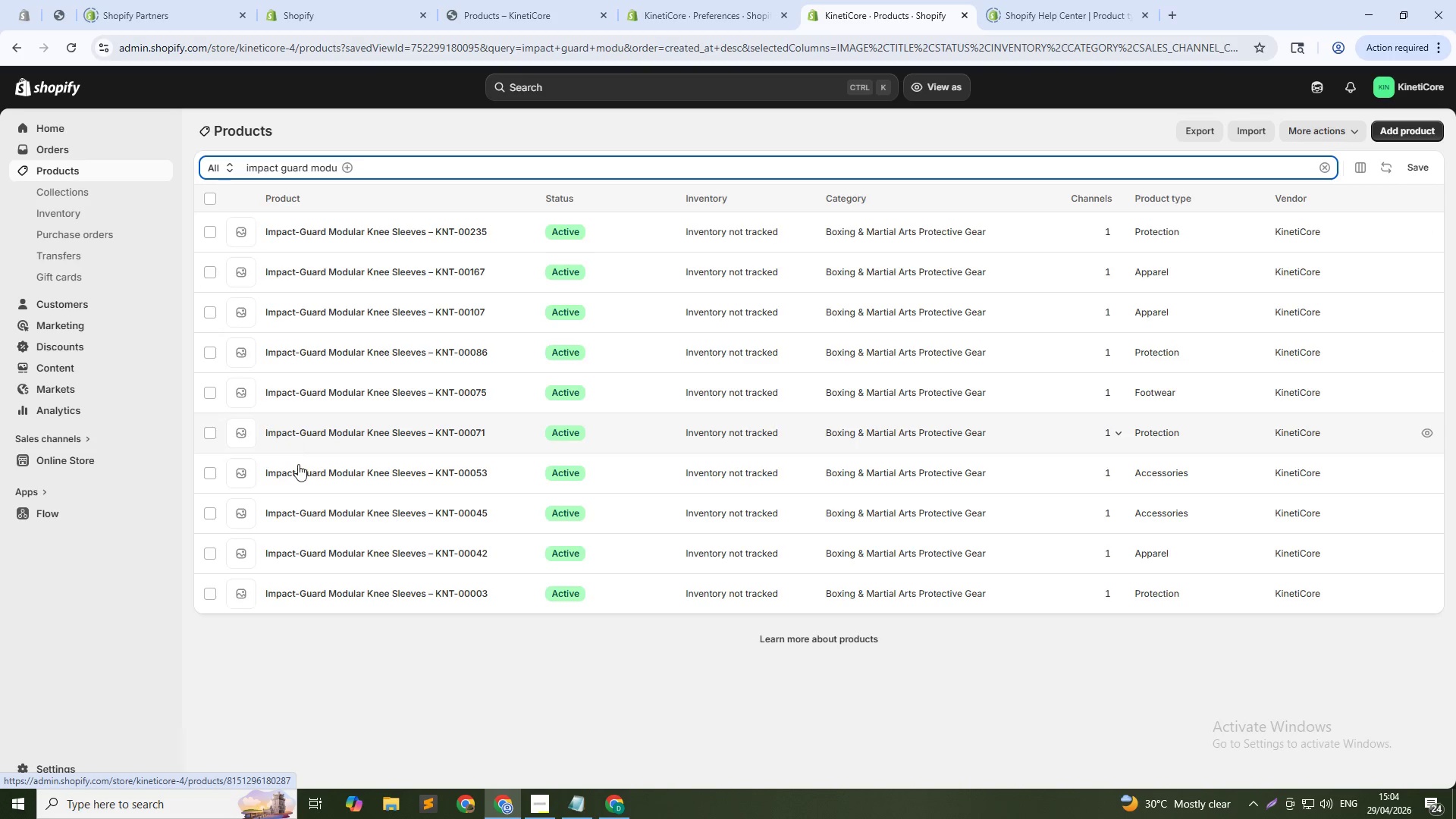 
wait(12.14)
 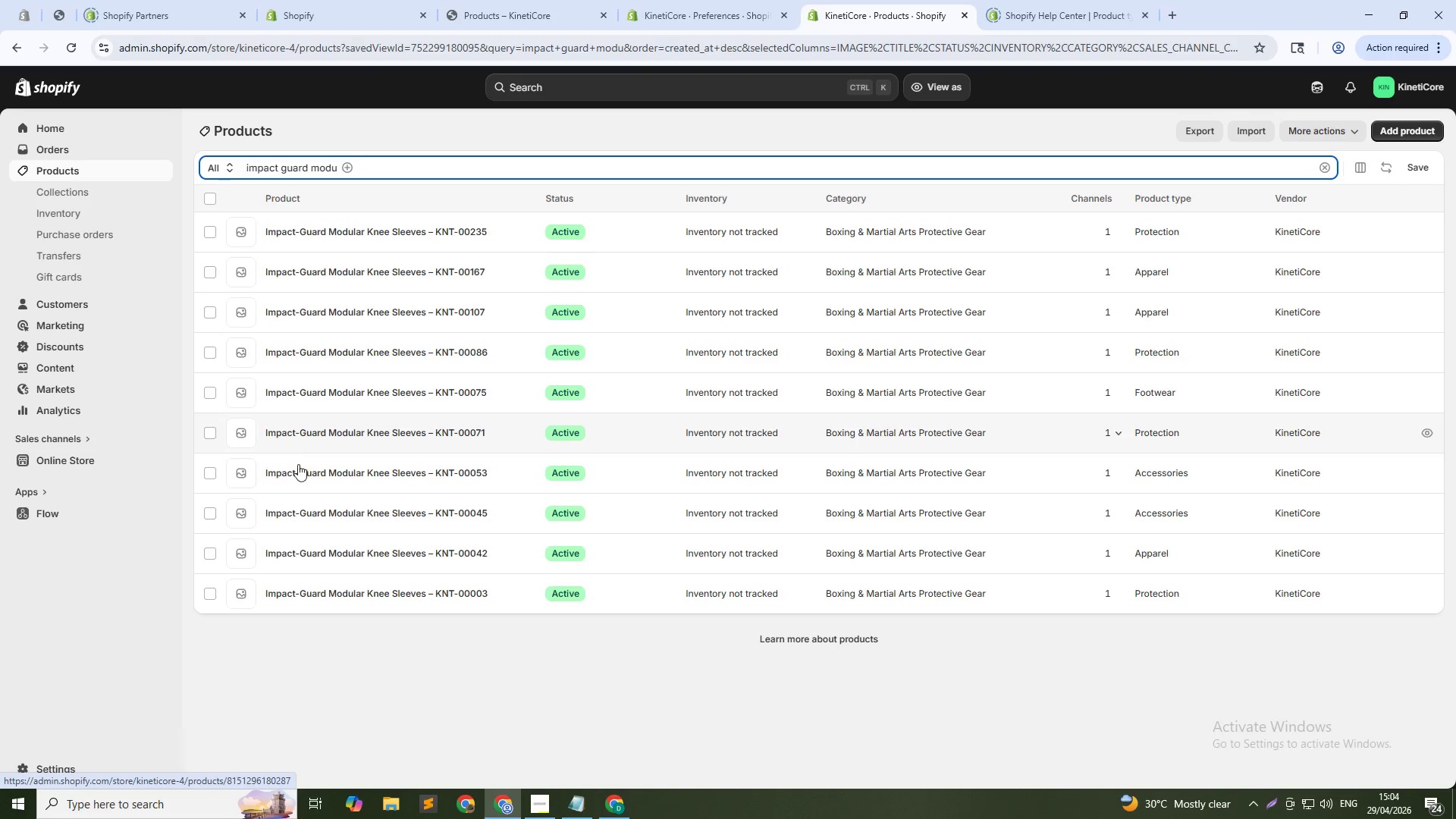 
double_click([295, 171])
 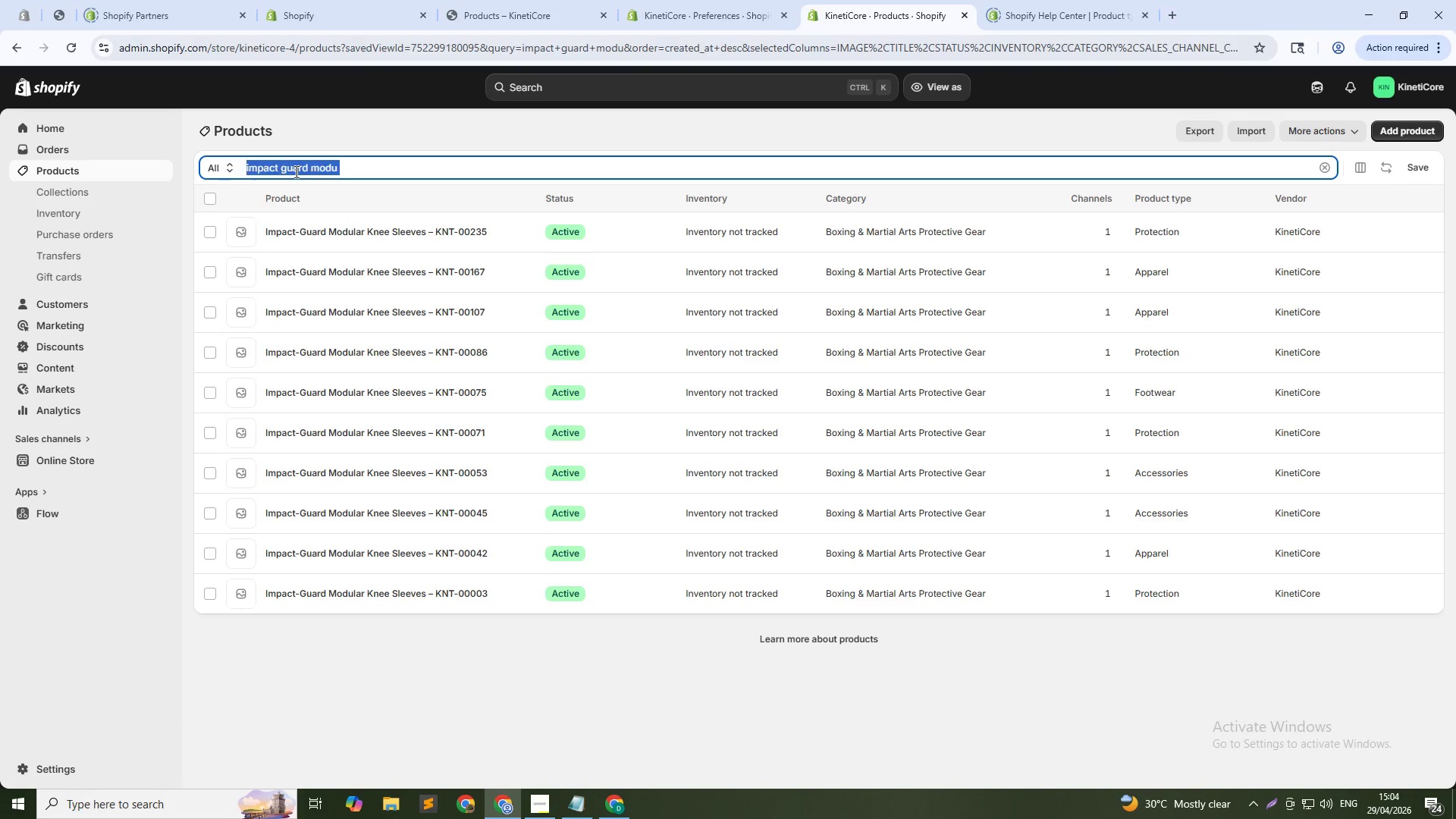 
triple_click([295, 171])
 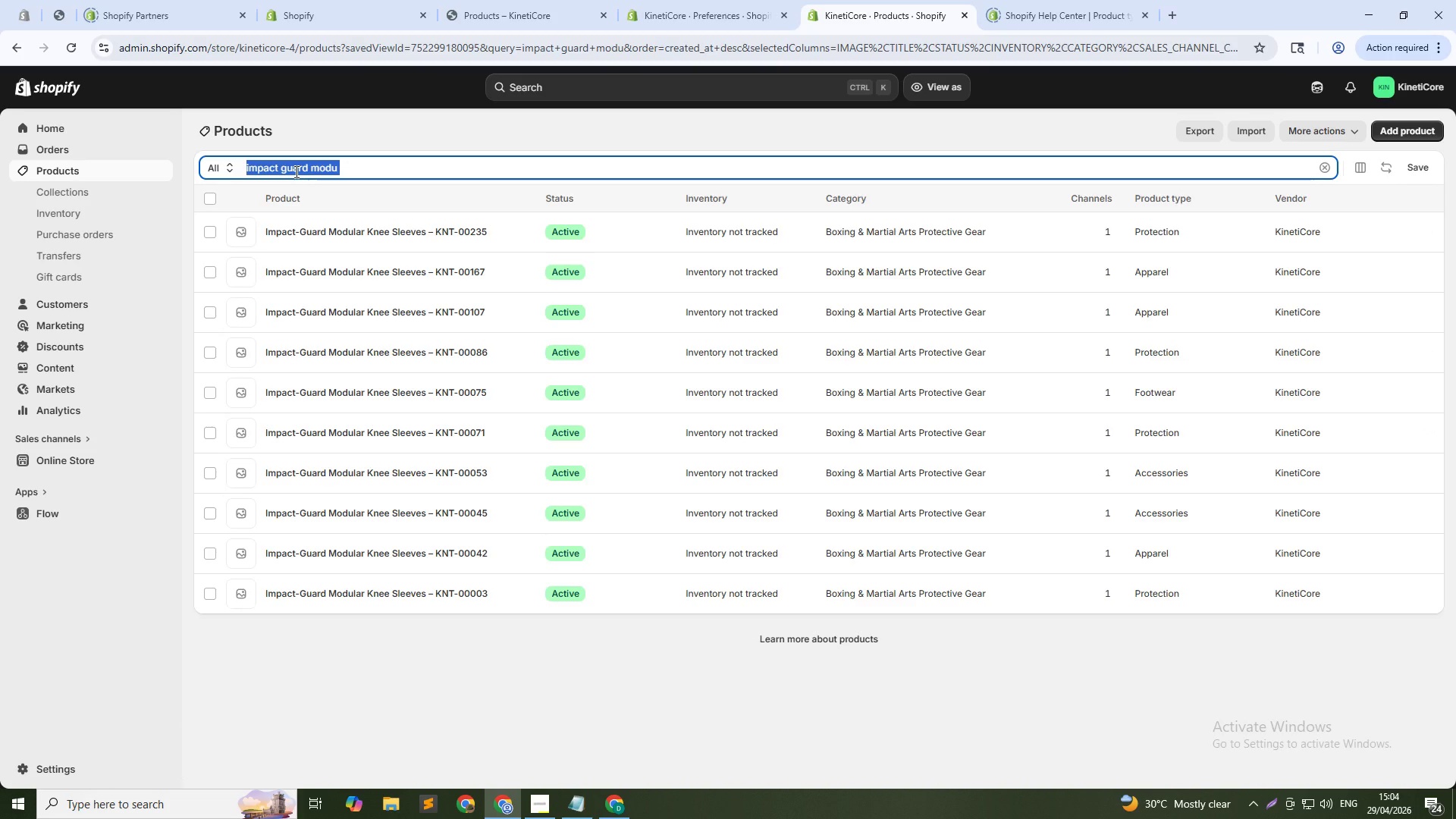 
wait(11.86)
 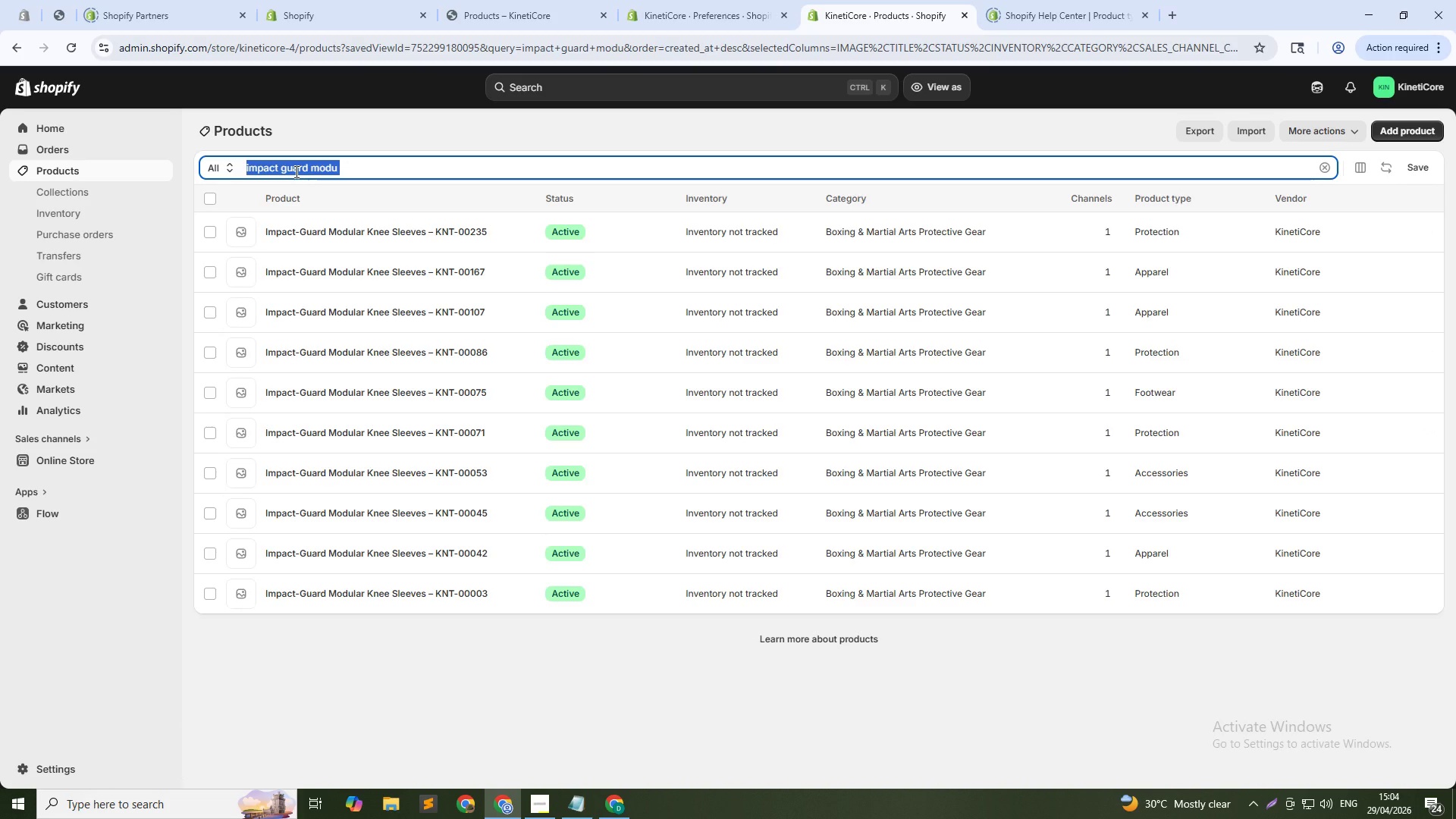 
hold_key(key=CapsLock, duration=0.38)
 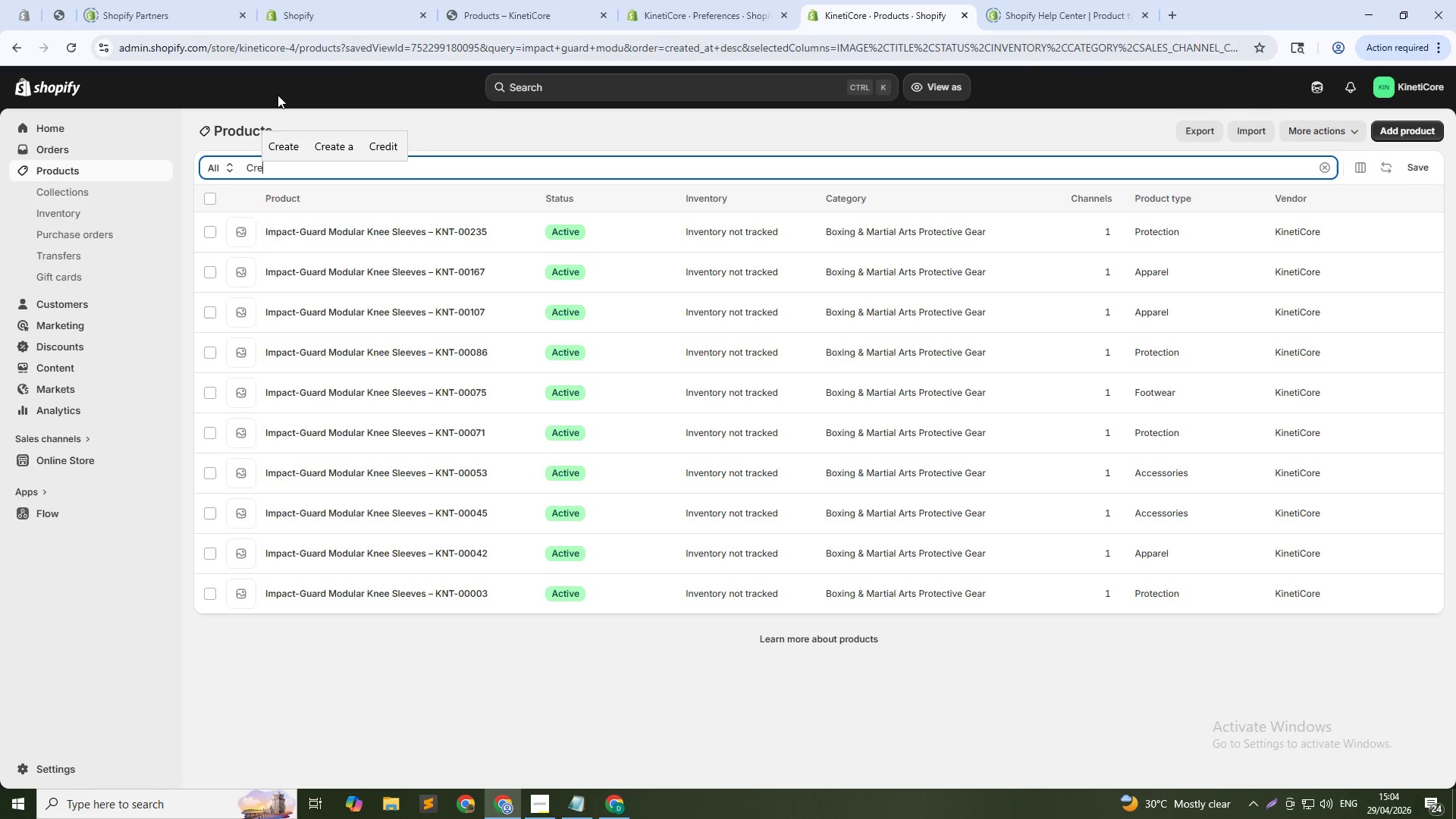 
type(Crescent)
 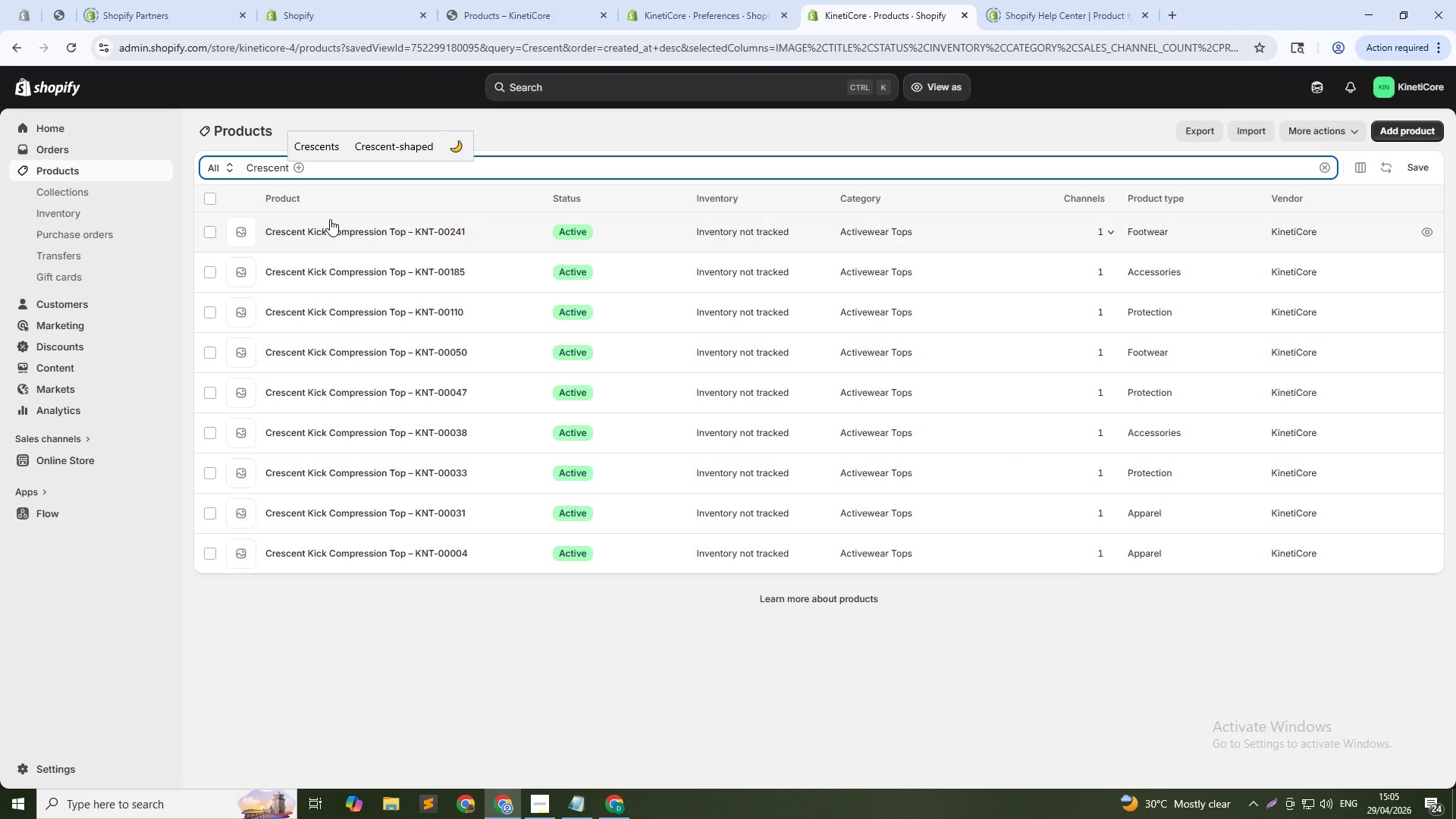 
wait(8.91)
 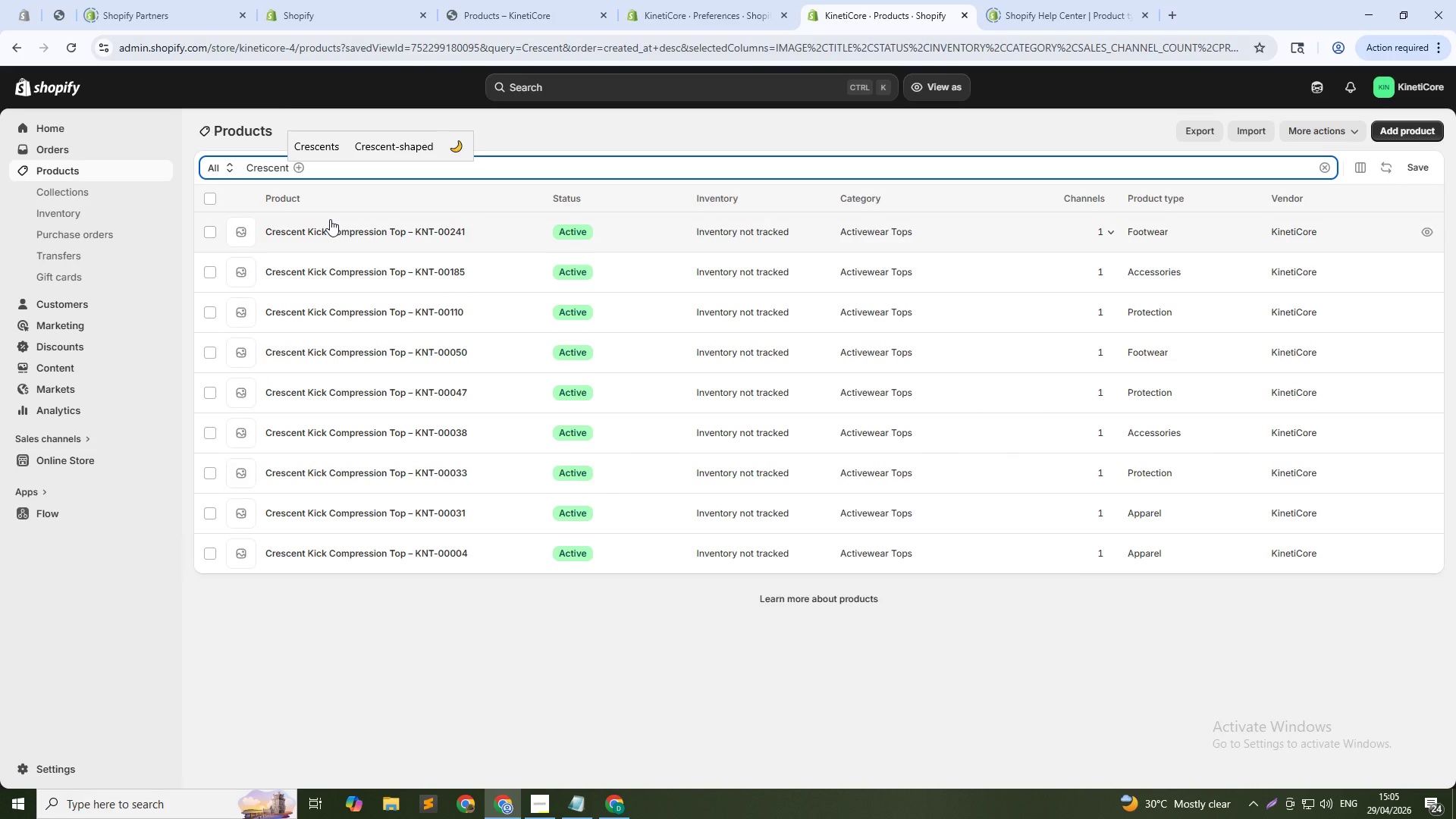 
left_click([425, 548])
 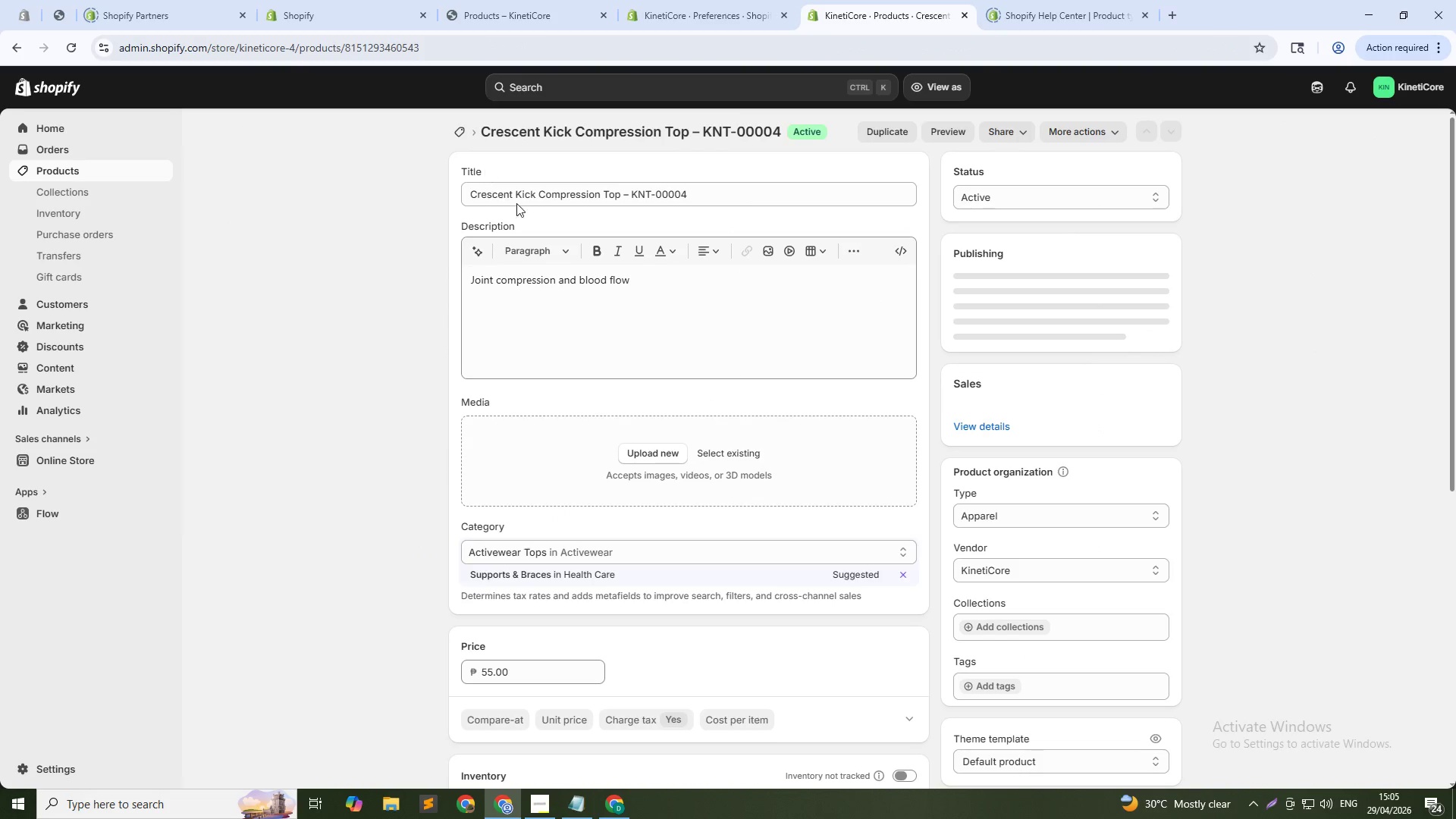 
double_click([526, 279])
 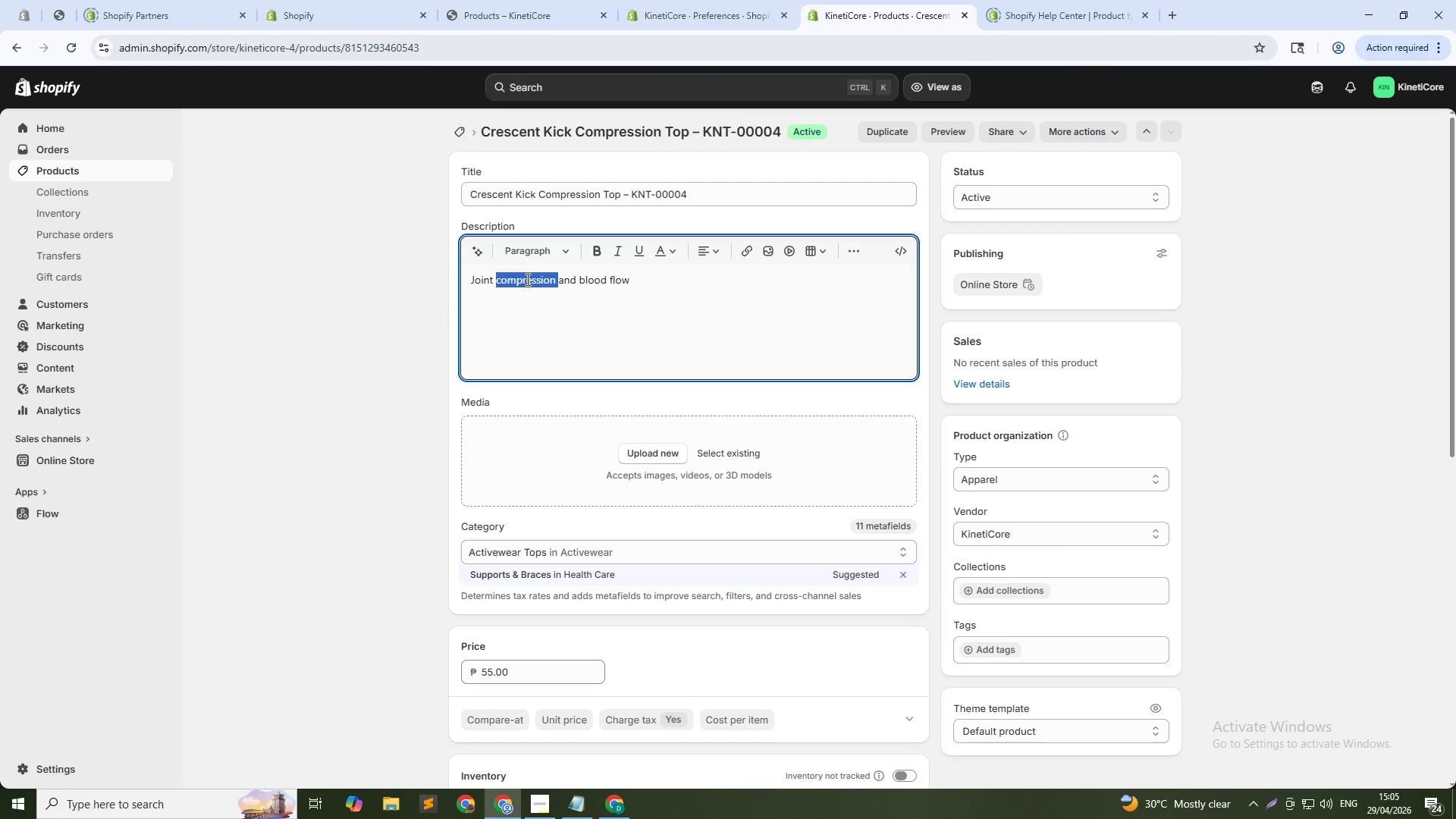 
triple_click([526, 279])
 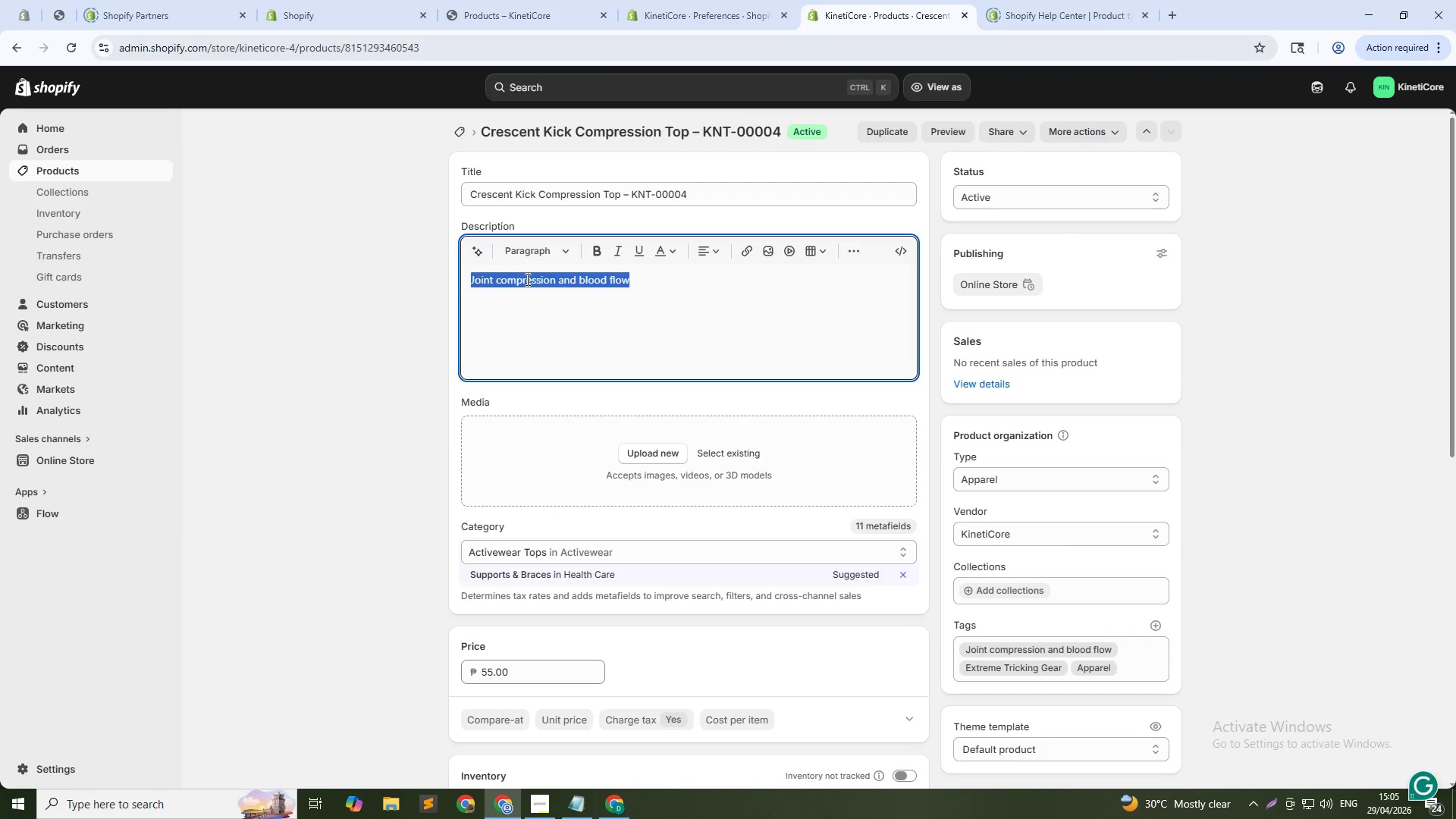 
double_click([526, 279])
 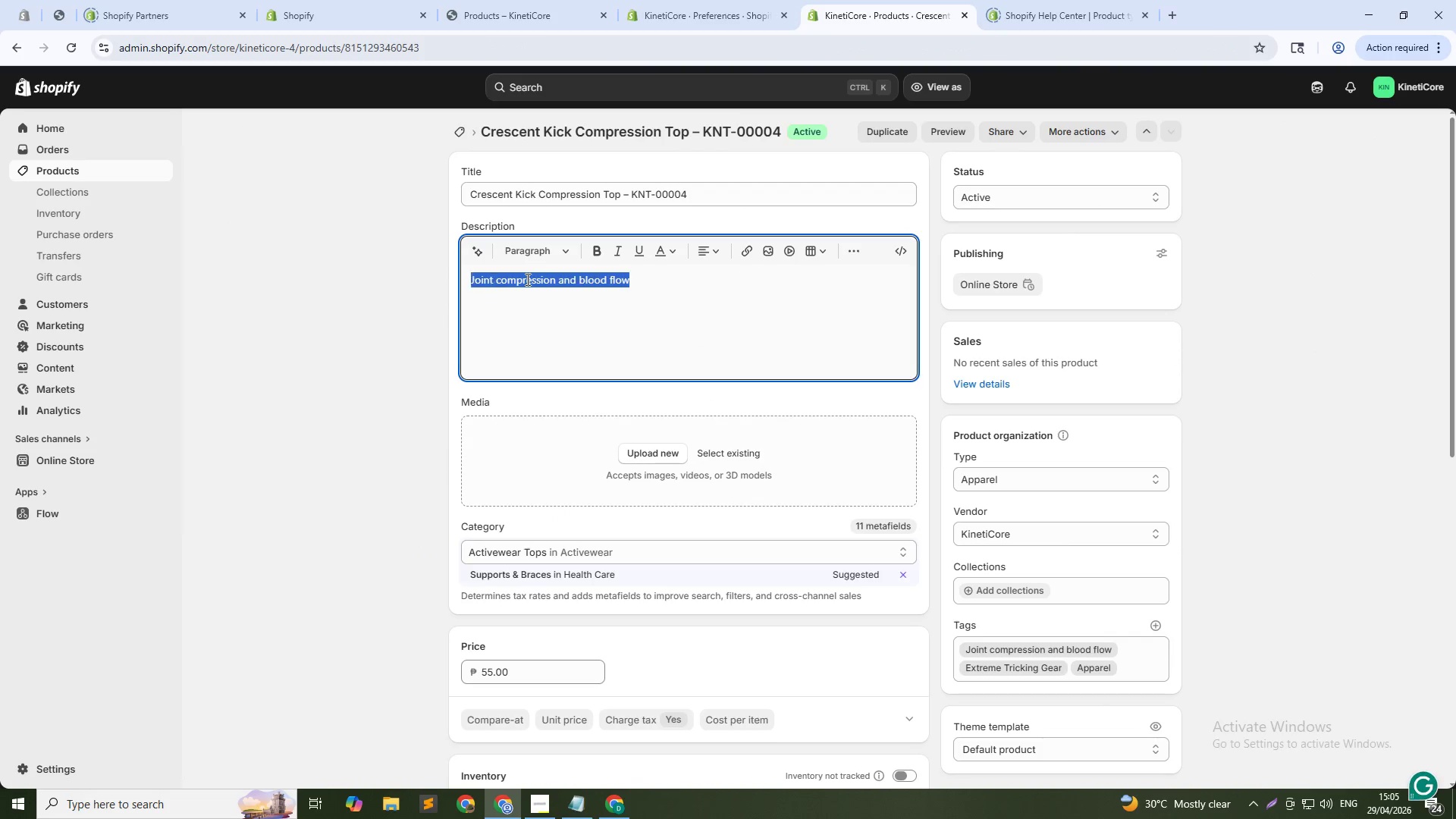 
triple_click([526, 279])
 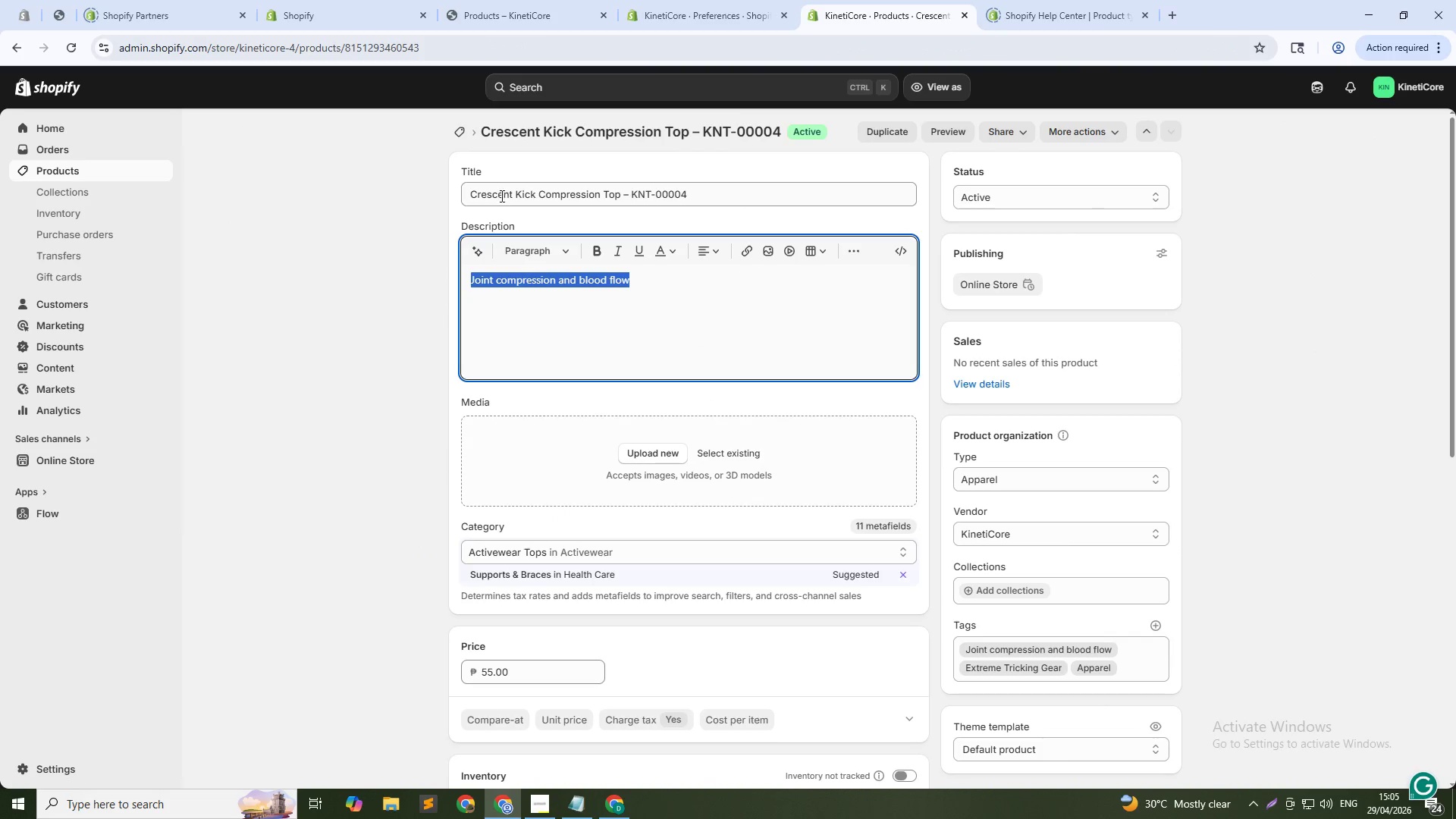 
double_click([496, 193])
 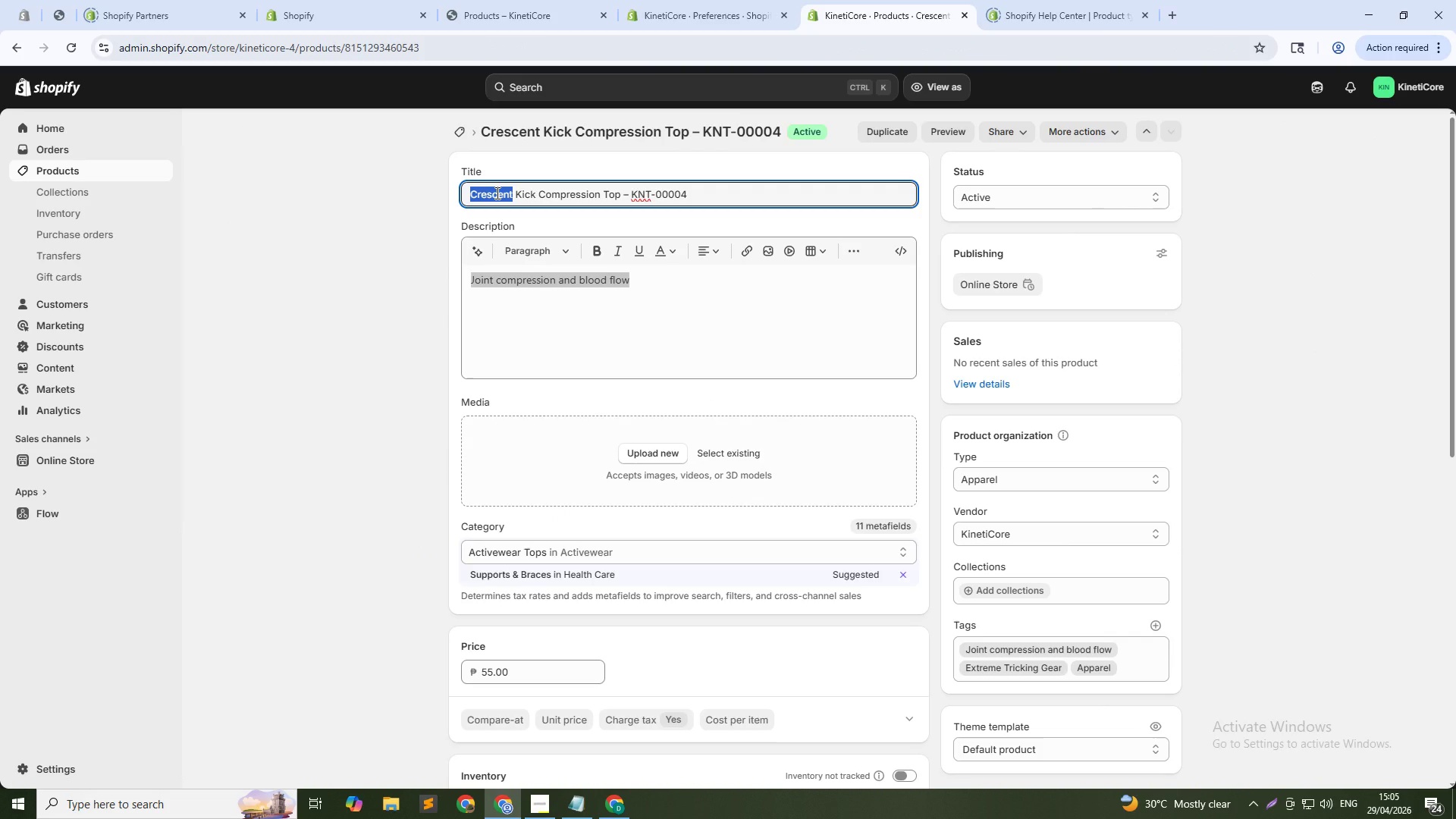 
key(Control+C)
 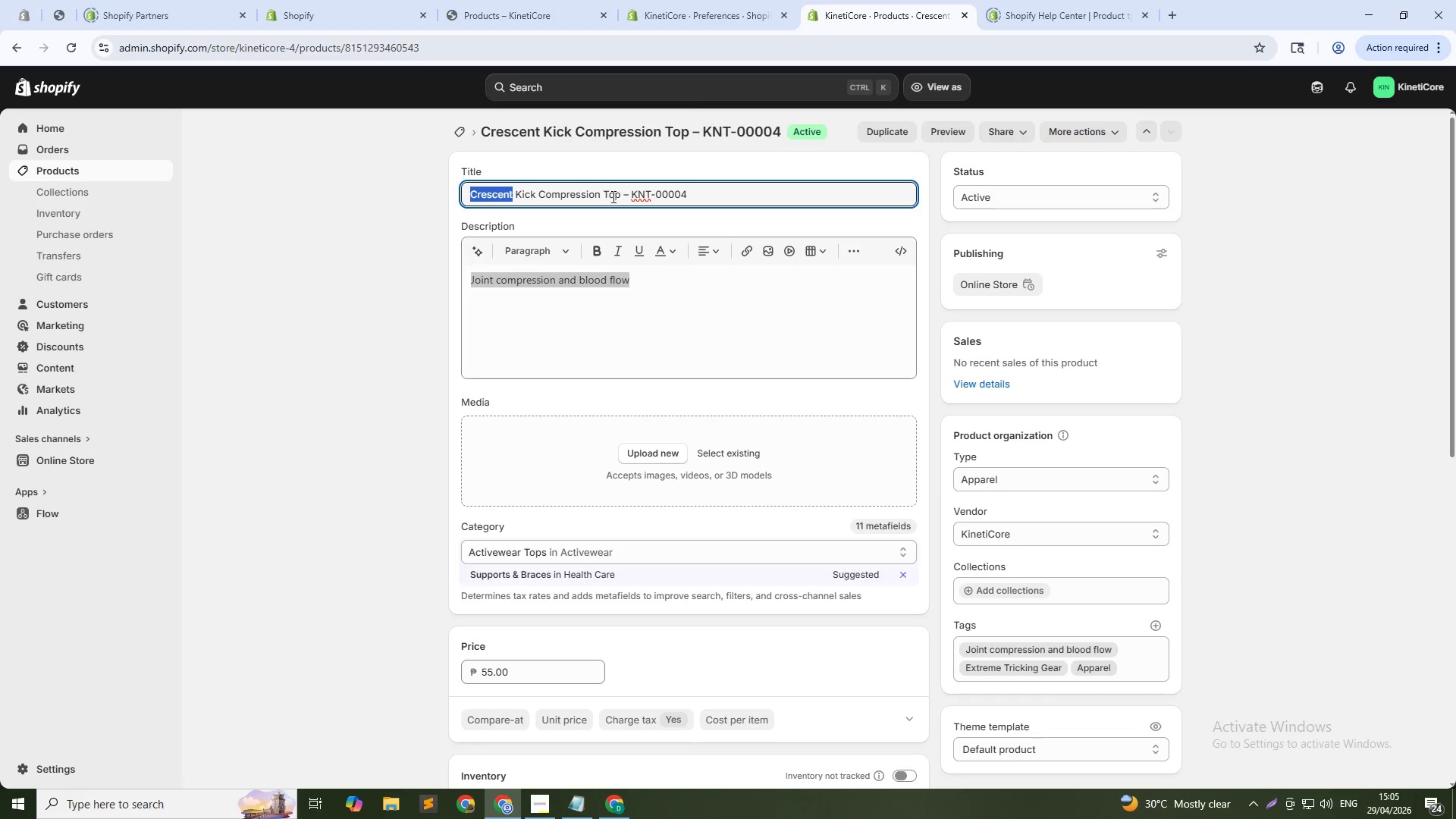 
left_click([617, 193])
 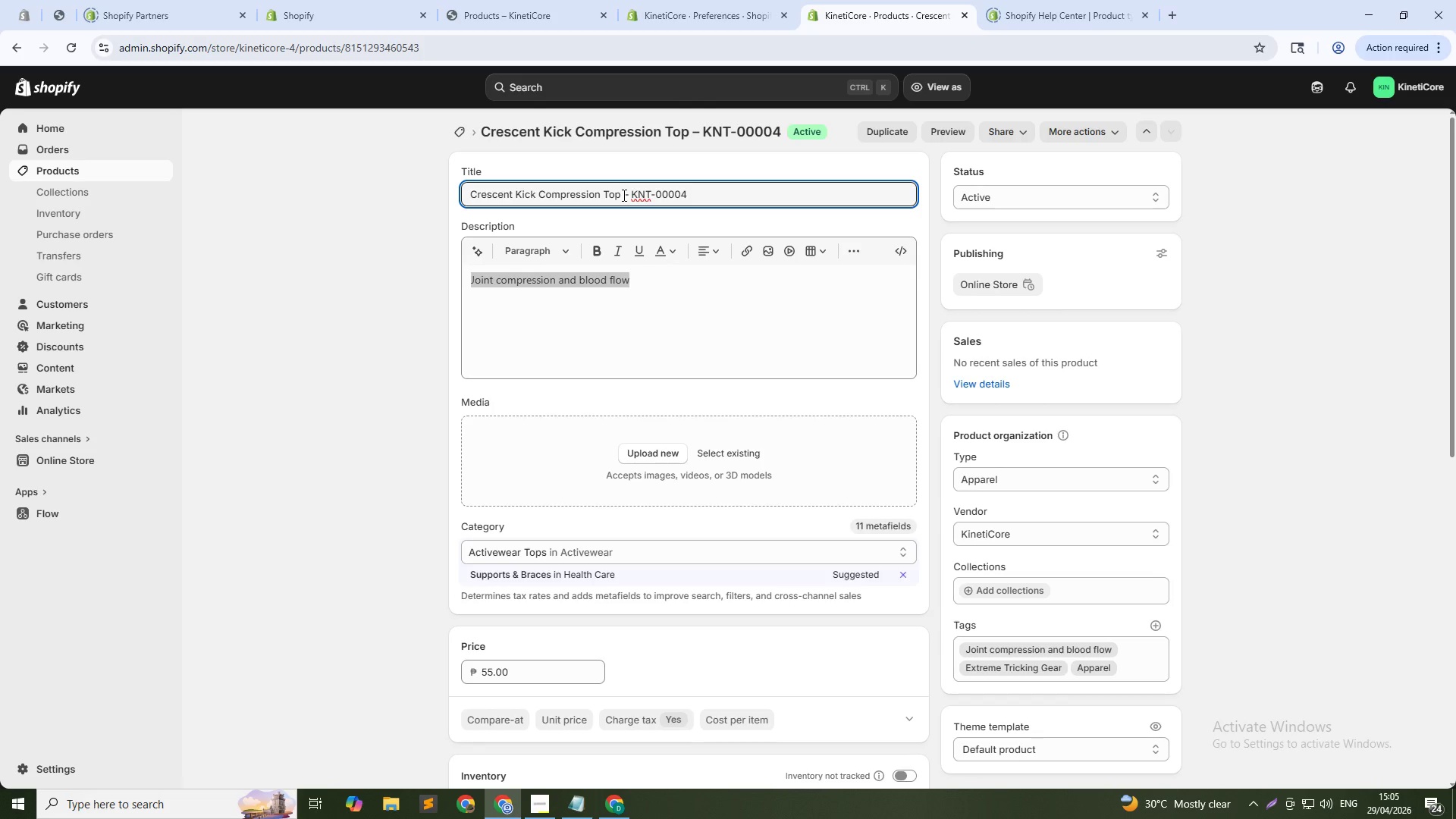 
left_click_drag(start_coordinate=[623, 195], to_coordinate=[462, 195])
 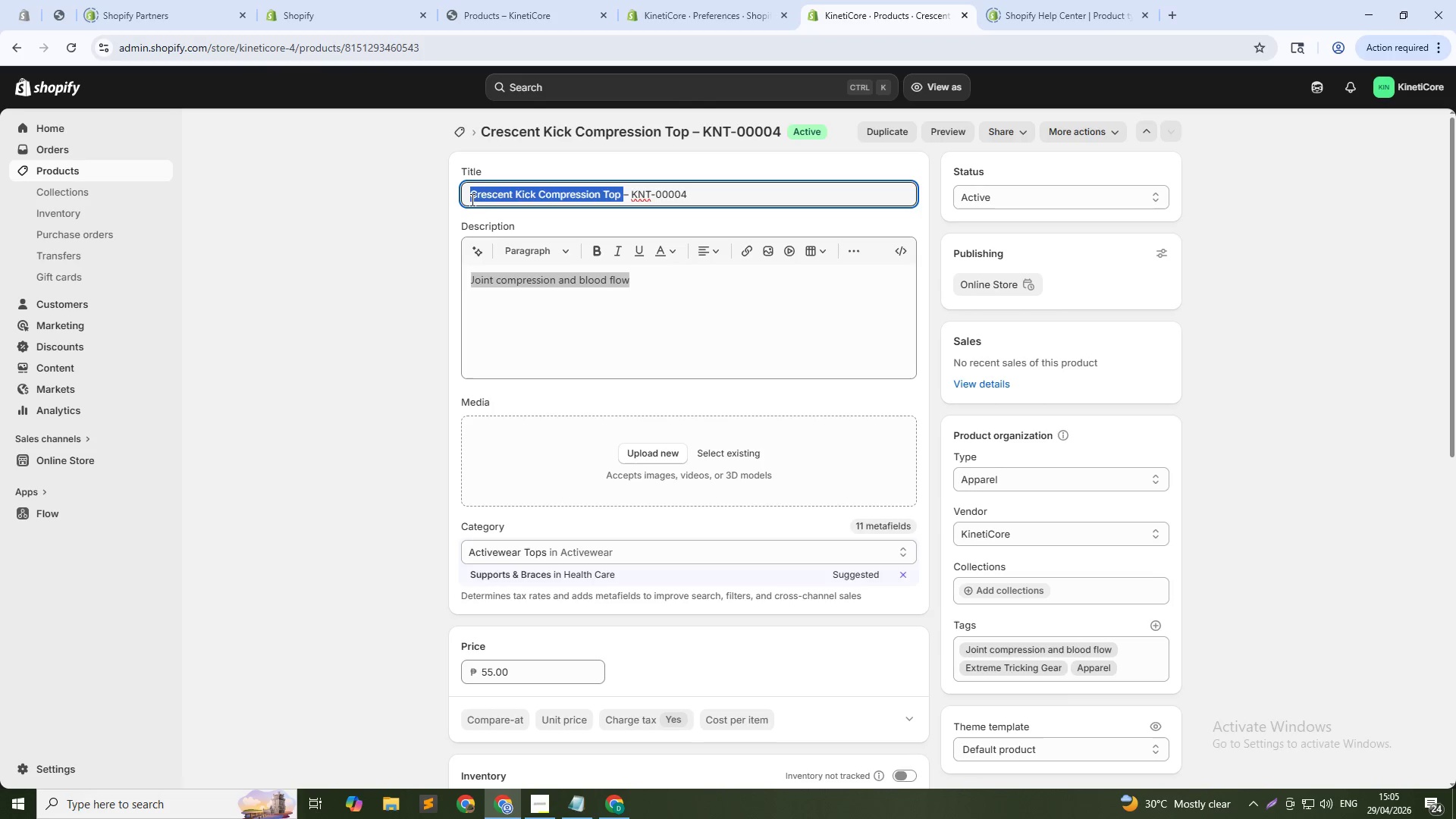 
key(Control+ControlLeft)
 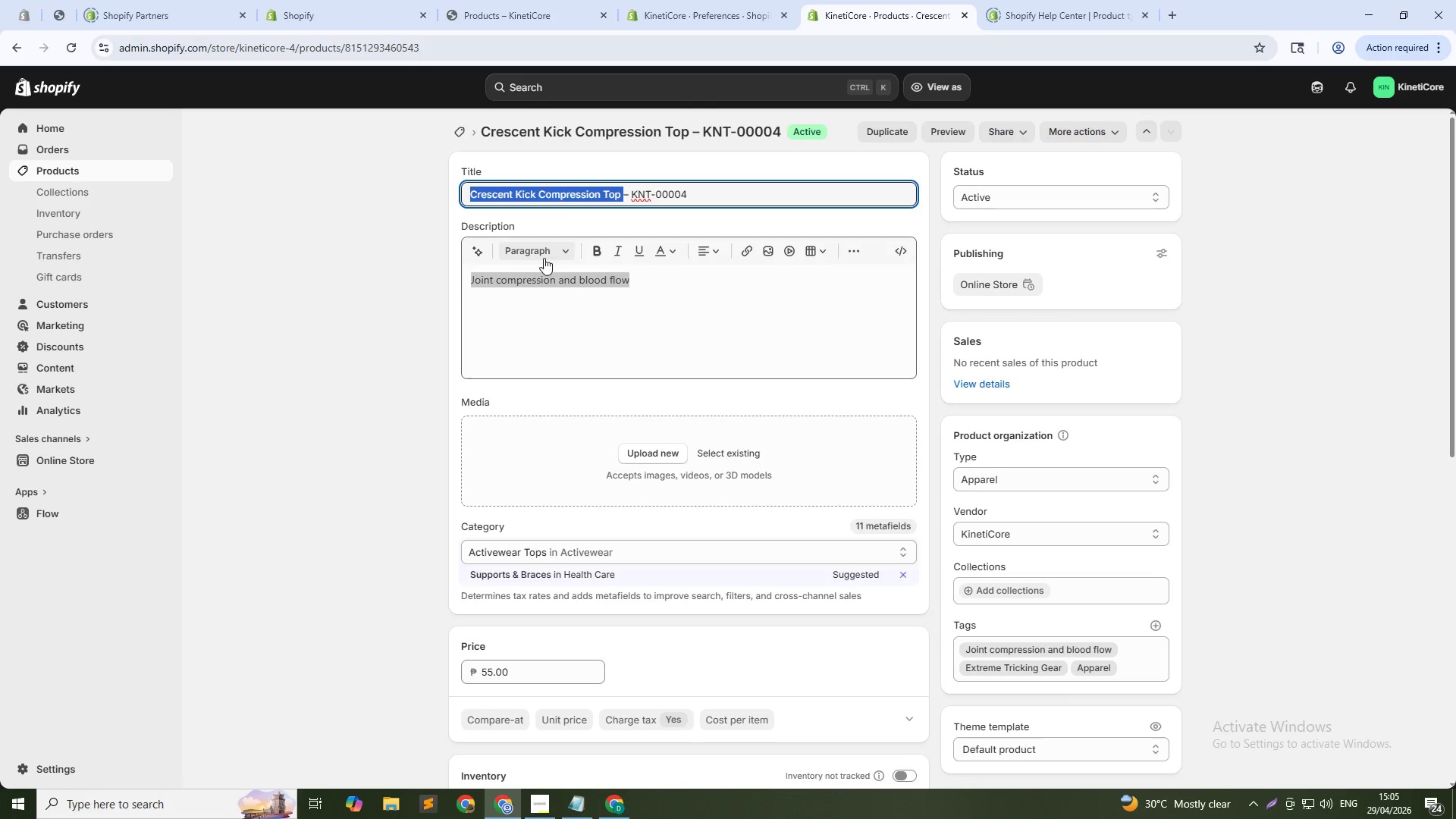 
key(Control+C)
 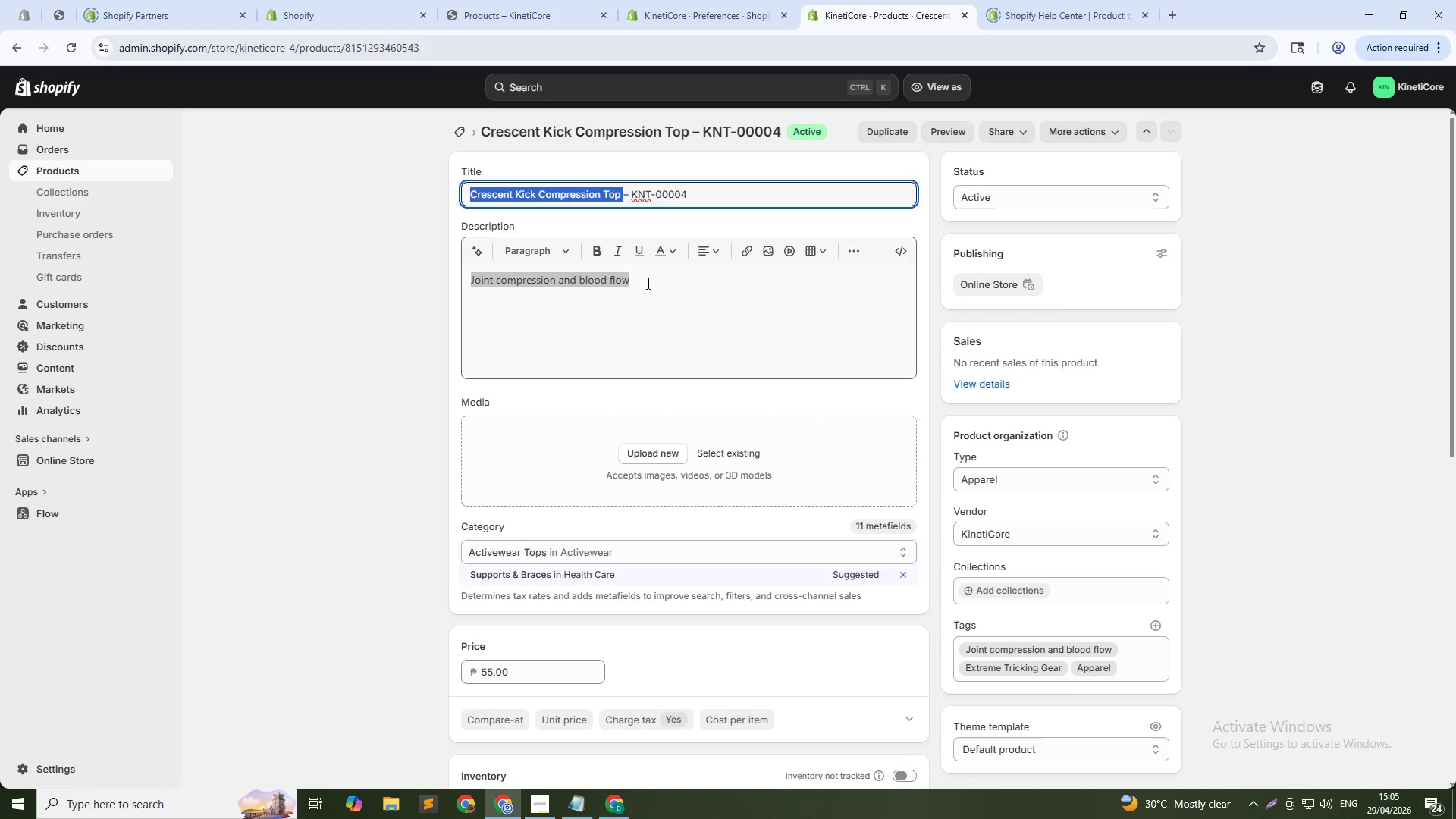 
left_click([648, 272])
 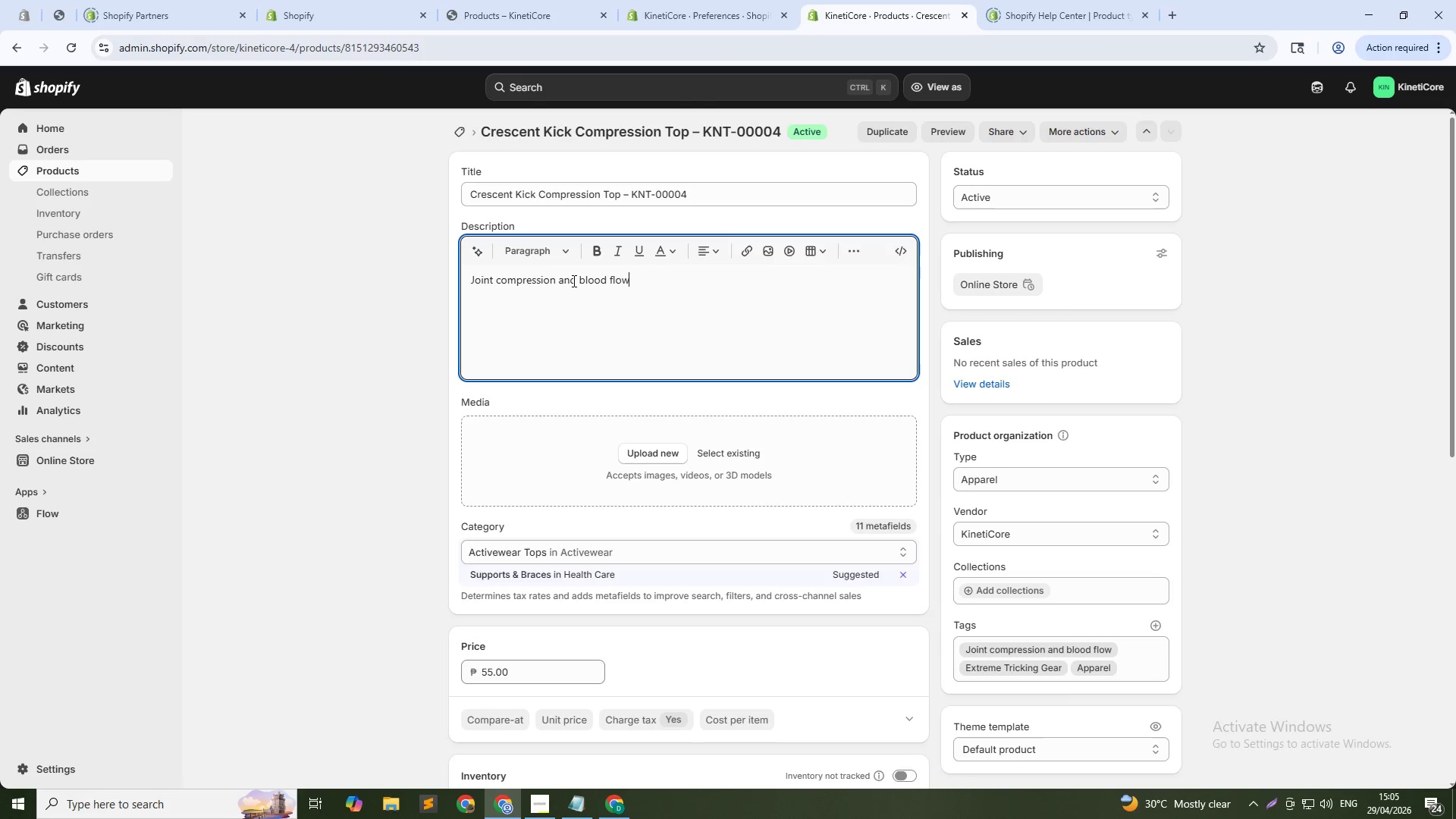 
double_click([573, 281])
 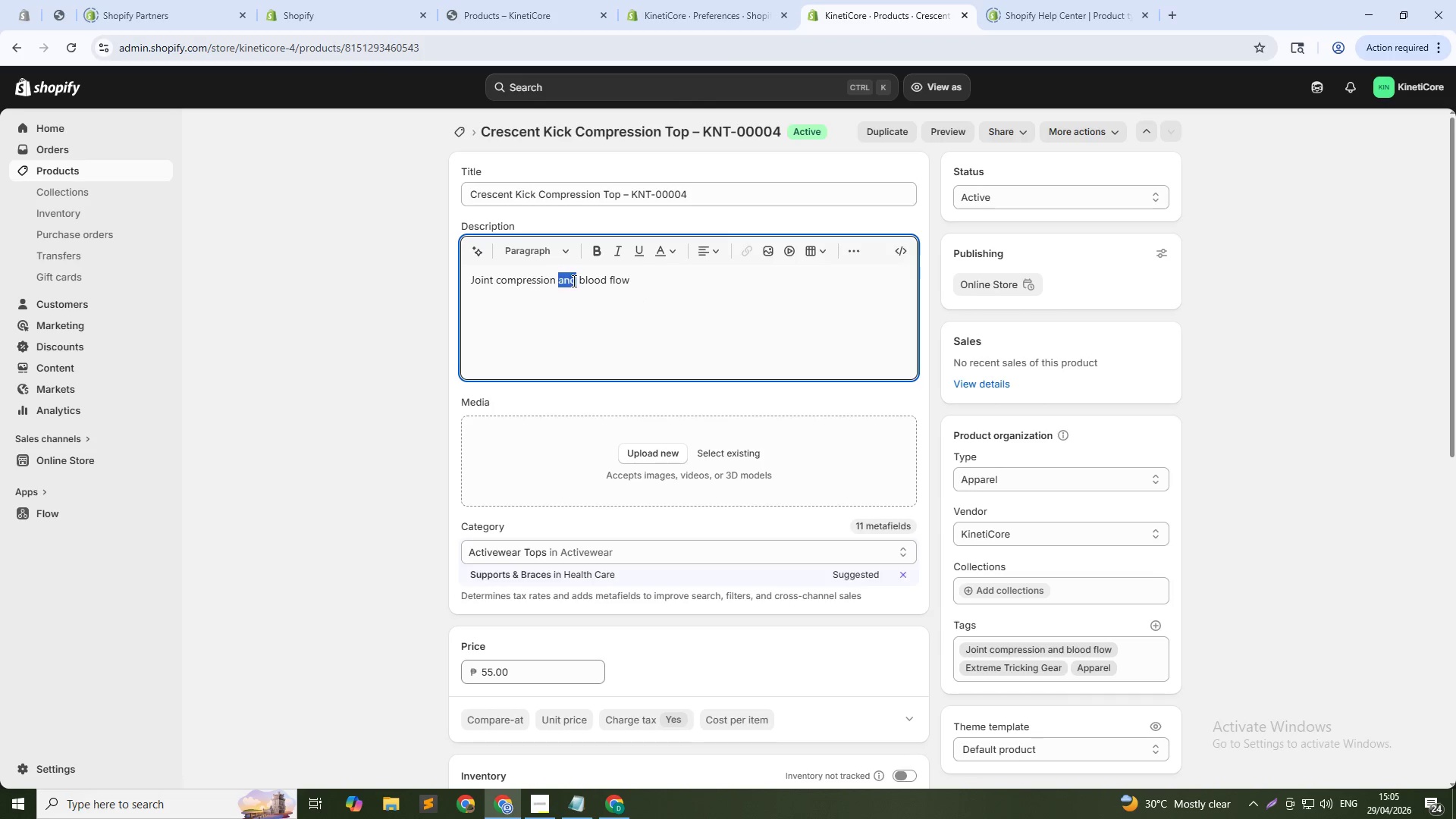 
triple_click([573, 281])
 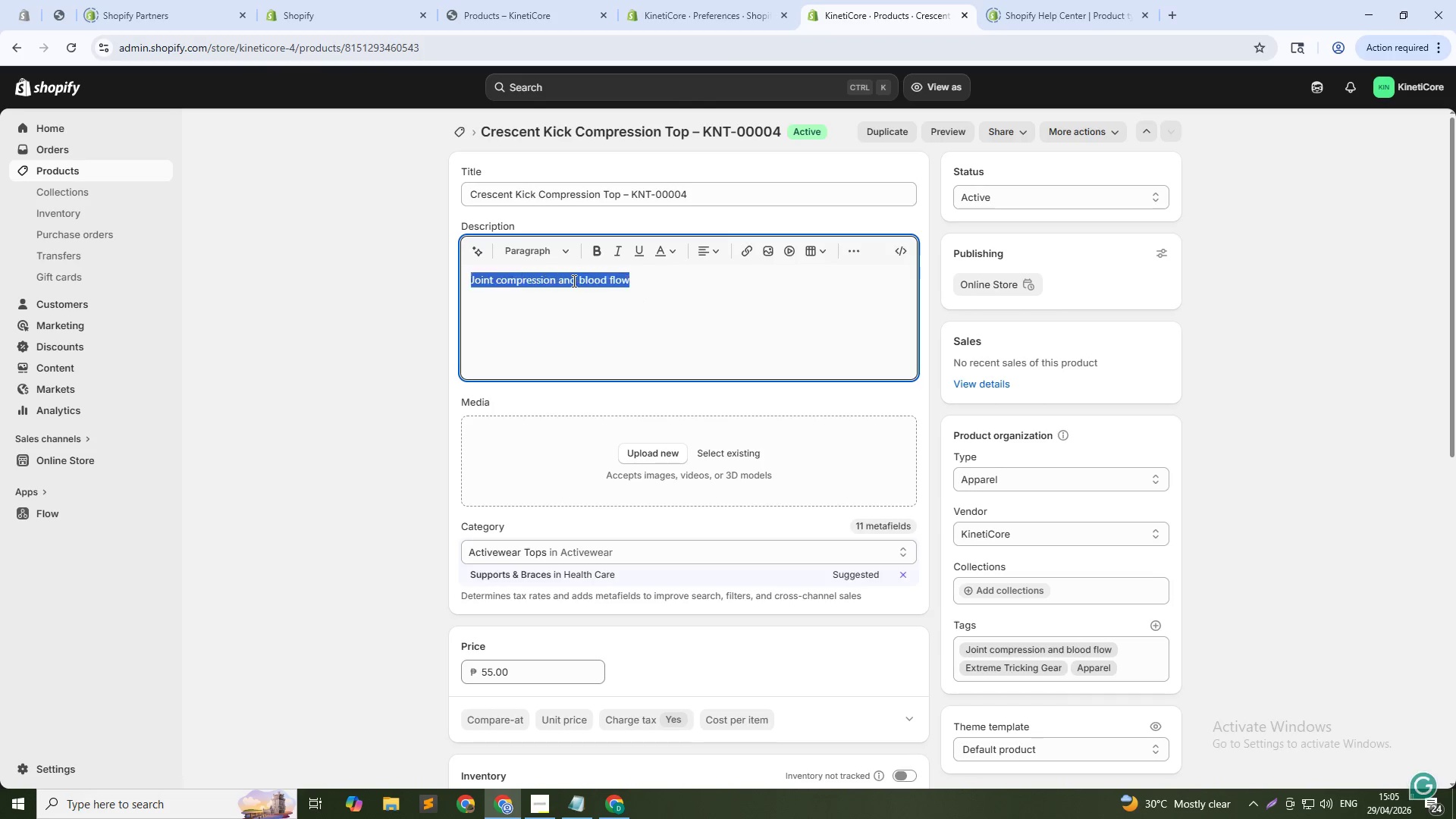 
triple_click([573, 281])
 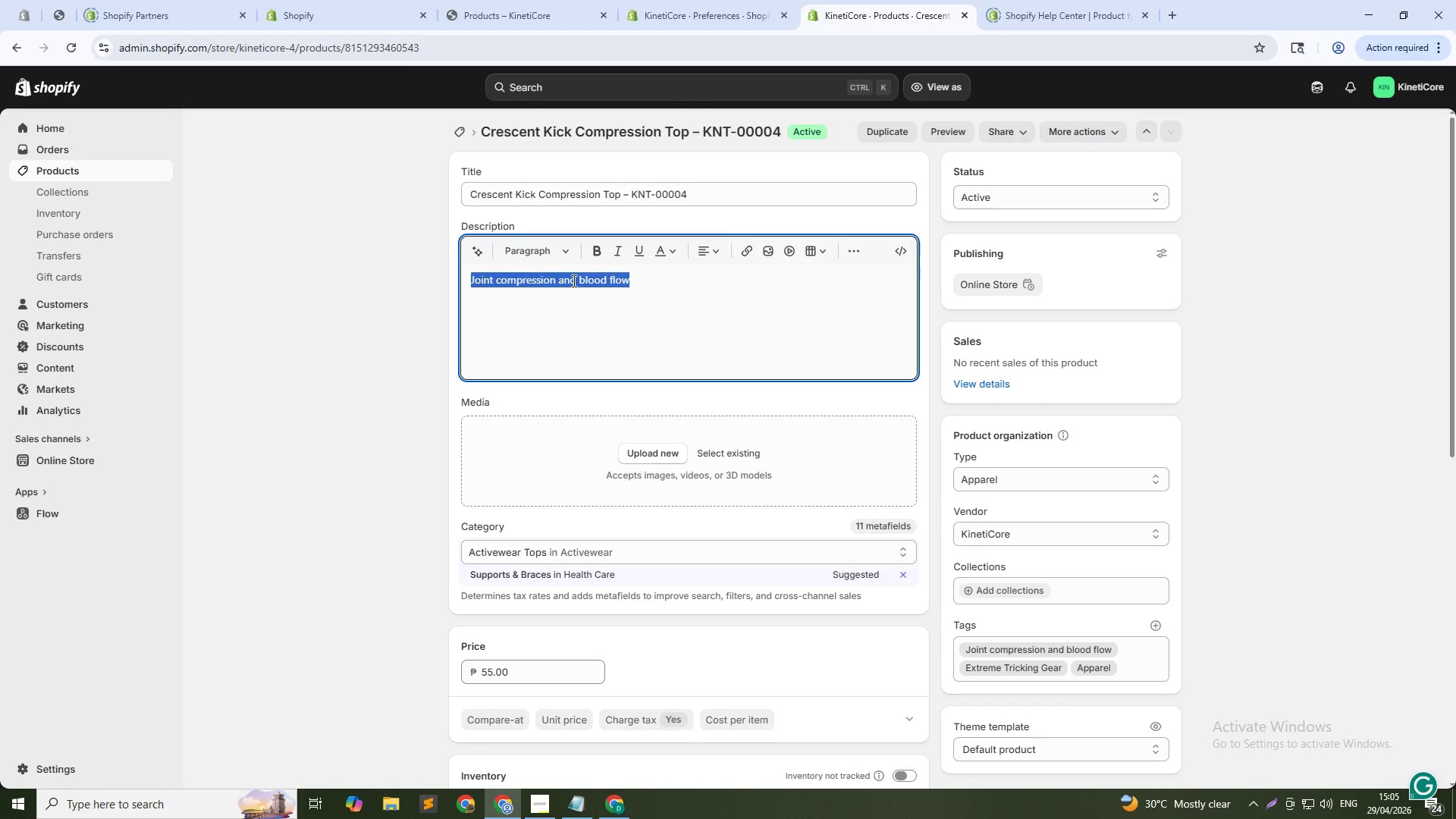 
key(Control+ControlLeft)
 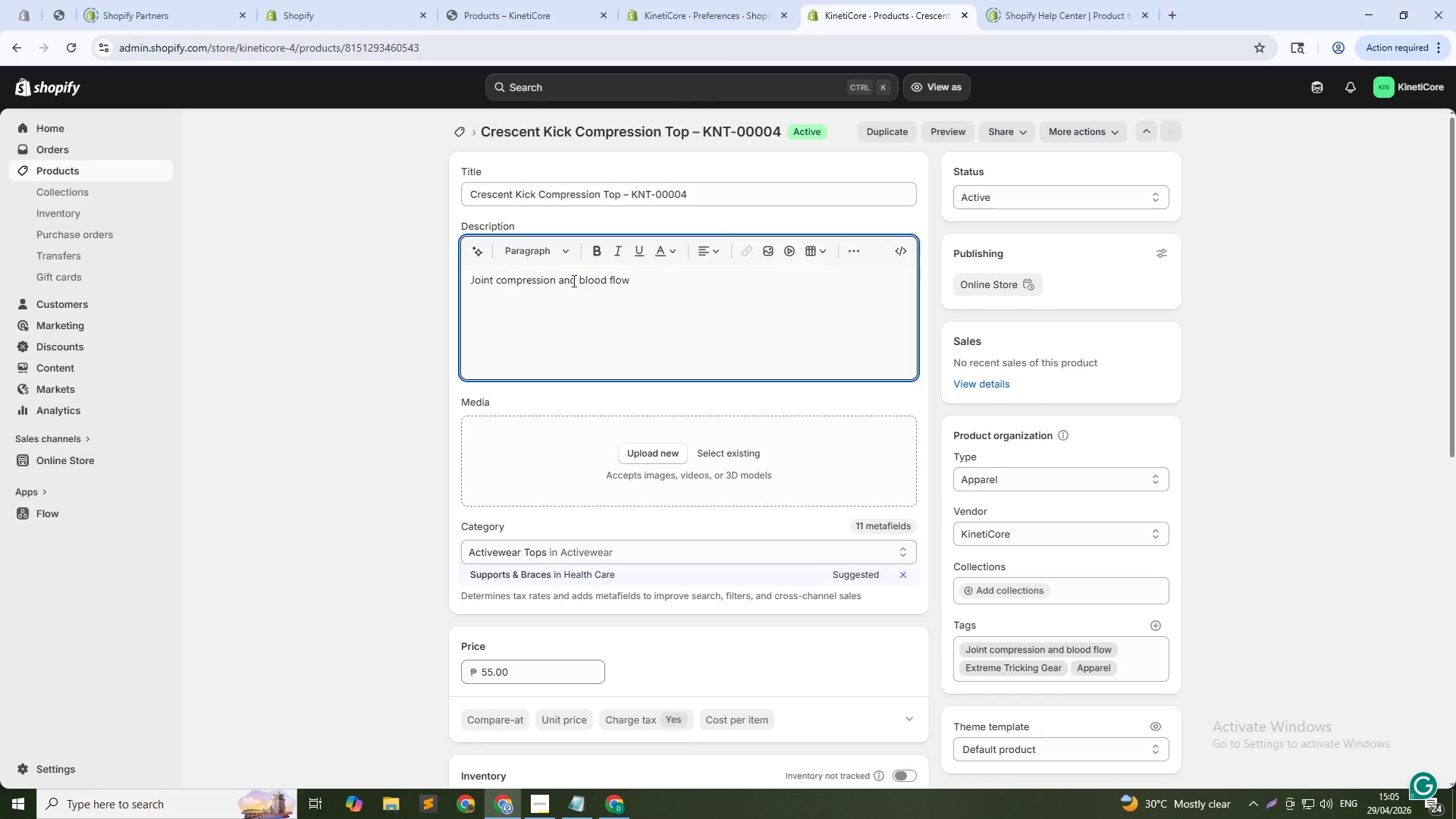 
key(Control+V)
 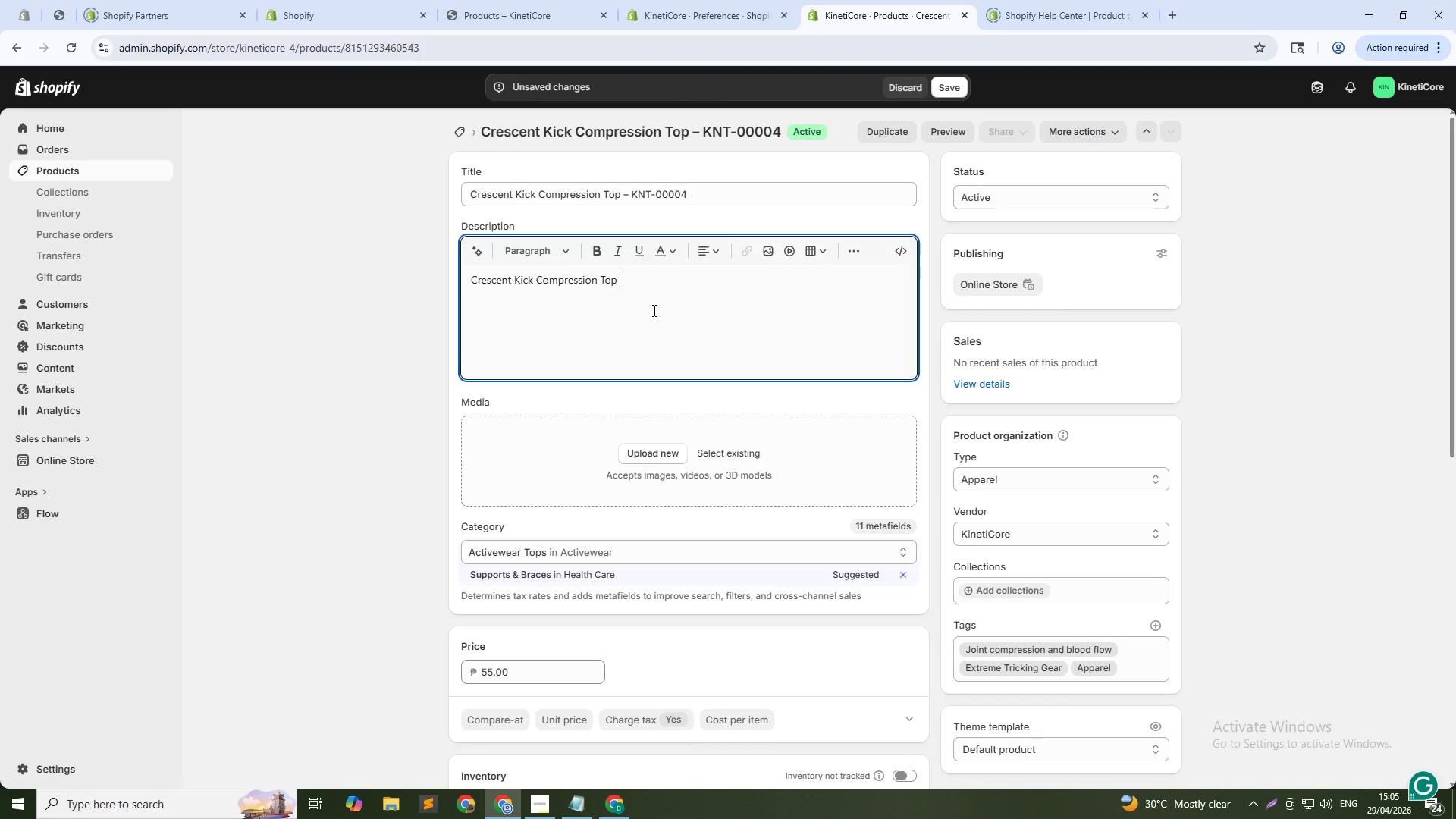 
type(delivers targeted compres)
 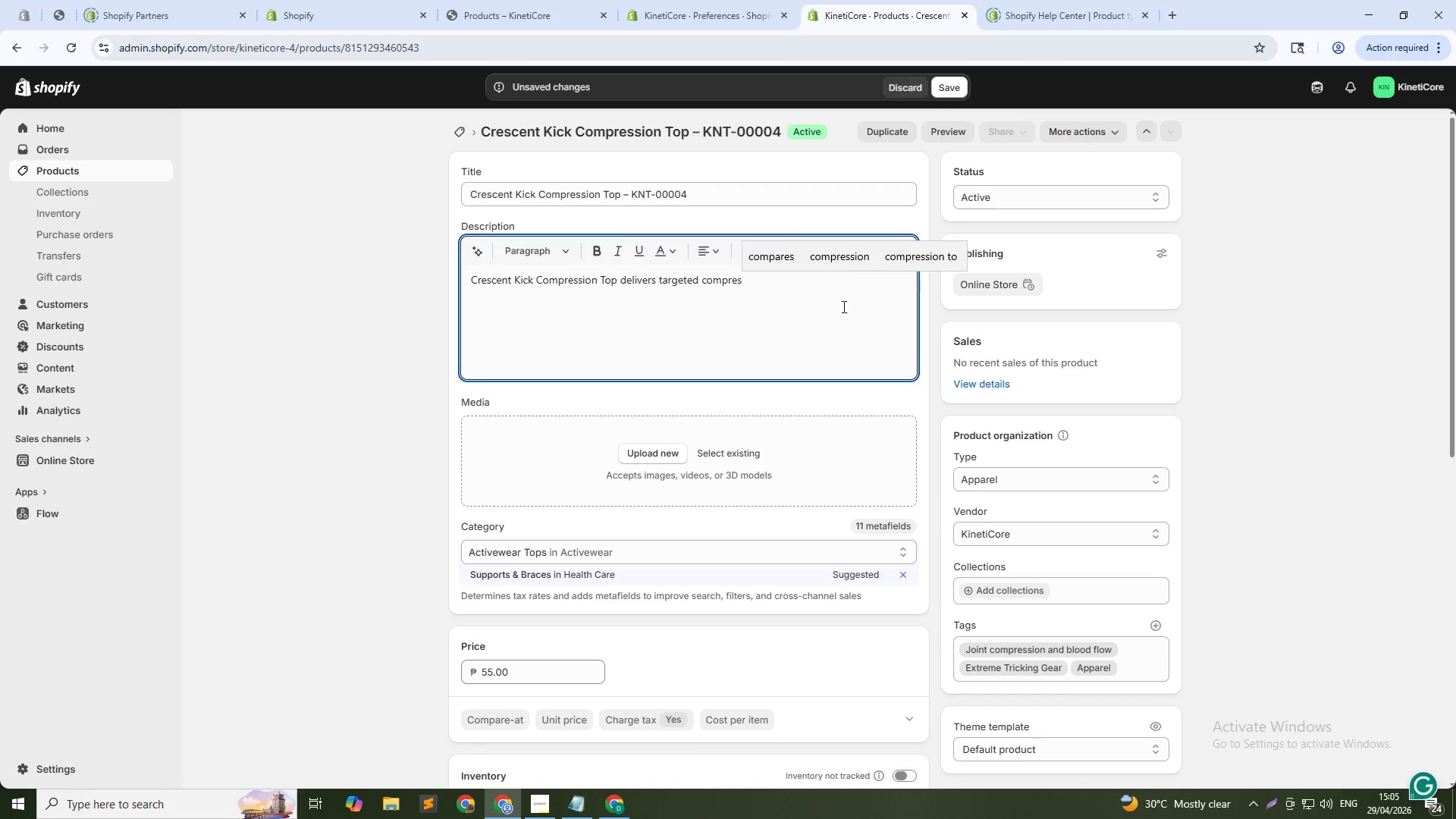 
left_click([839, 256])
 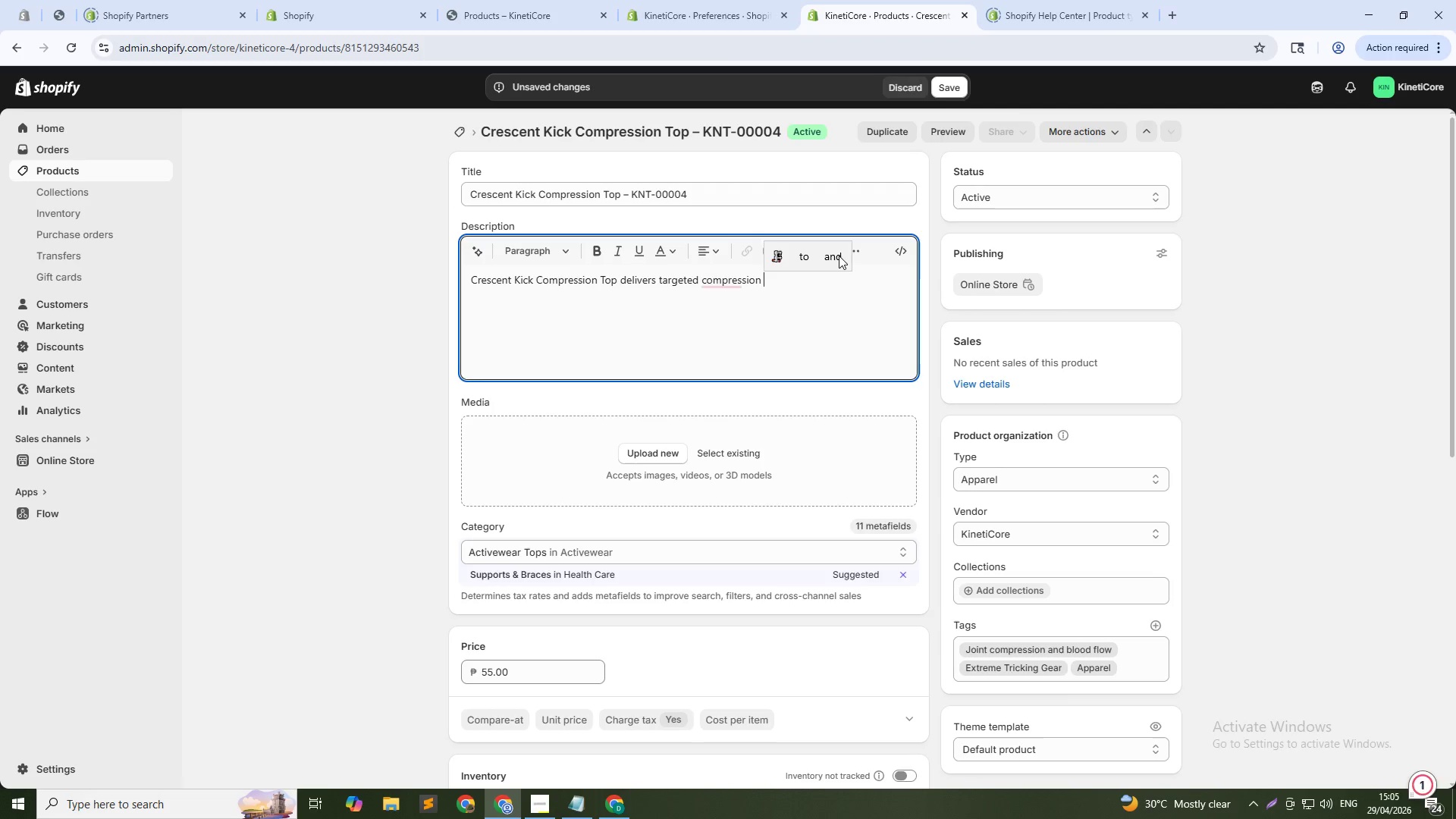 
type(to your shoulders , core)
key(Backspace)
key(Backspace)
key(Backspace)
key(Backspace)
key(Backspace)
key(Backspace)
key(Backspace)
type(, core, and back for muscle suport during explosive moves. The e)
 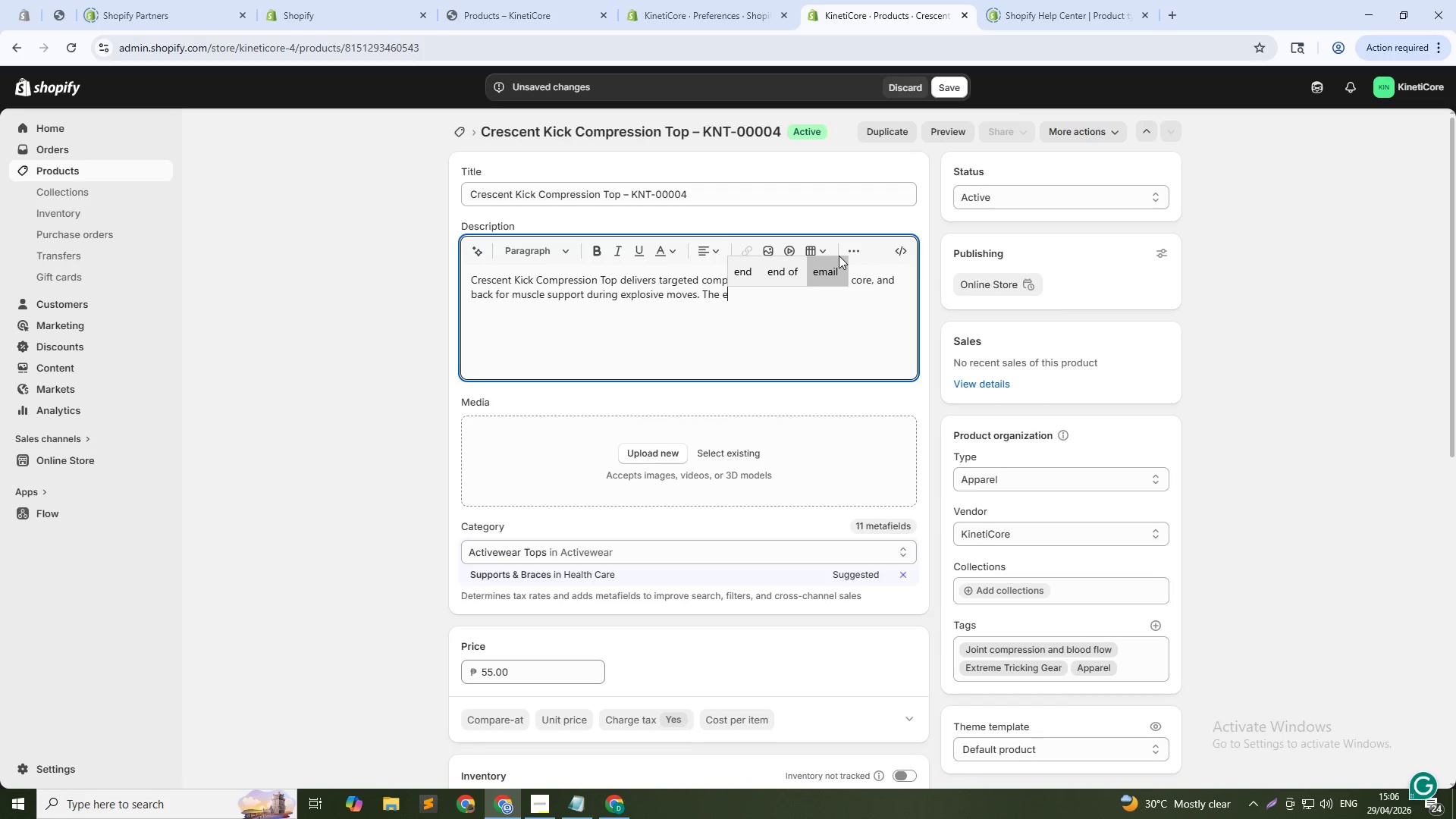 
type(rgonomic seam placement folo)
key(Backspace)
type(lowes your body through kicks, twists, and inversions. Mosi)
key(Backspace)
key(Backspace)
type(isture-wicking fabric keeps yu)
key(Backspace)
type(ou)
 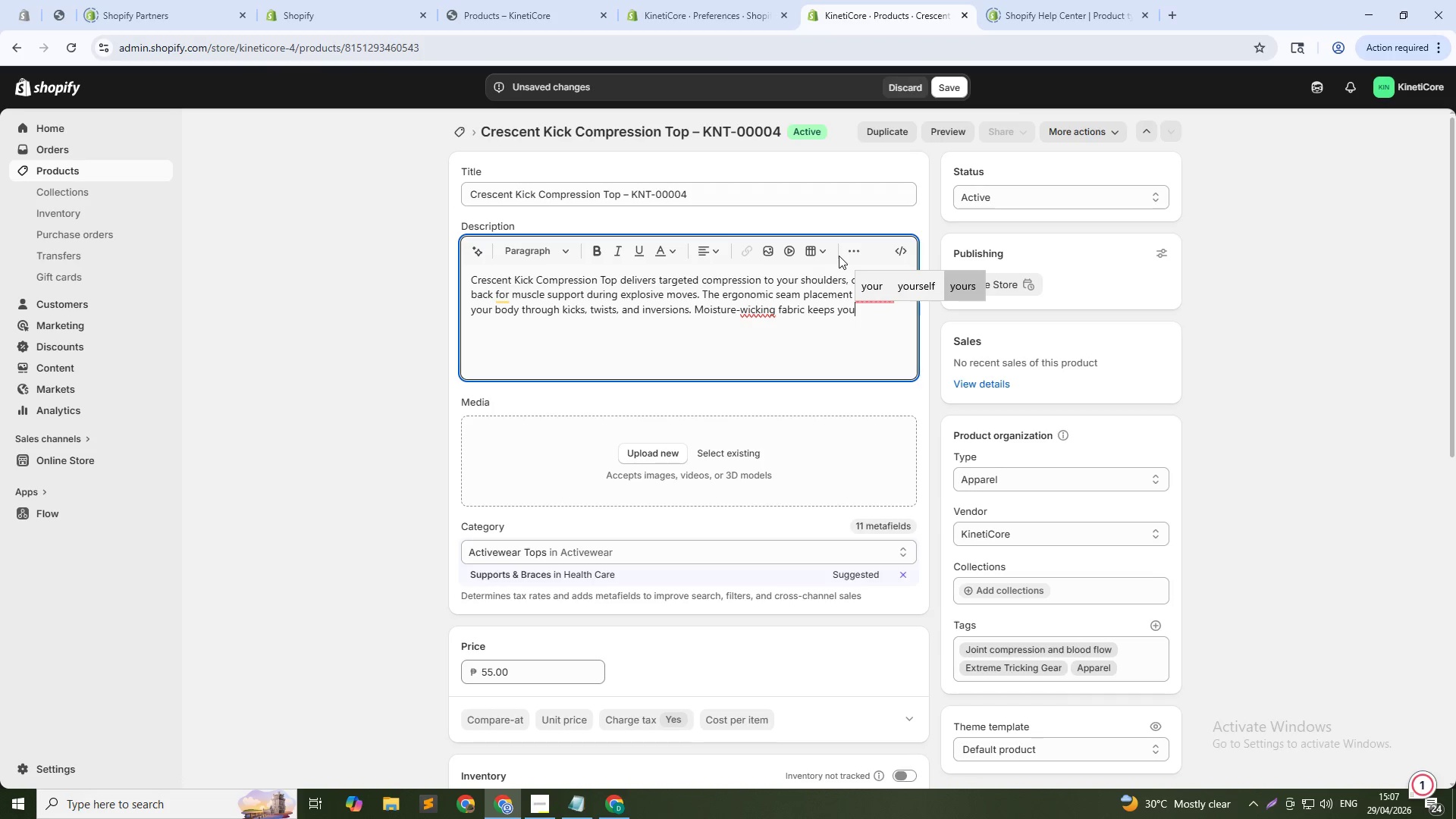 
type( dry during high-intensity sets. Flatlock stitching prevents chafing during sloorowkr )
key(Backspace)
key(Backspace)
key(Backspace)
key(Backspace)
key(Backspace)
key(Backspace)
key(Backspace)
key(Backspace)
key(Backspace)
key(Backspace)
type(floorwork and slides )
 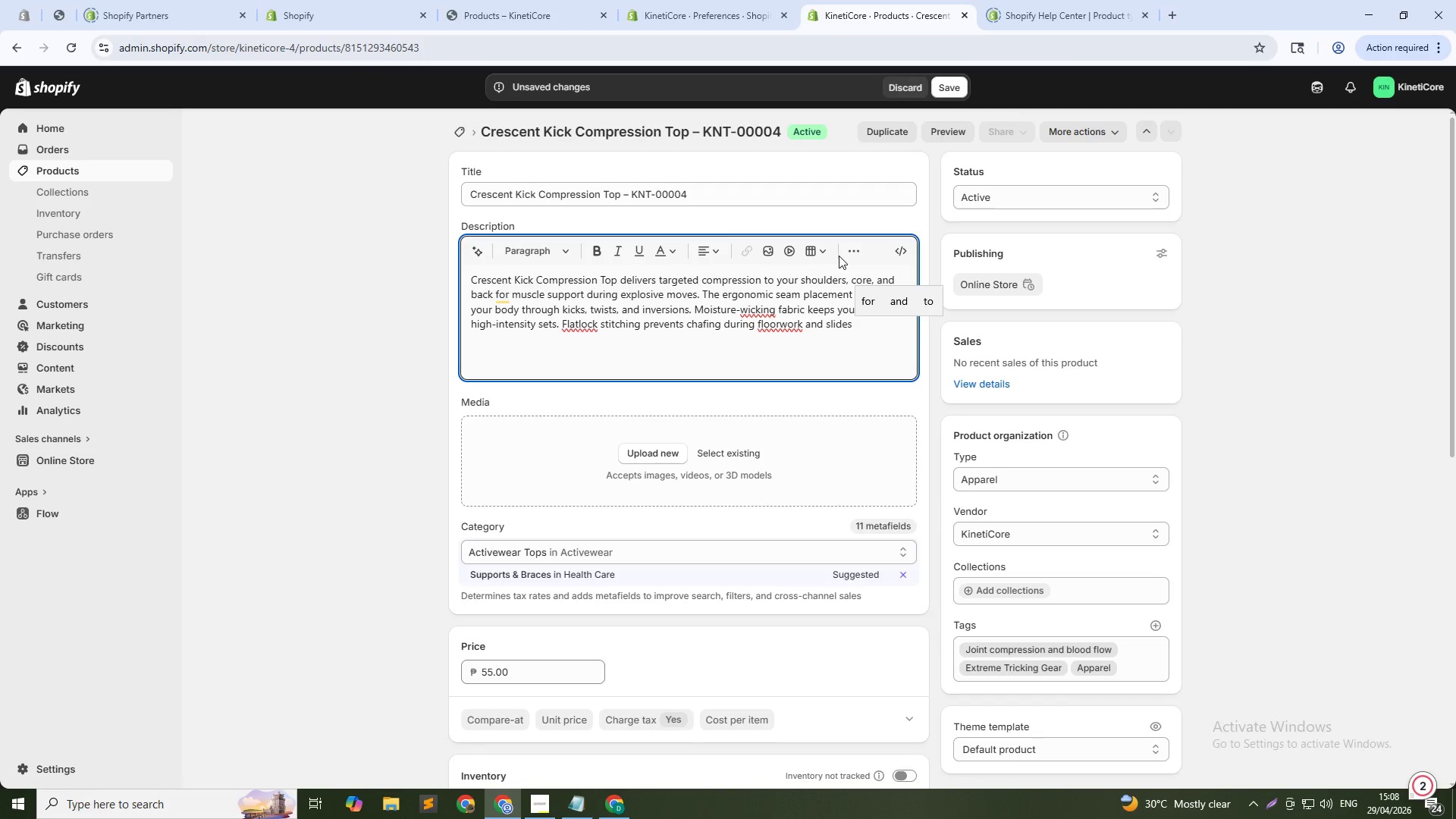 
wait(11.09)
 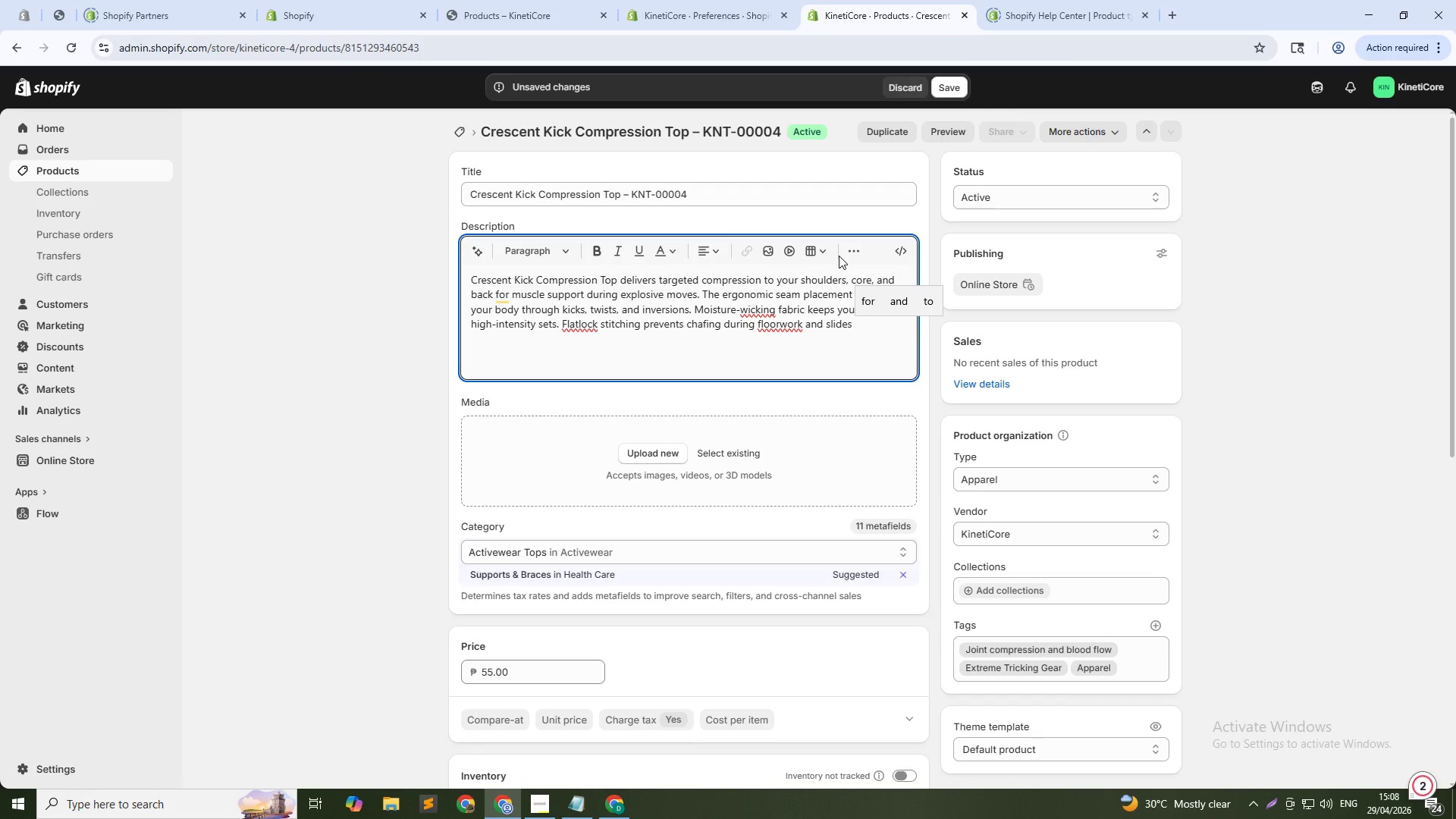 
key(Backspace)
type(. Buil)
 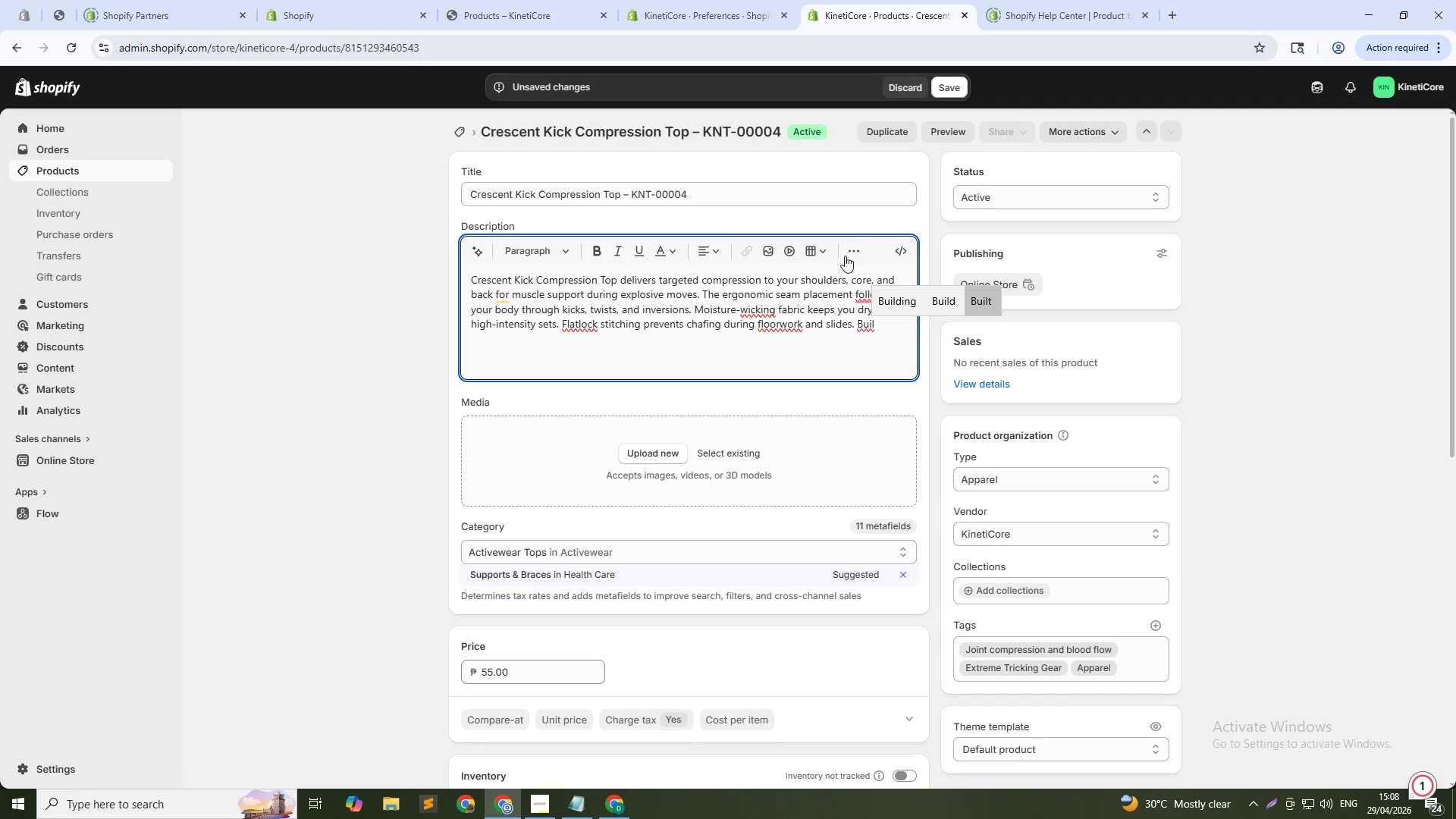 
left_click([991, 304])
 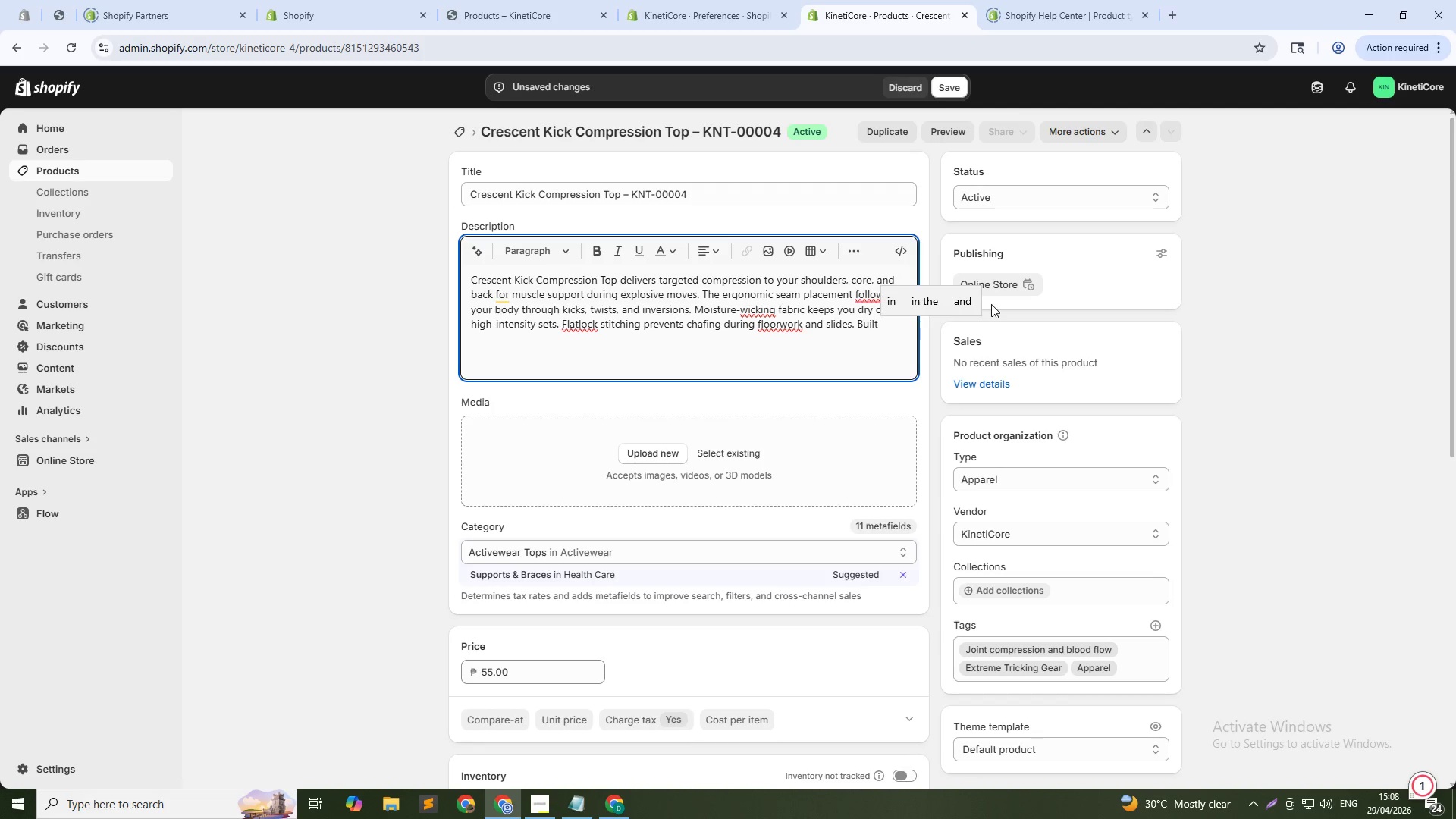 
type(for )
 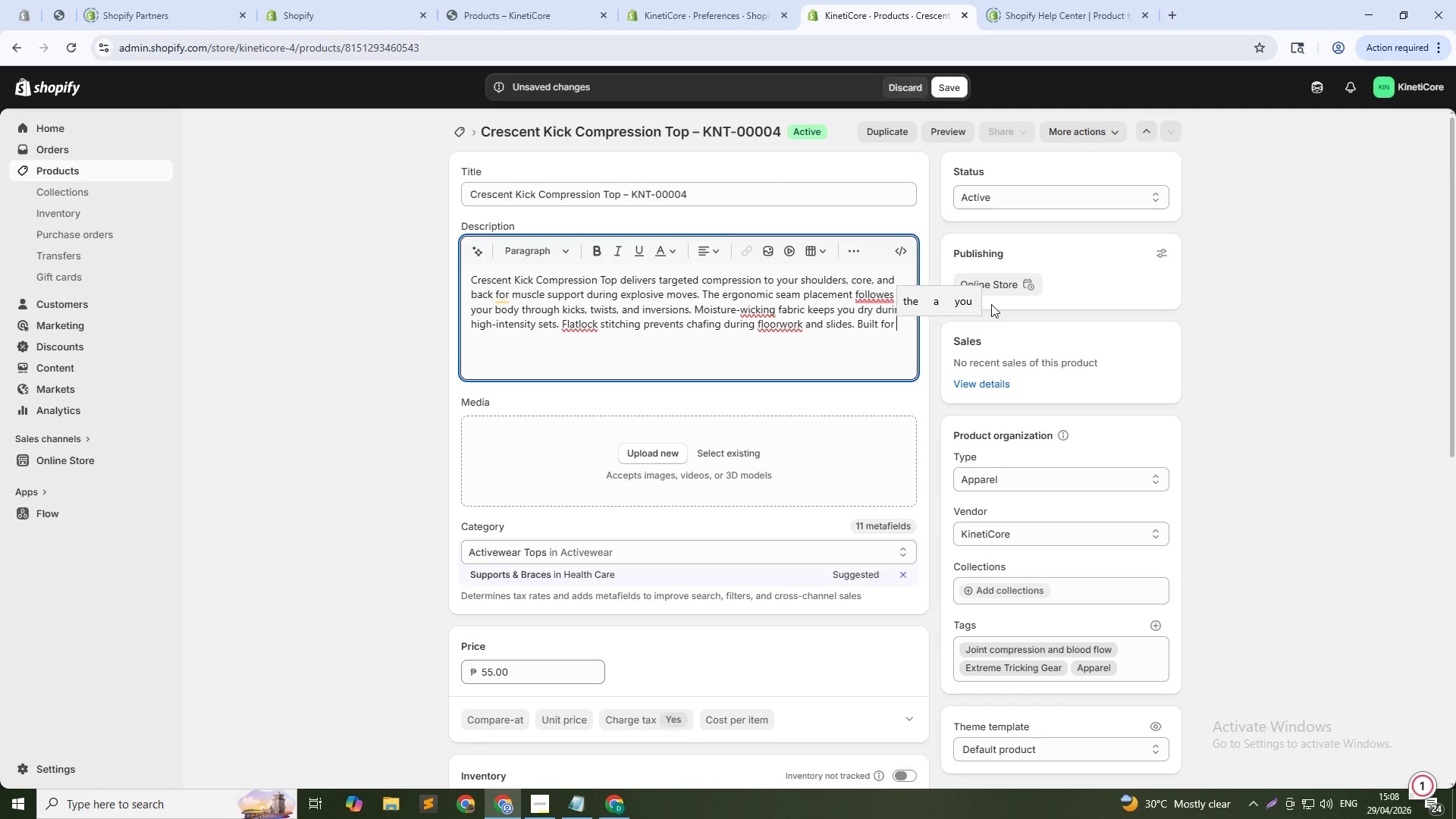 
type(tricking athletes who need muscl)
key(Backspace)
key(Backspace)
type(cle support without rest)
 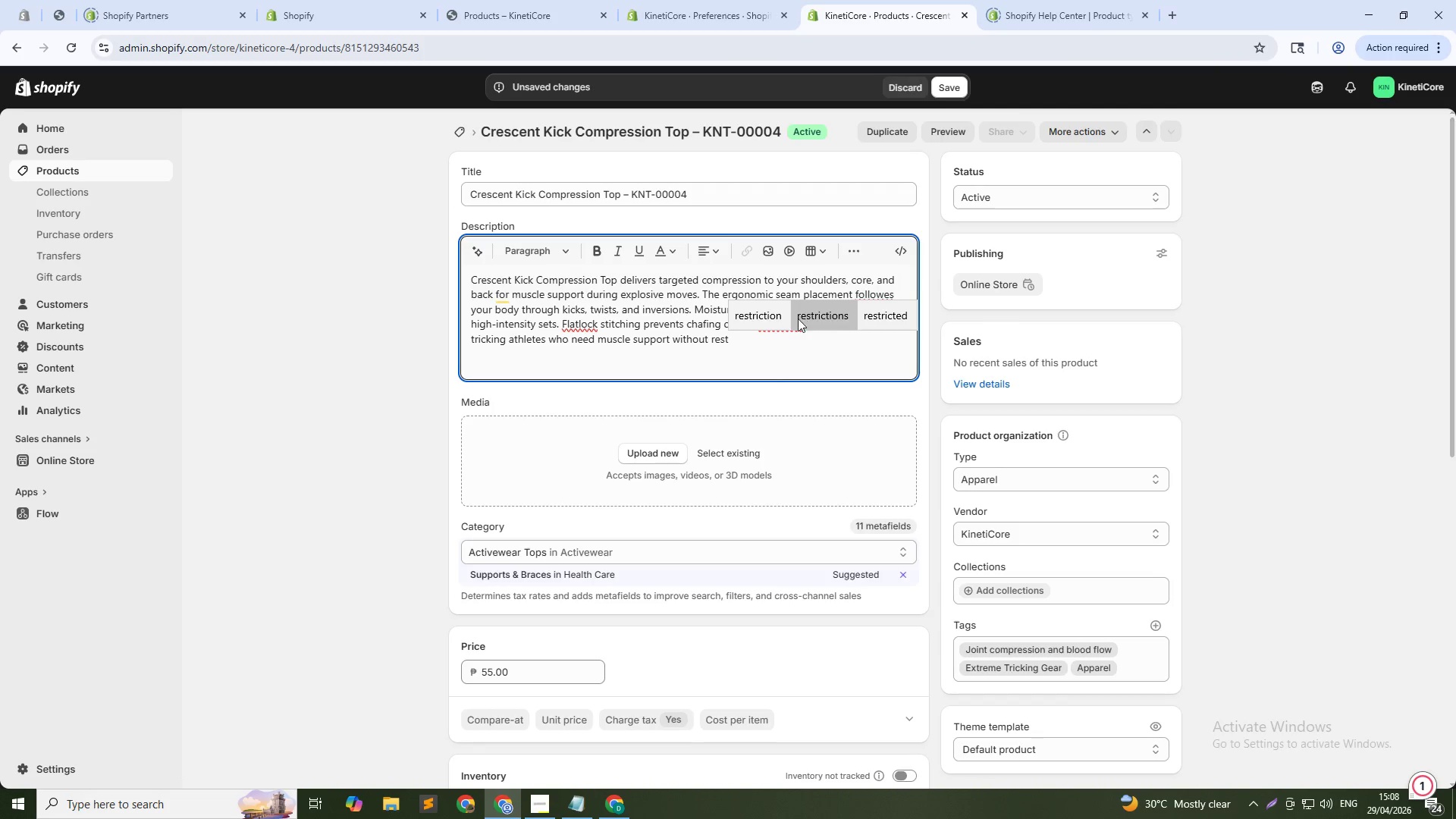 
left_click([758, 309])
 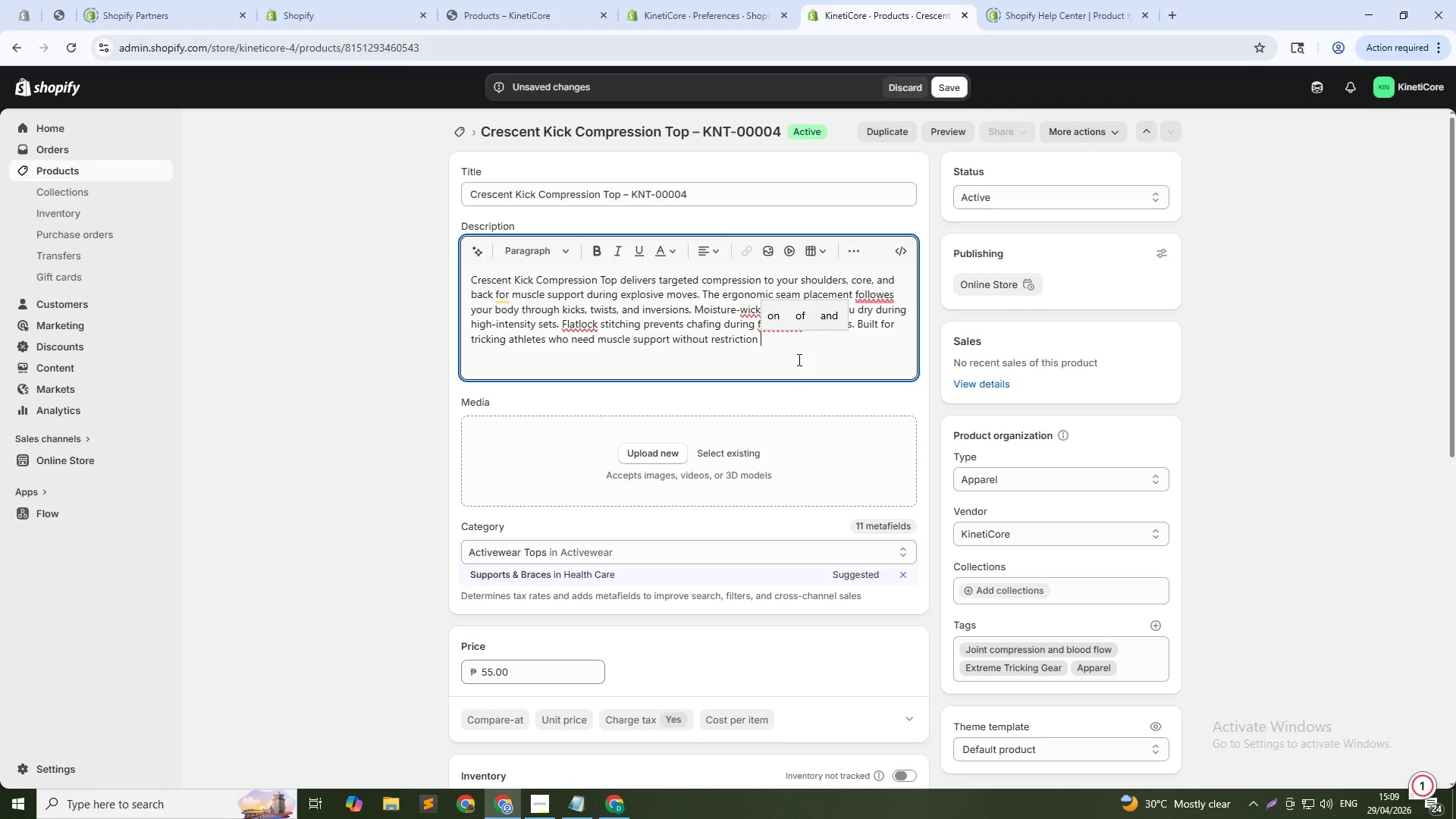 
key(Backspace)
 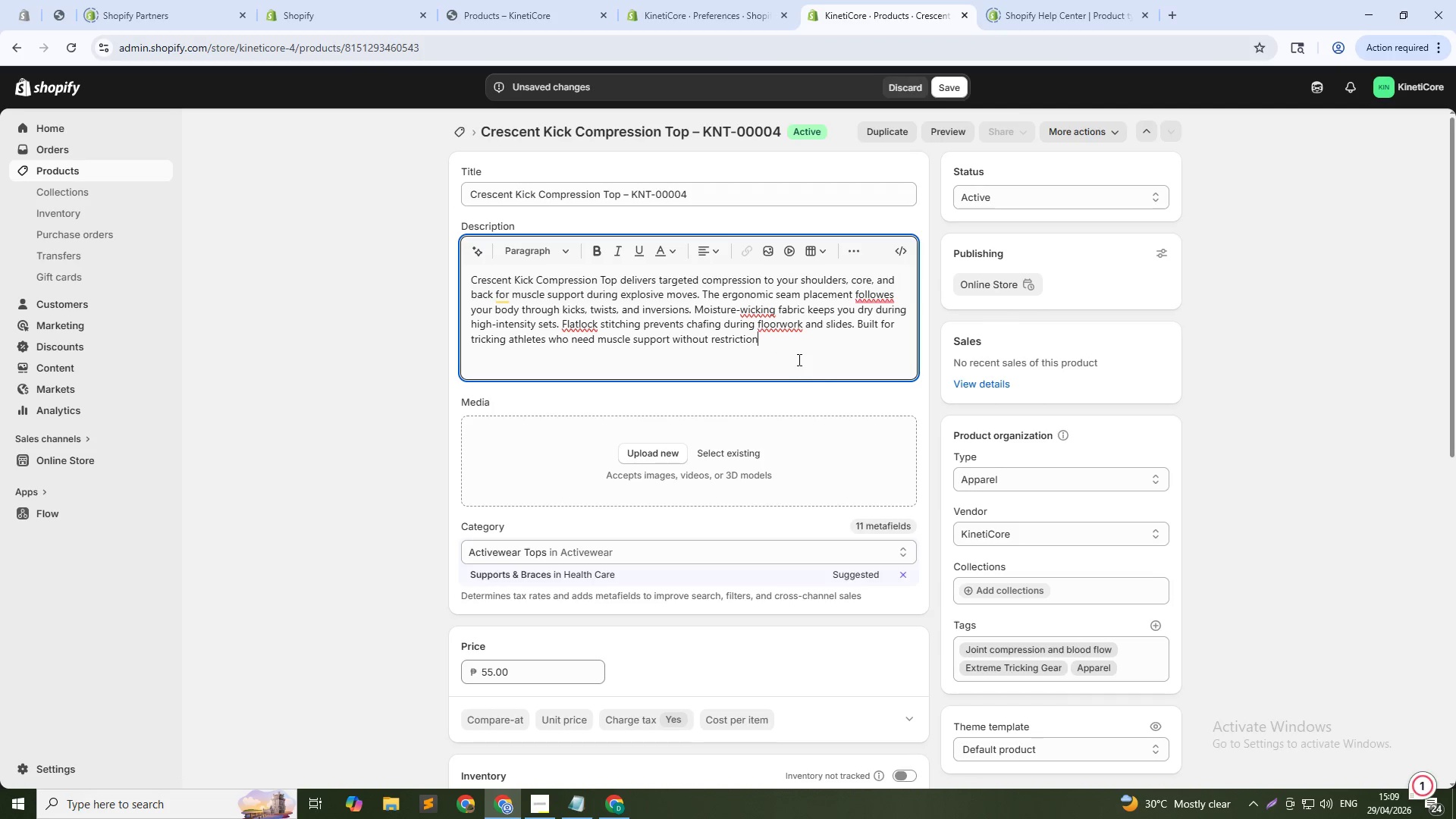 
key(Period)
 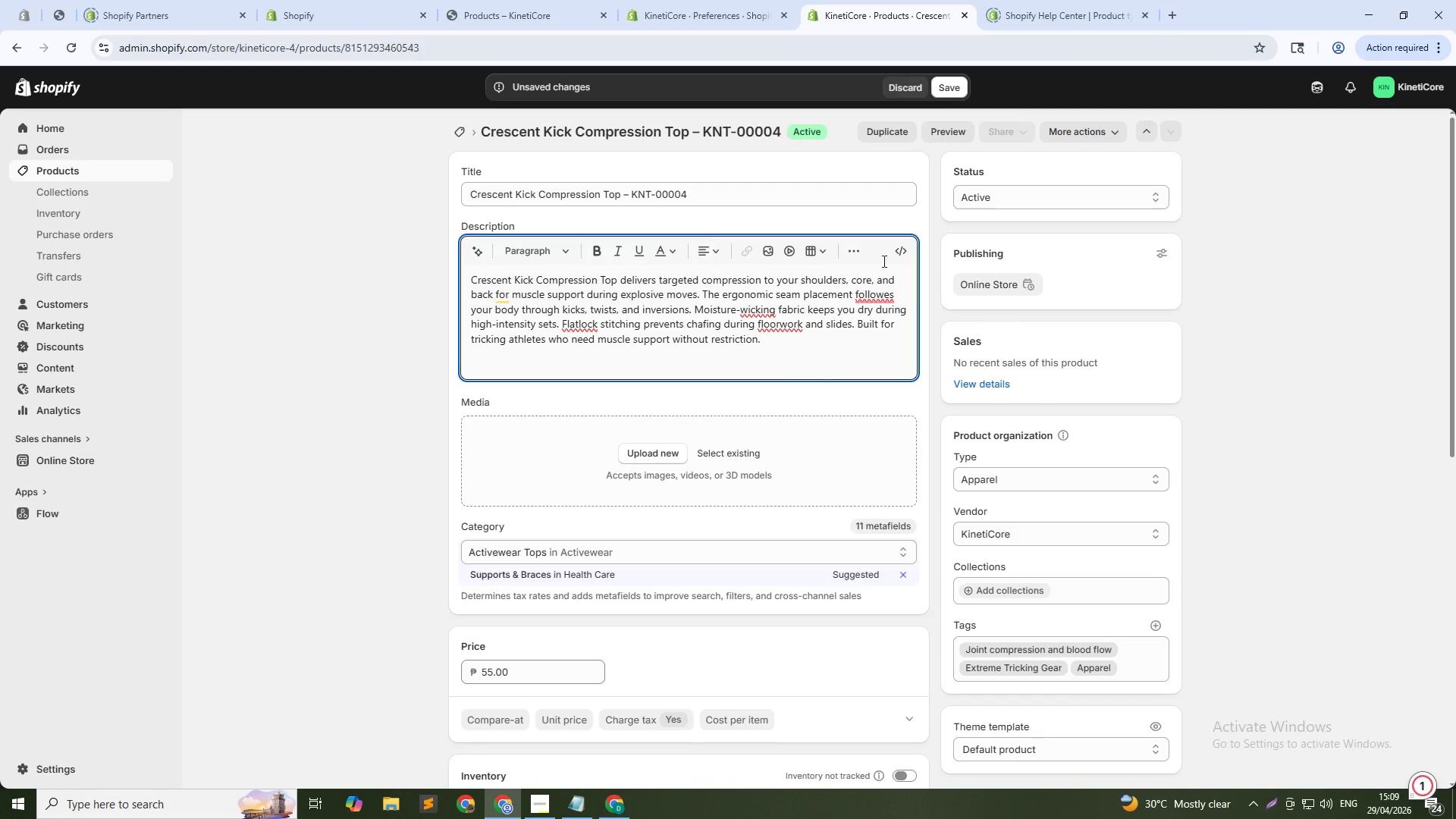 
mouse_move([651, 250])
 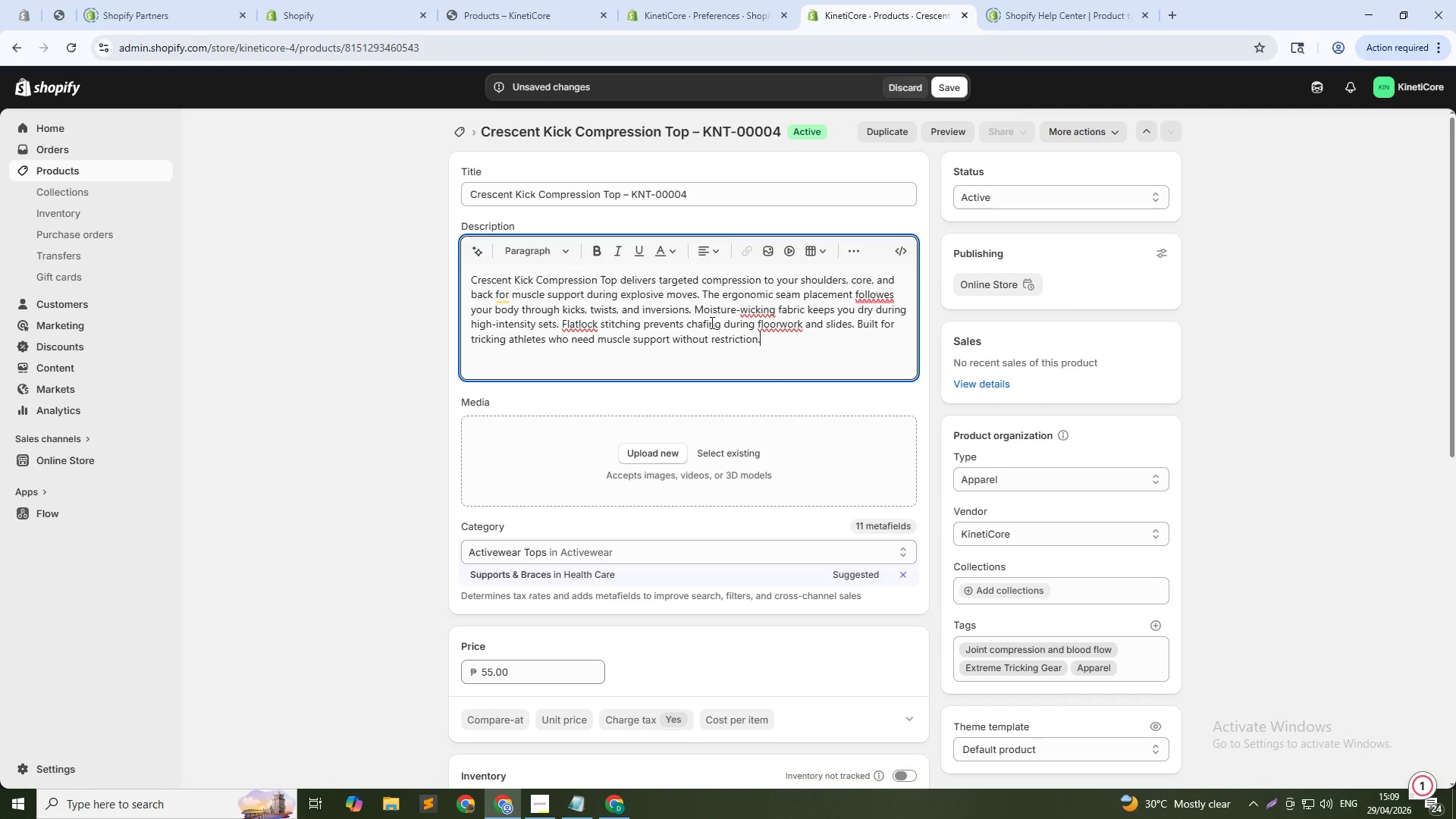 
wait(5.97)
 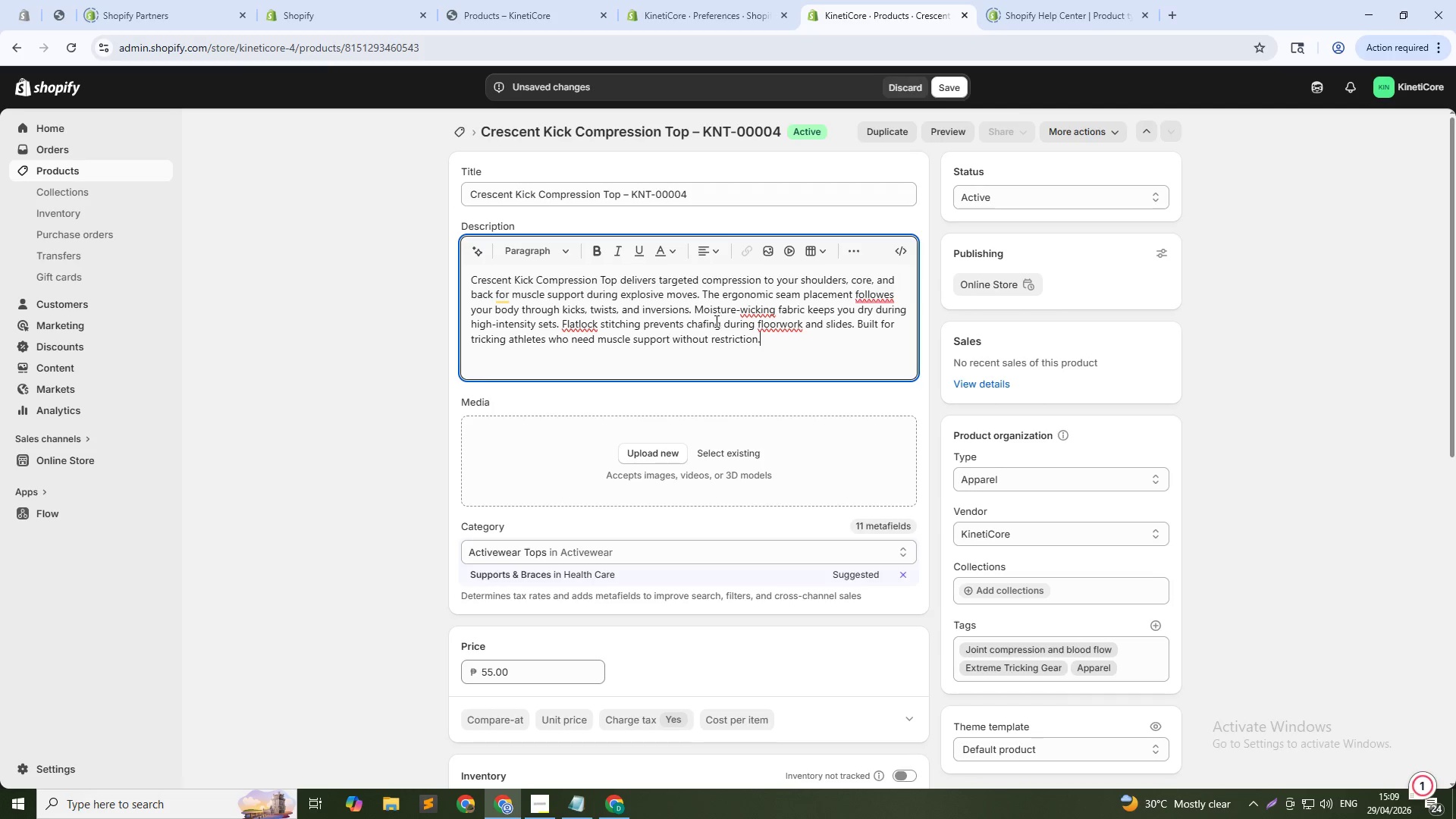 
scroll: coordinate [838, 614], scroll_direction: down, amount: 15.0
 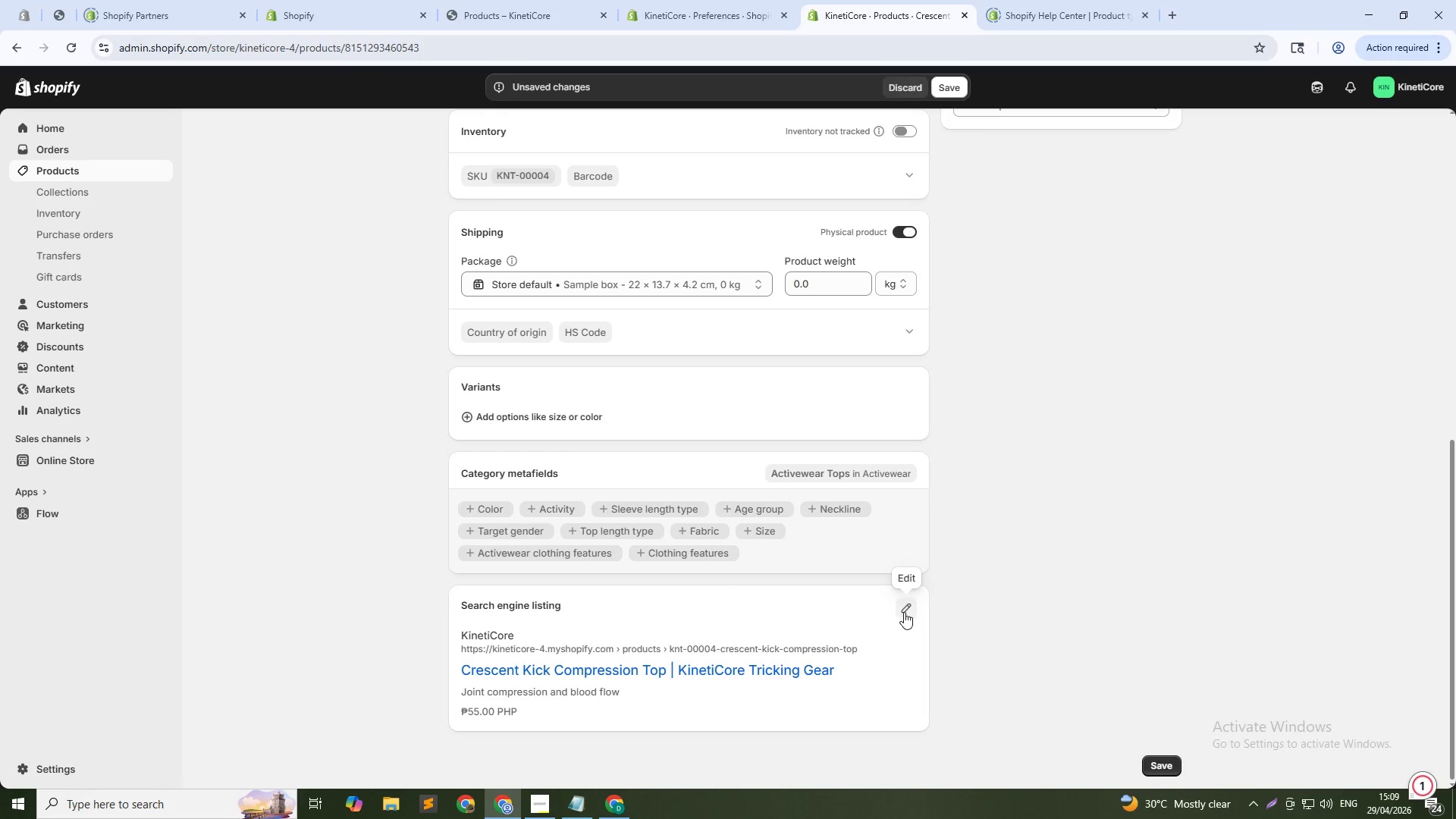 
left_click([905, 608])
 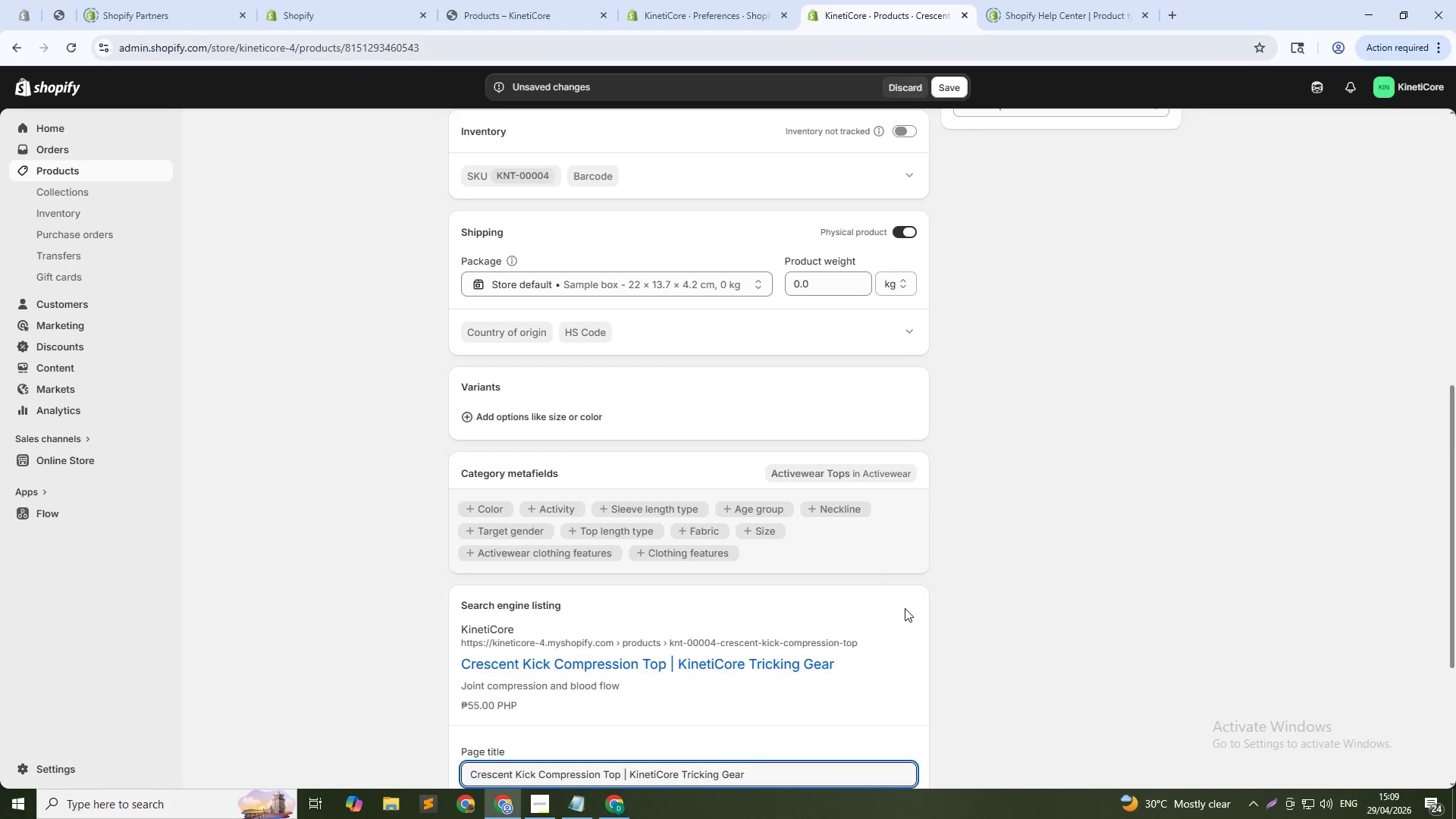 
scroll: coordinate [905, 608], scroll_direction: down, amount: 3.0
 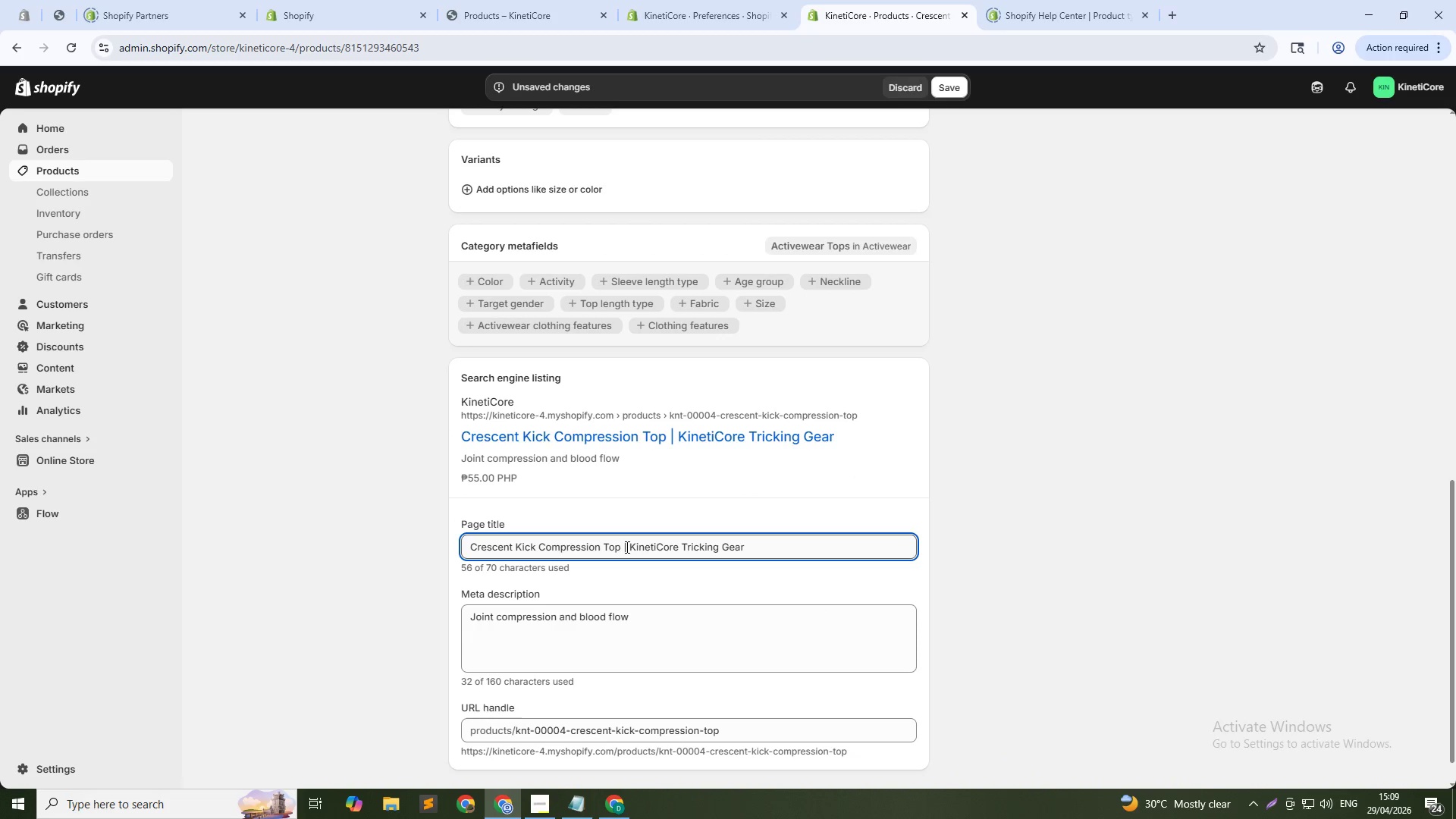 
left_click_drag(start_coordinate=[622, 546], to_coordinate=[956, 546])
 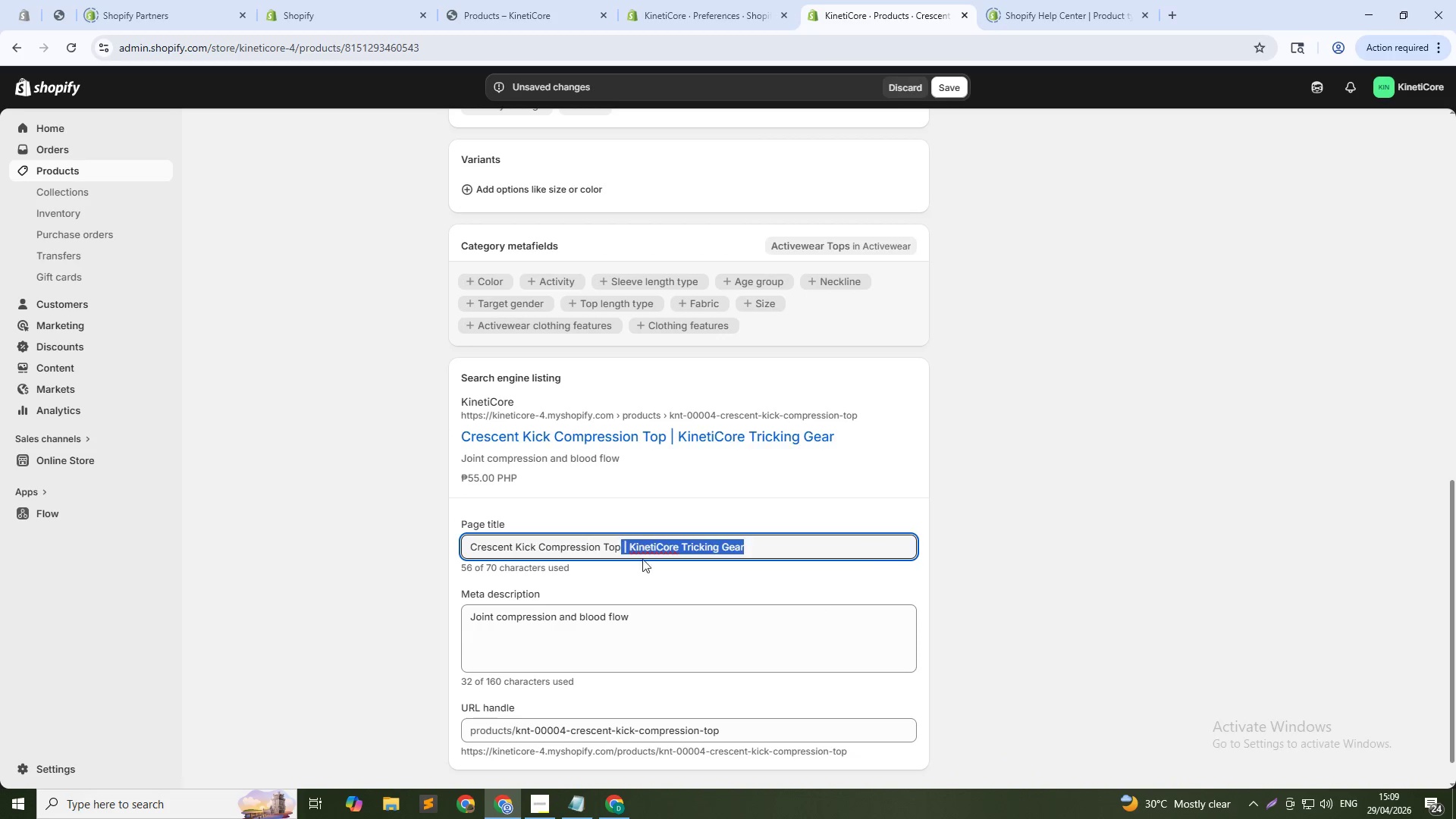 
key(Backspace)
 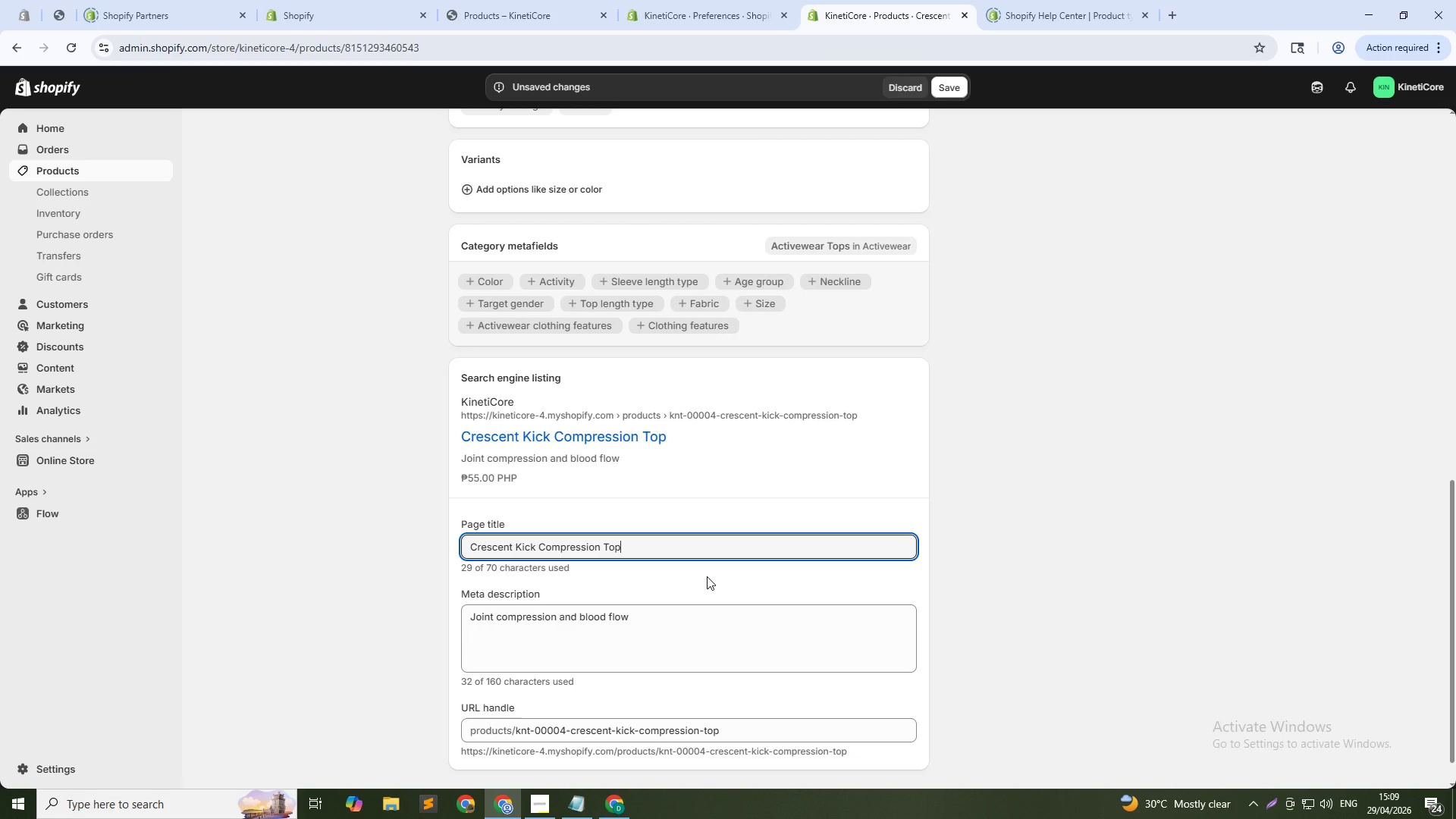 
type( Shoulder Support for Tricking)
 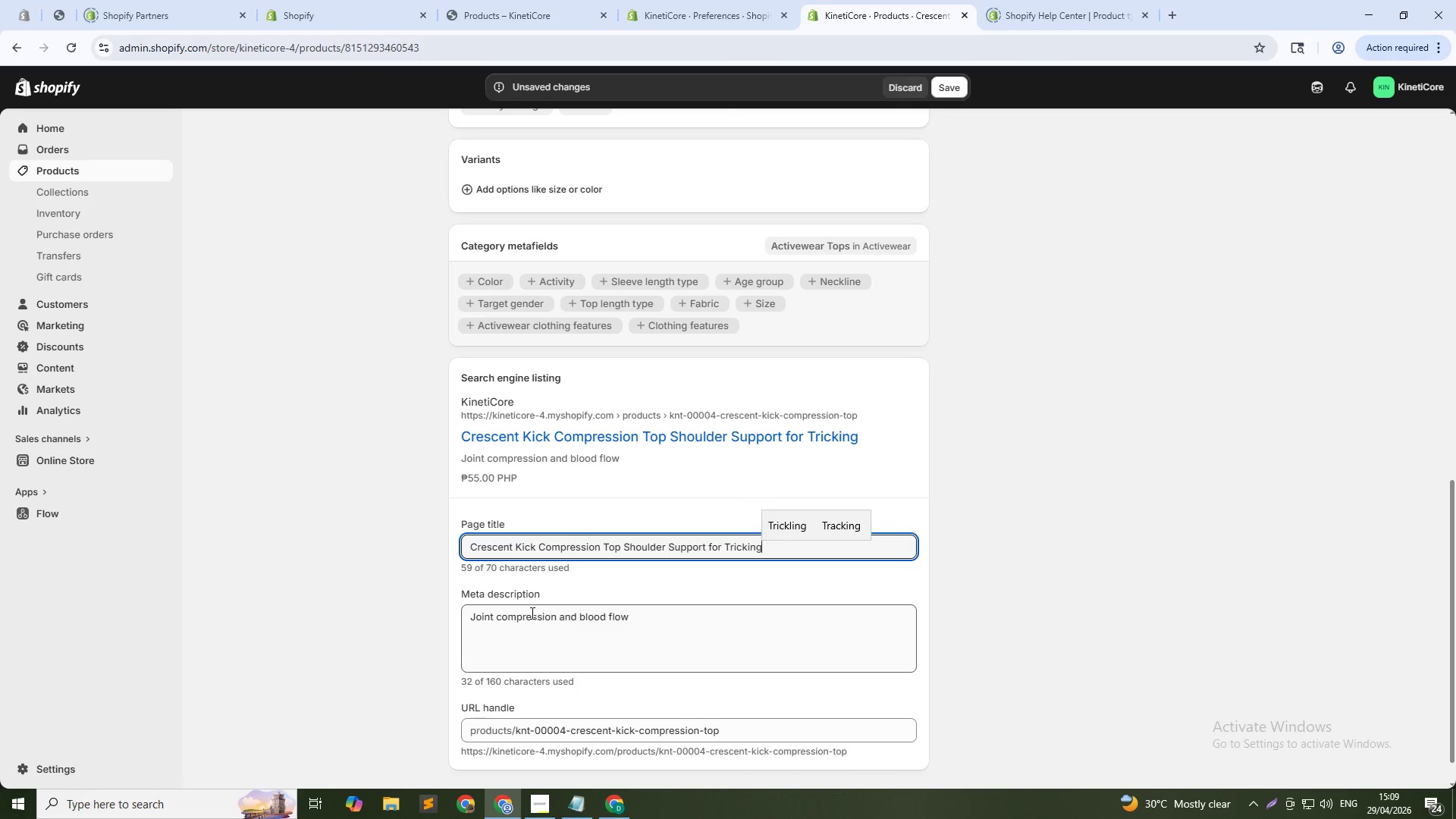 
double_click([531, 613])
 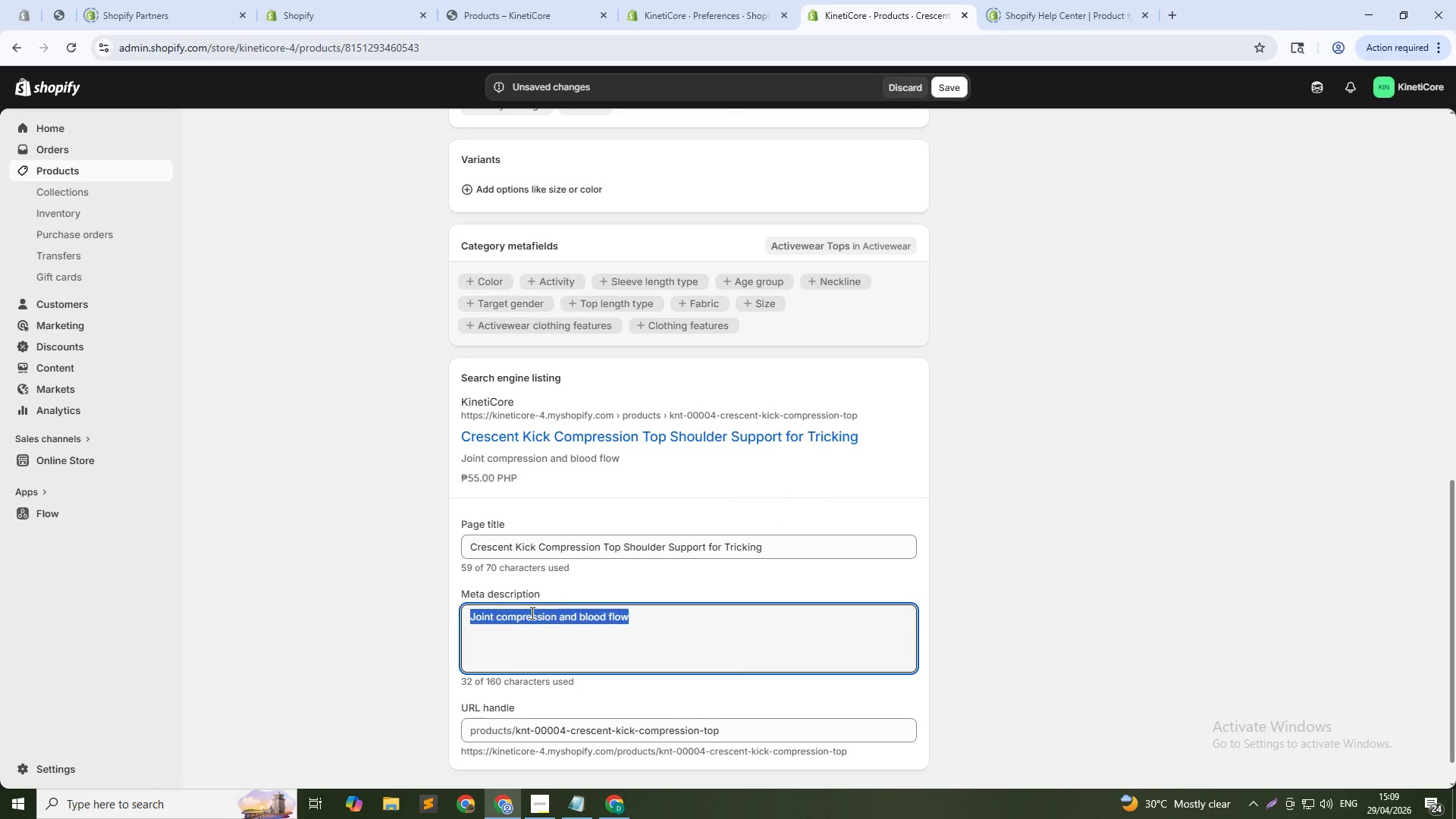 
triple_click([531, 613])
 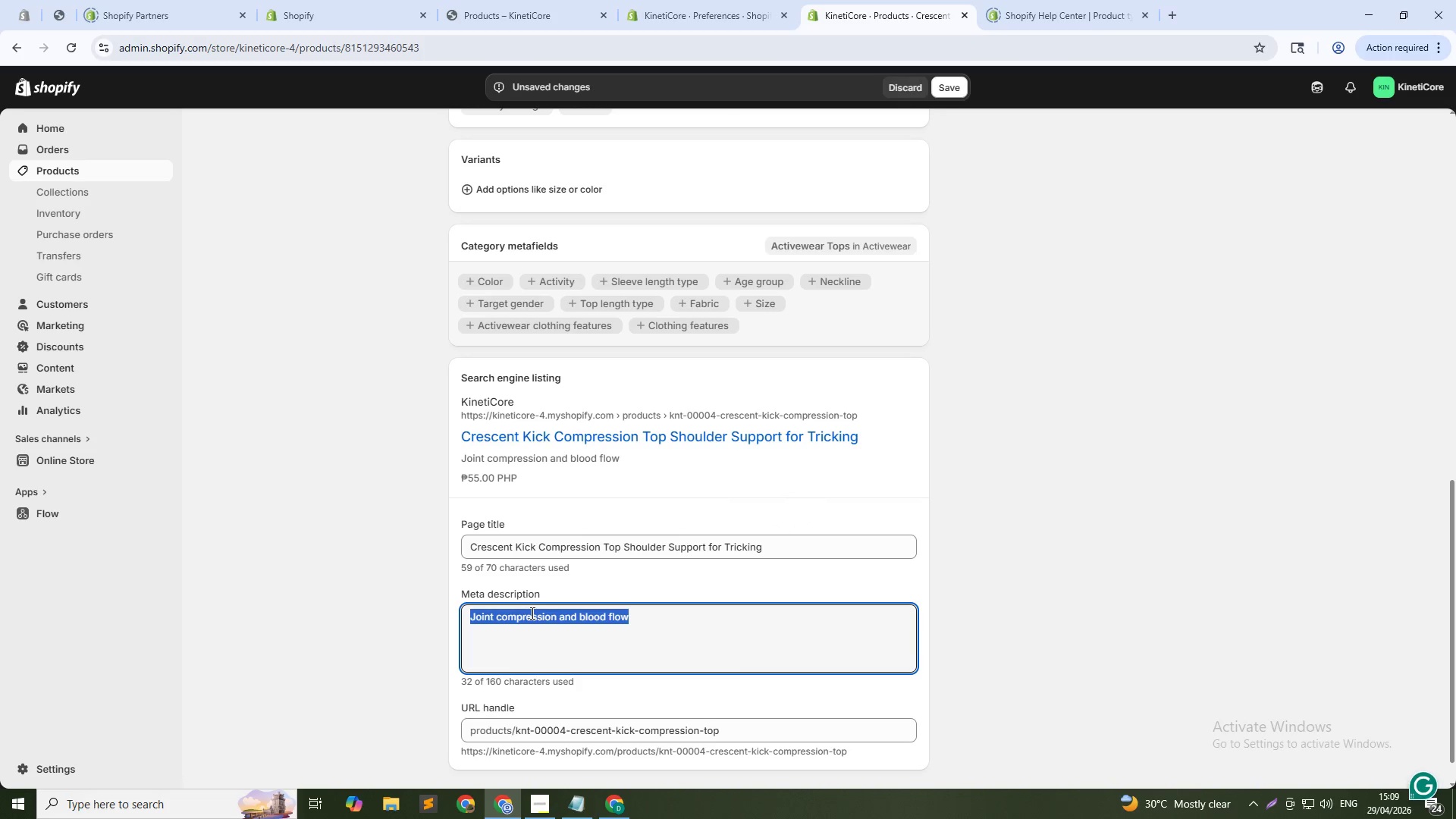 
type(Trageted compressi)
 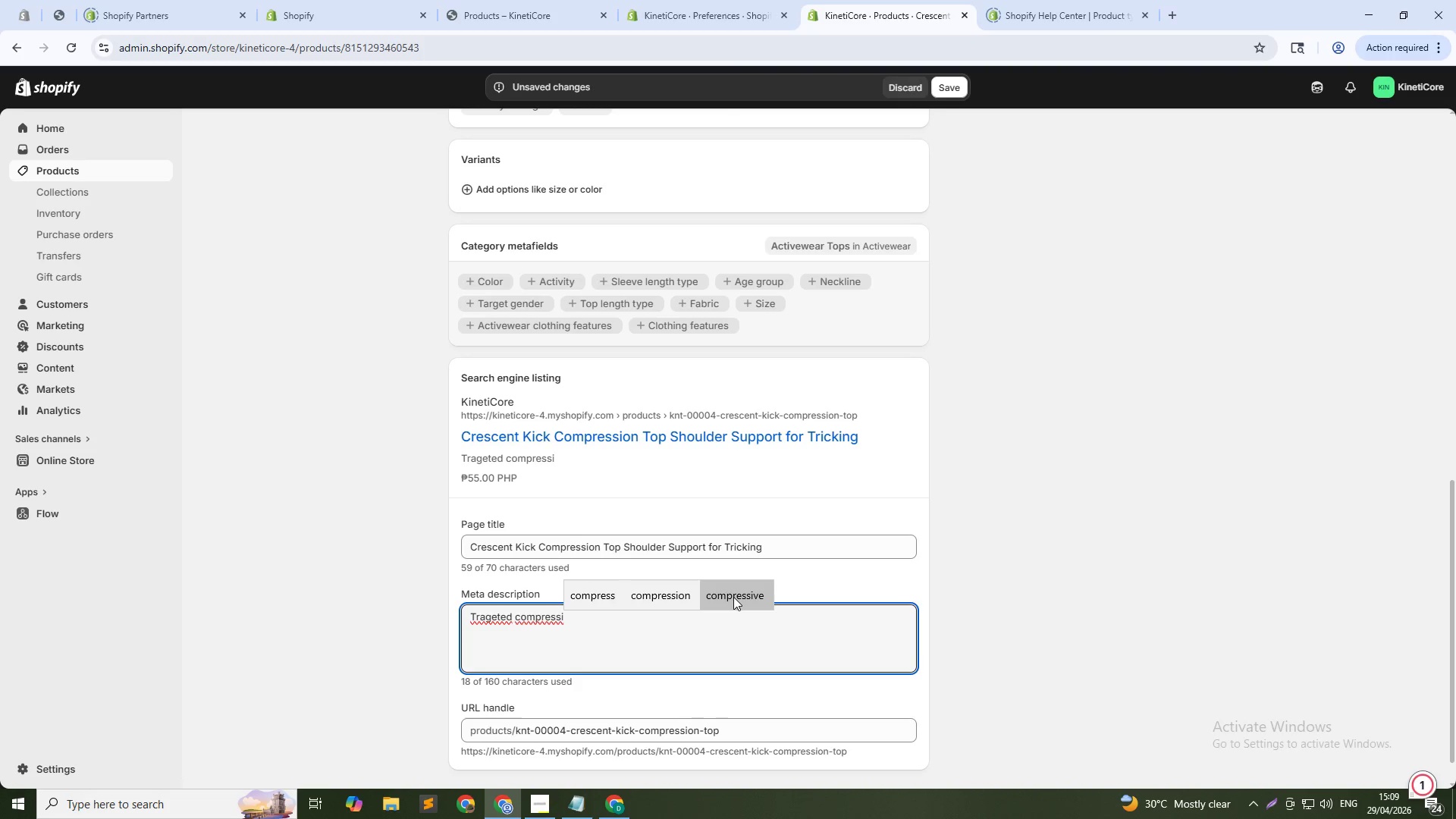 
left_click([686, 598])
 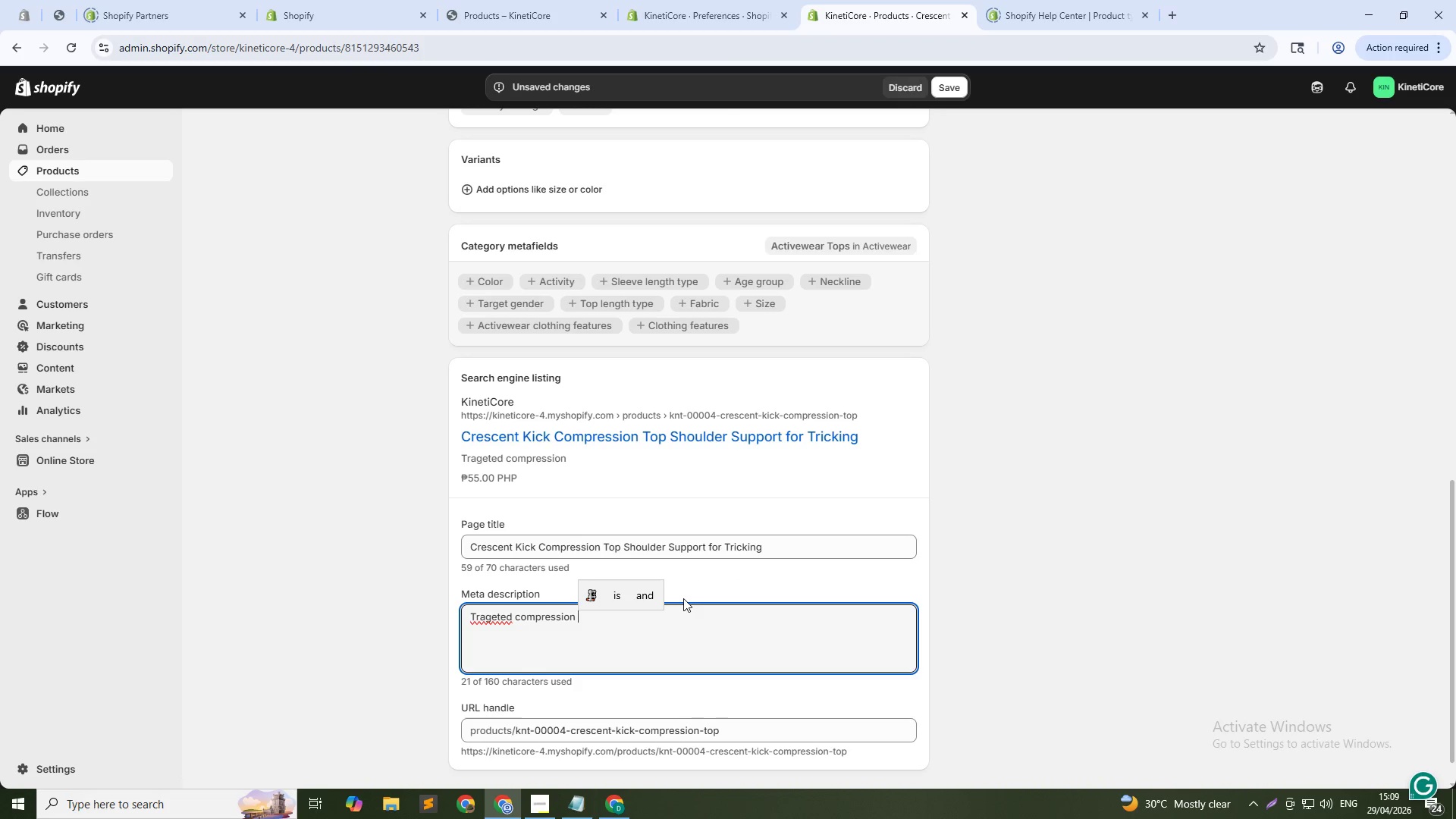 
type(fr)
key(Backspace)
type(or shoulders and core. Moisture-wicking fabric for intense training. For tracking)
 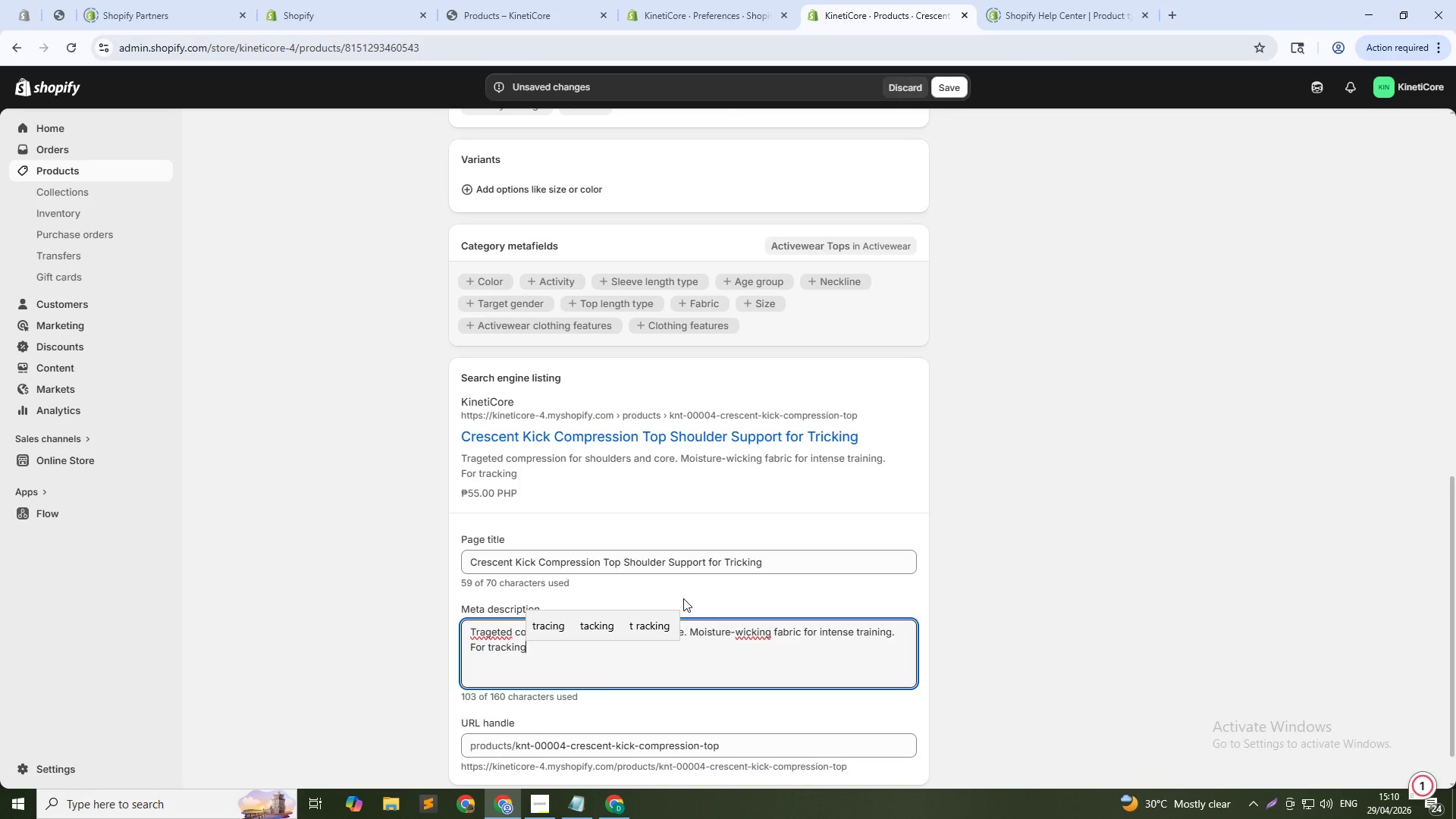 
wait(6.12)
 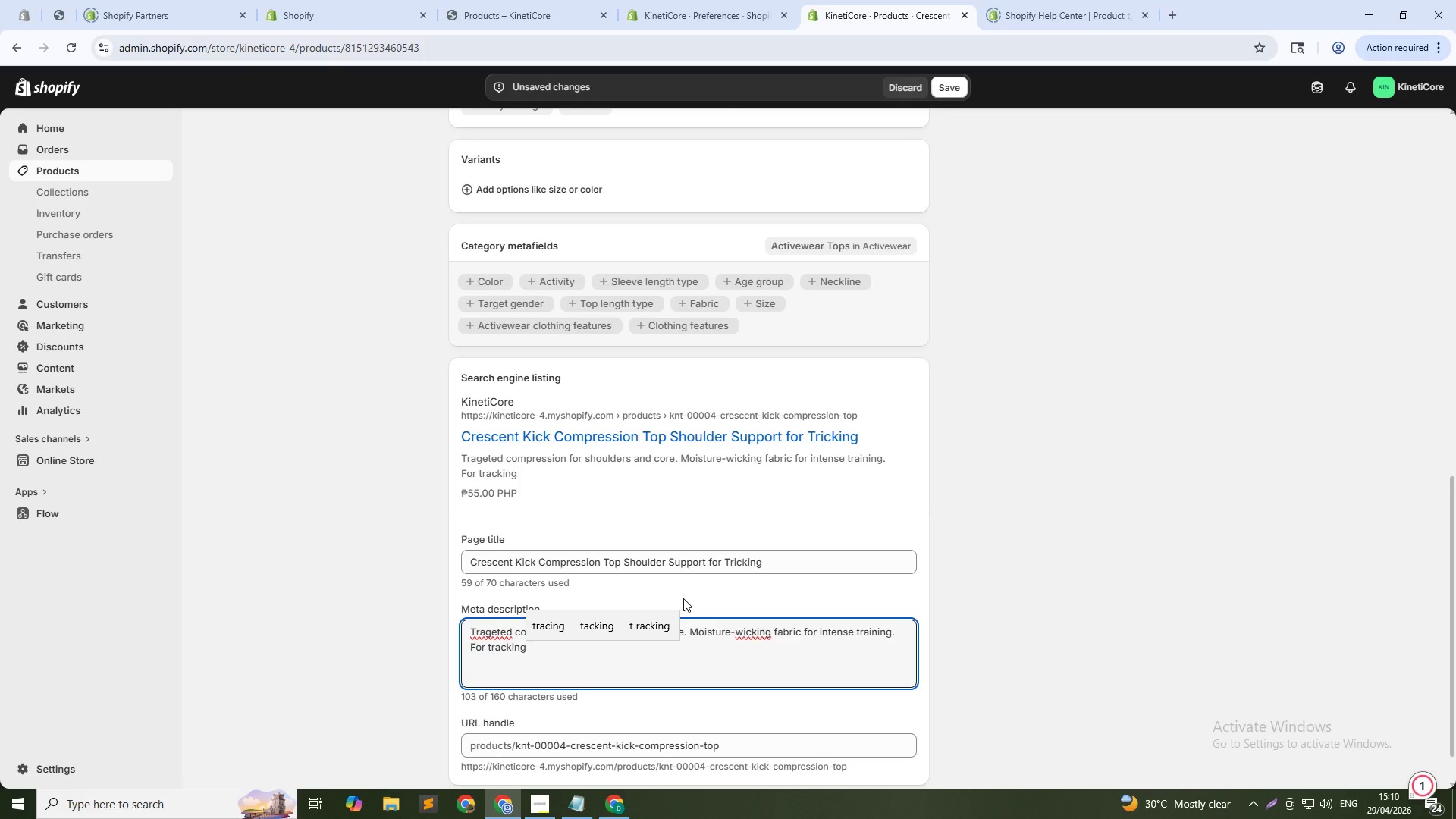 
type(, capoeira.)
 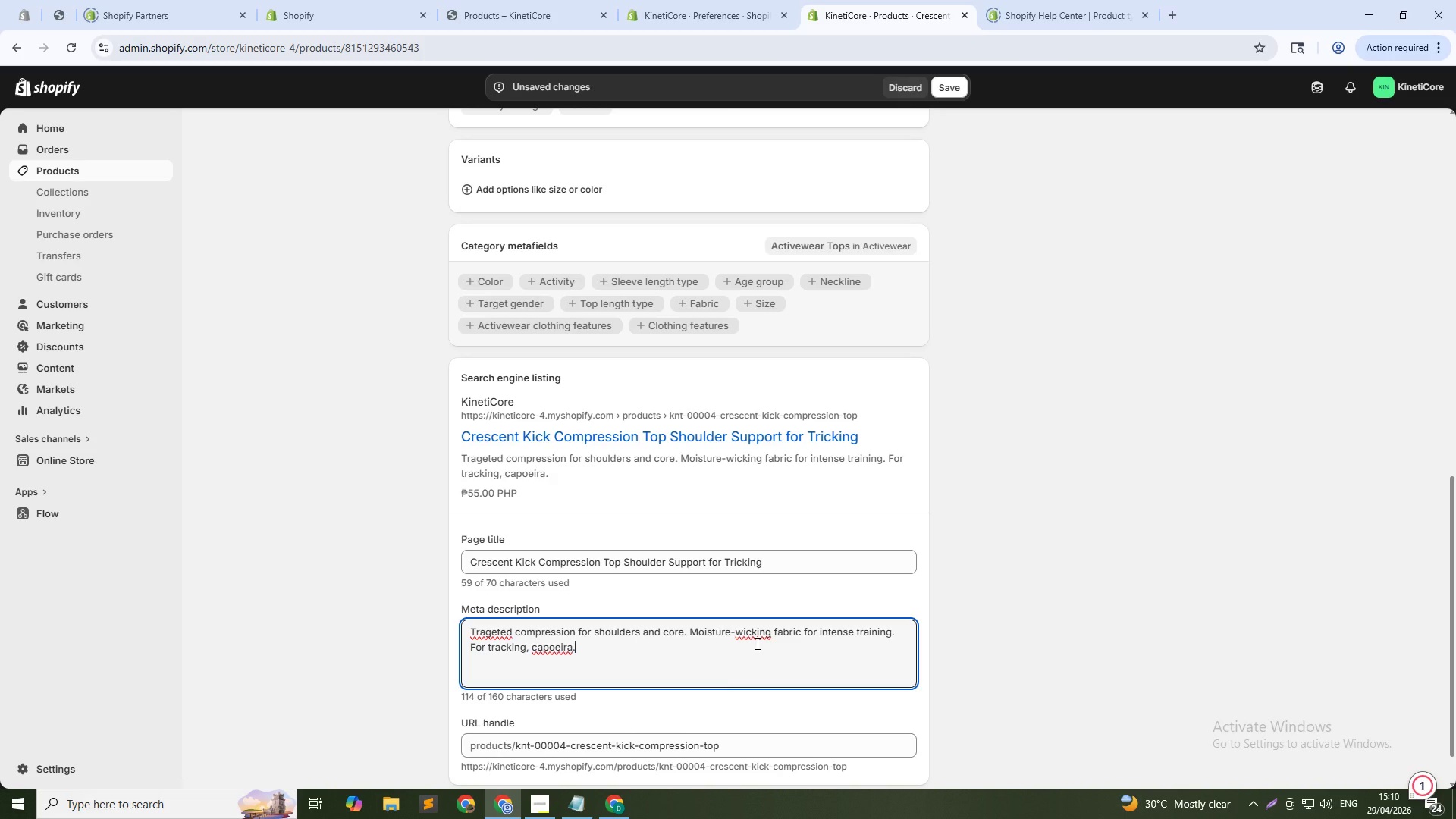 
wait(8.45)
 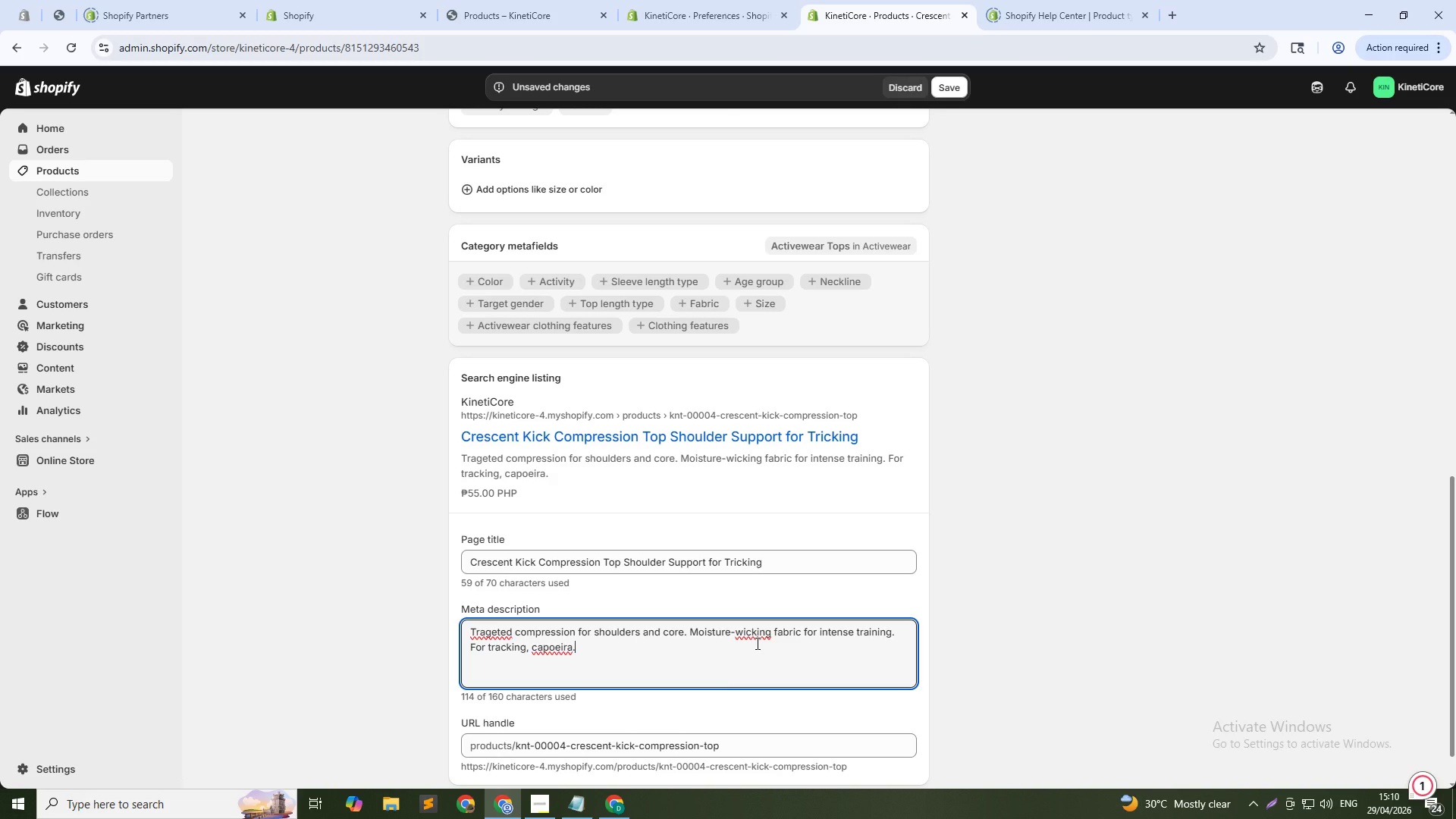 
scroll: coordinate [572, 578], scroll_direction: down, amount: 5.0
 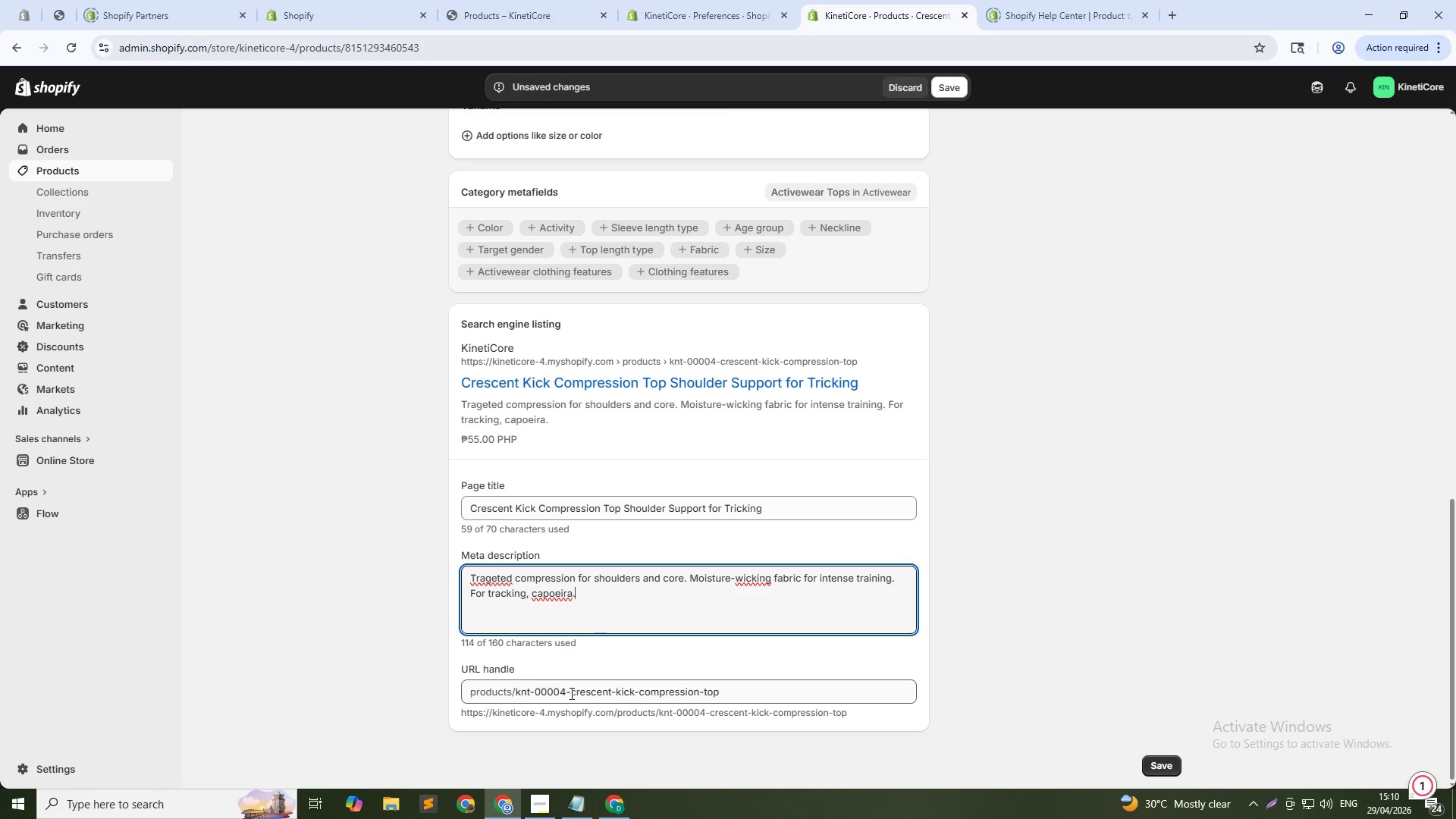 
left_click_drag(start_coordinate=[570, 693], to_coordinate=[517, 693])
 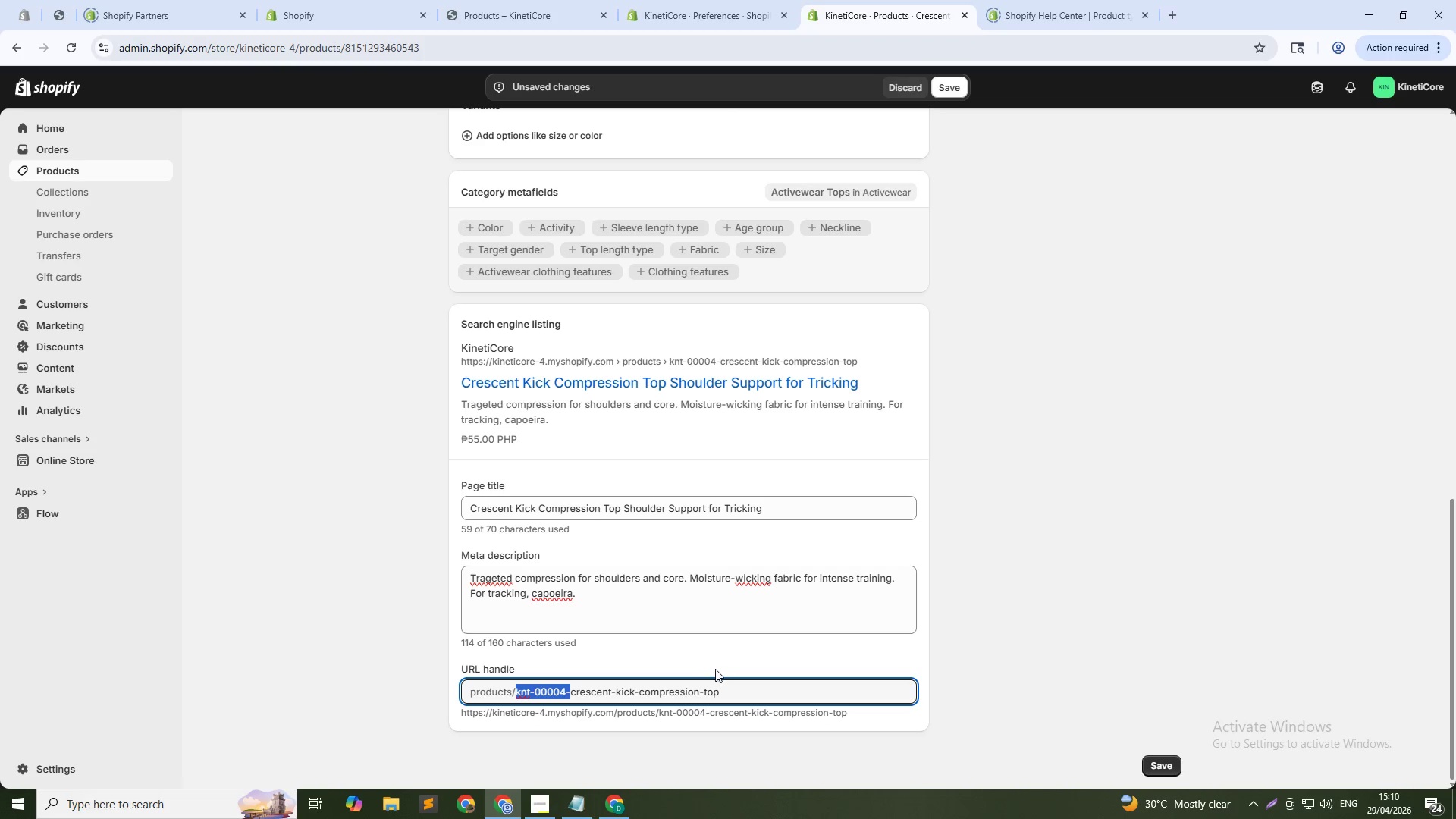 
key(Backspace)
 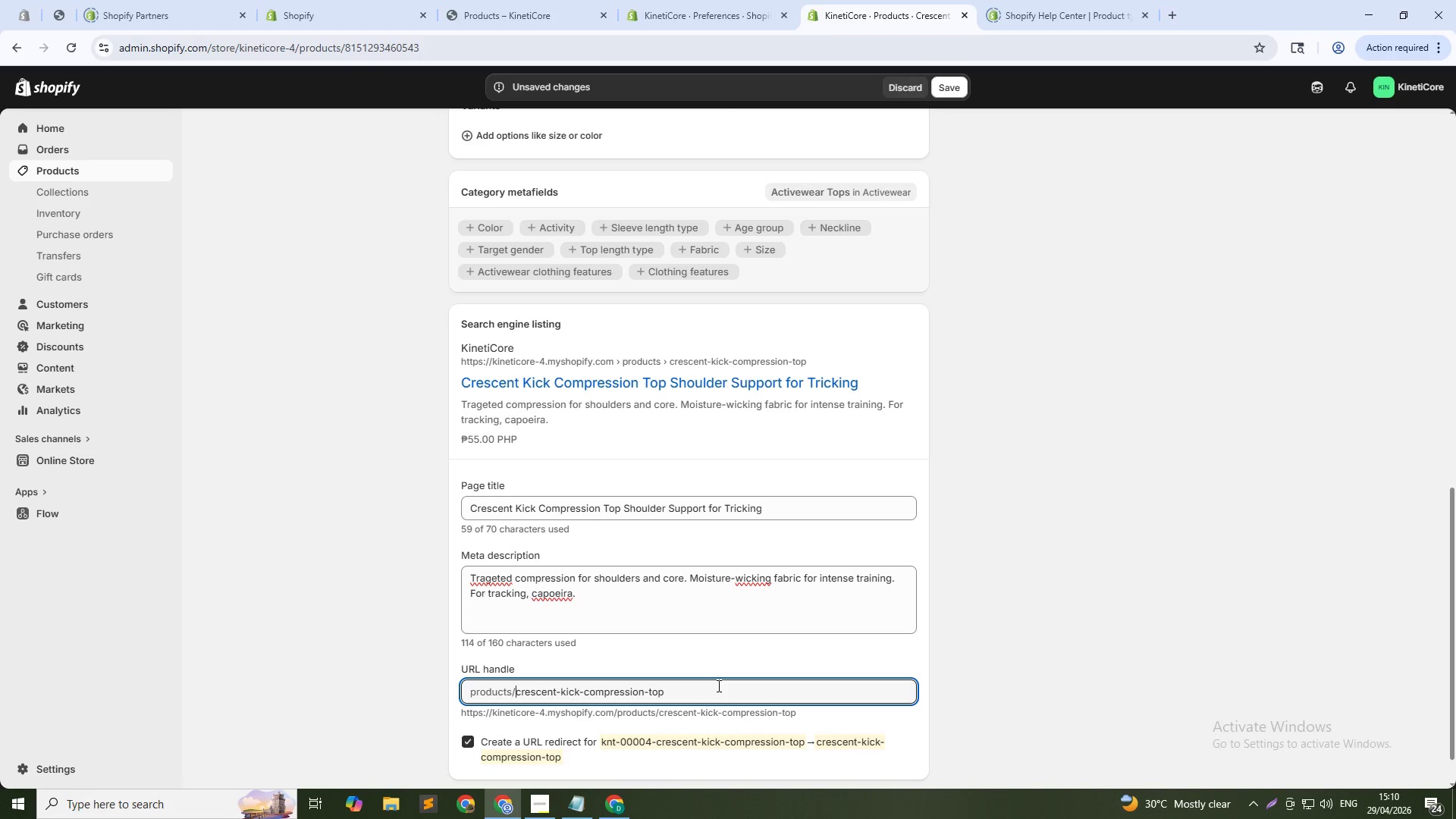 
left_click([717, 686])
 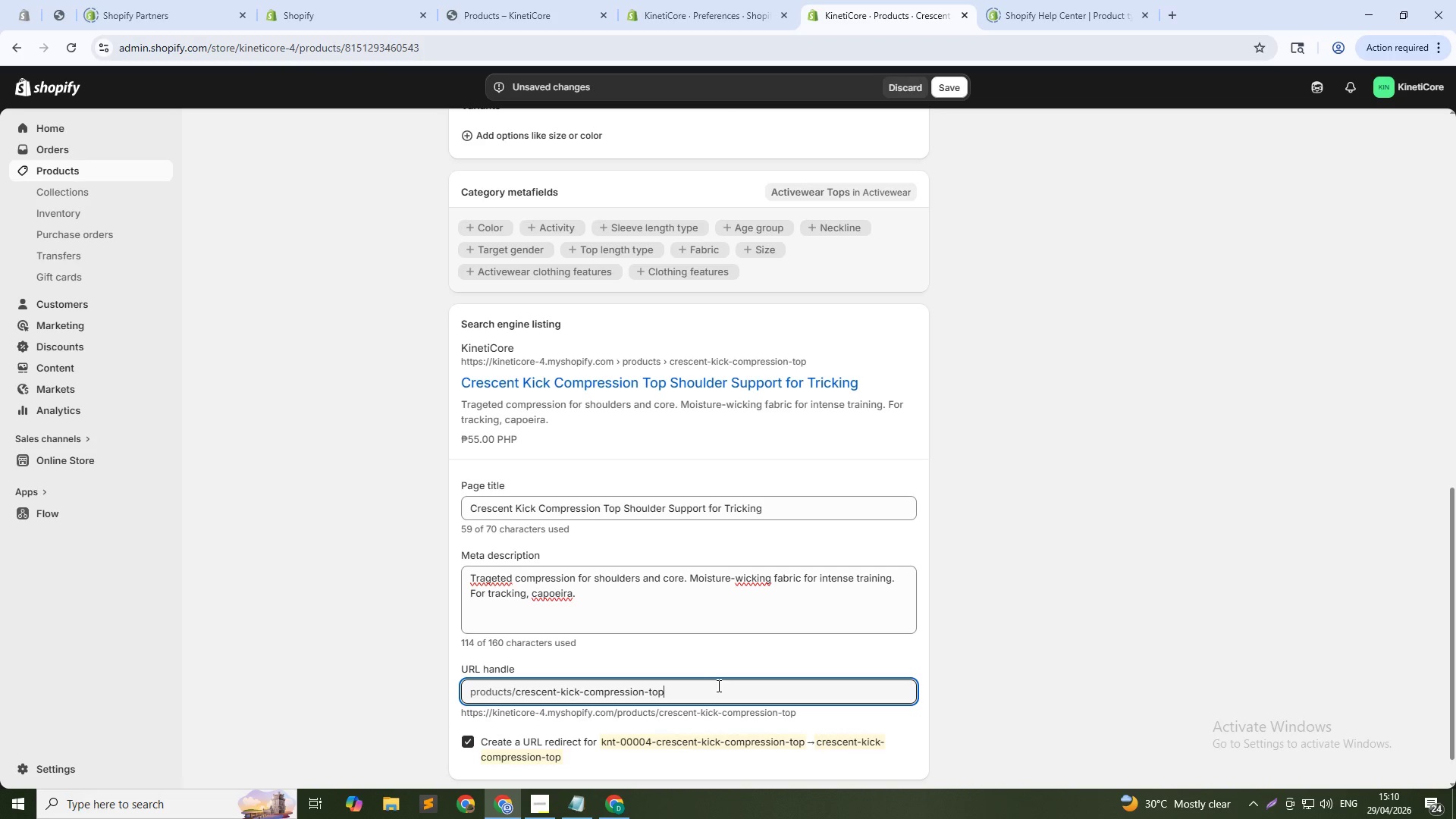 
type(-03)
key(Backspace)
type(4)
 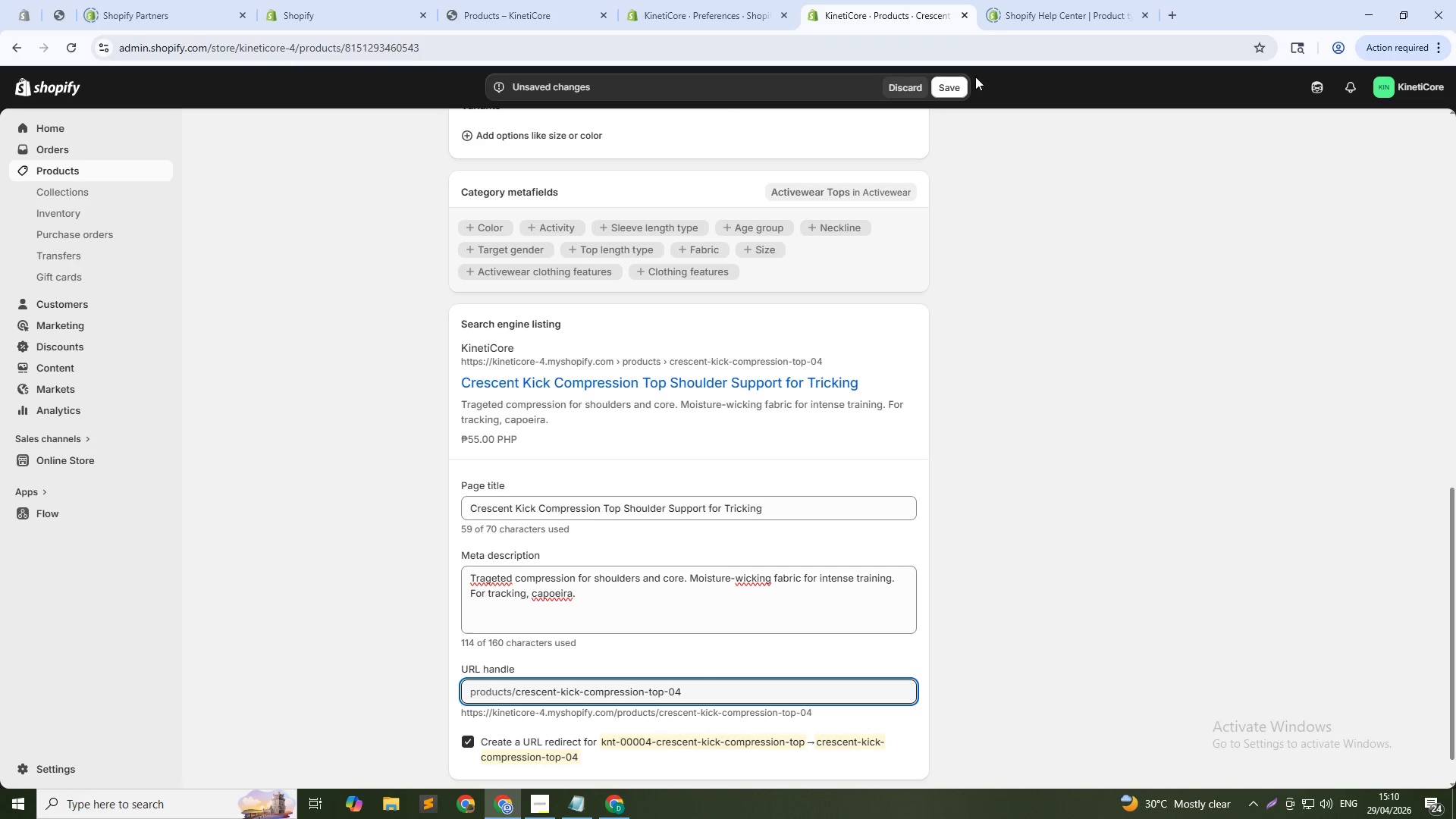 
left_click([949, 85])
 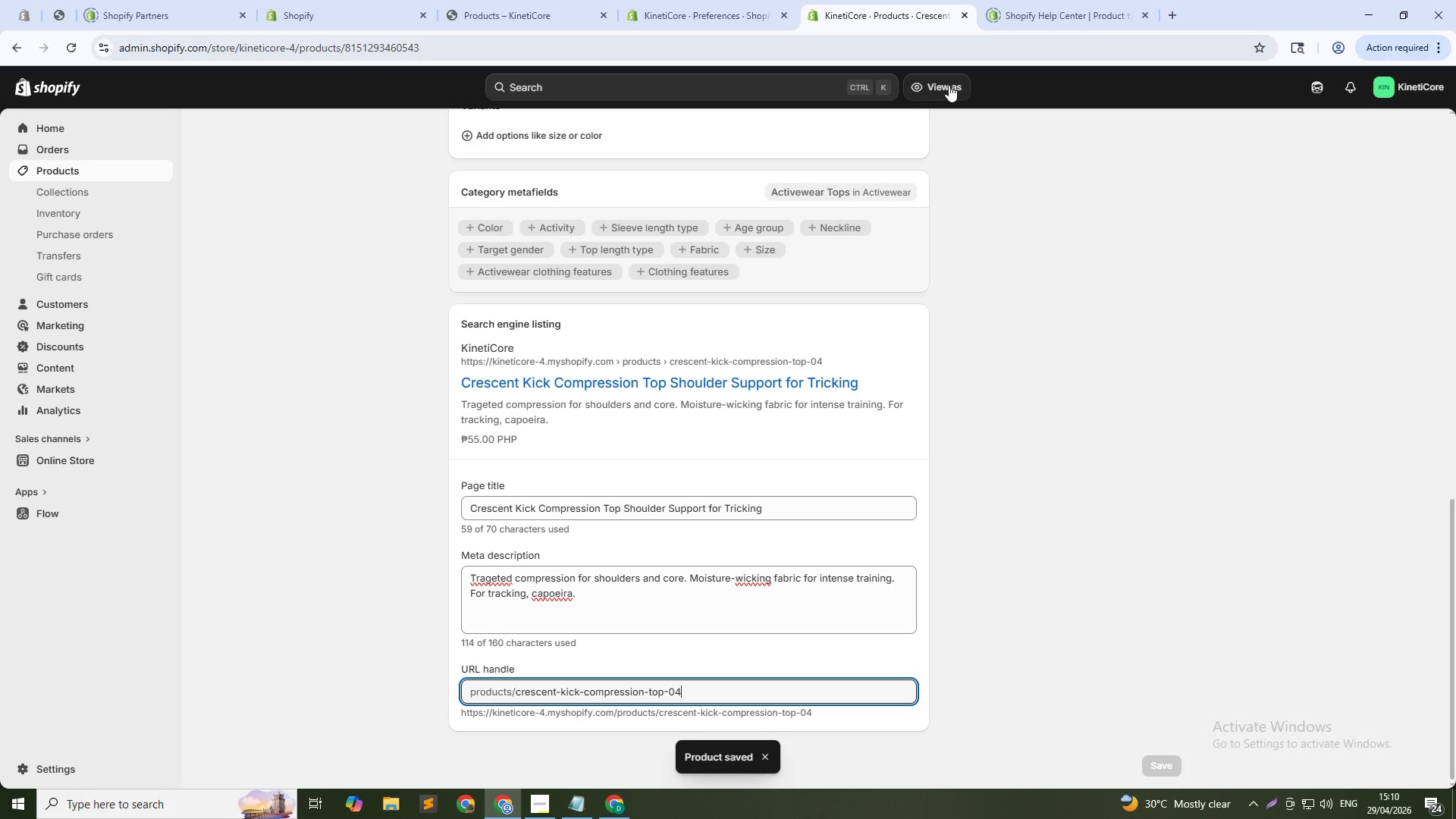 
wait(9.72)
 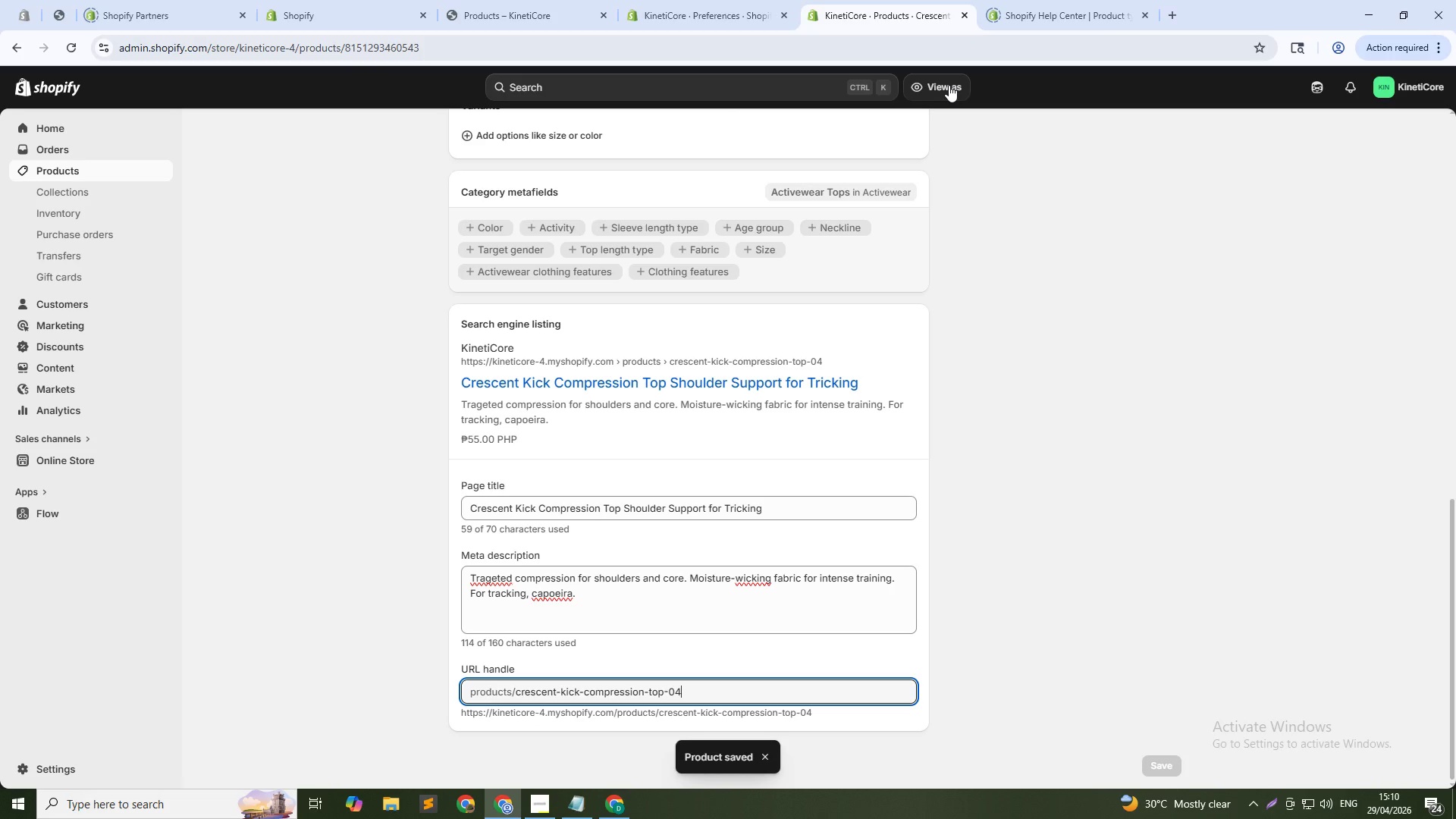 
left_click([79, 170])
 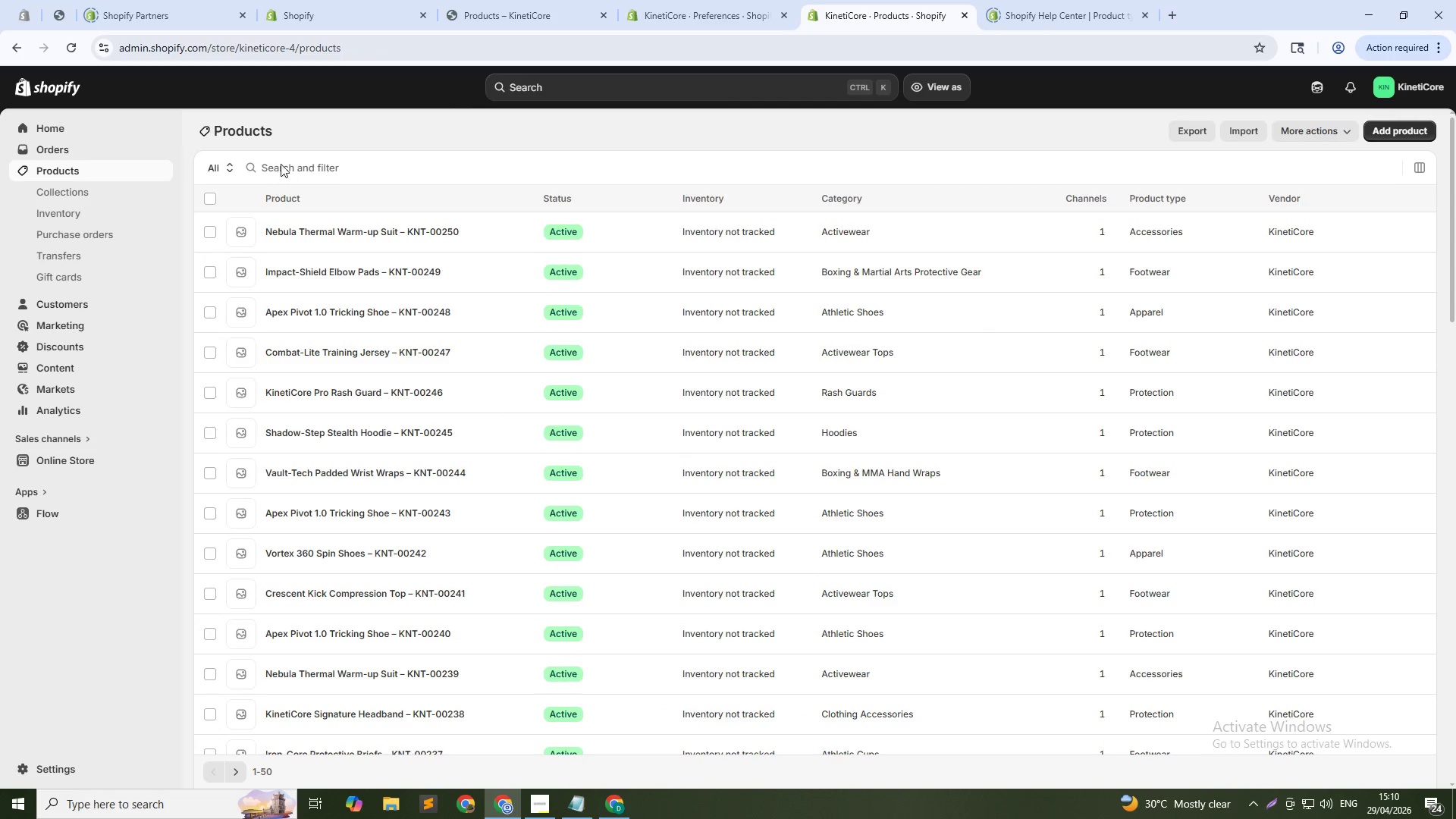 
left_click([290, 164])
 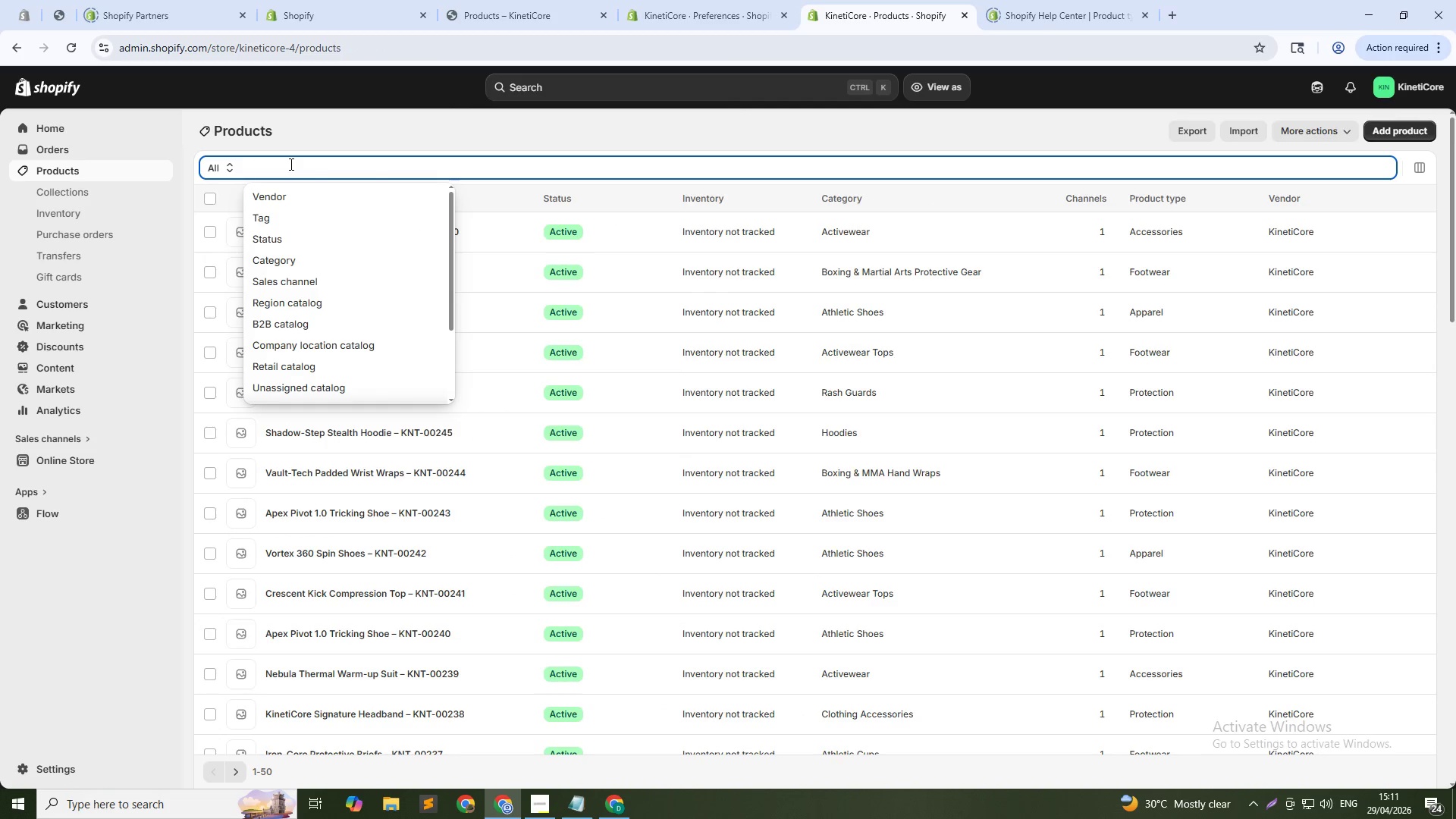 
key(Control+V)
 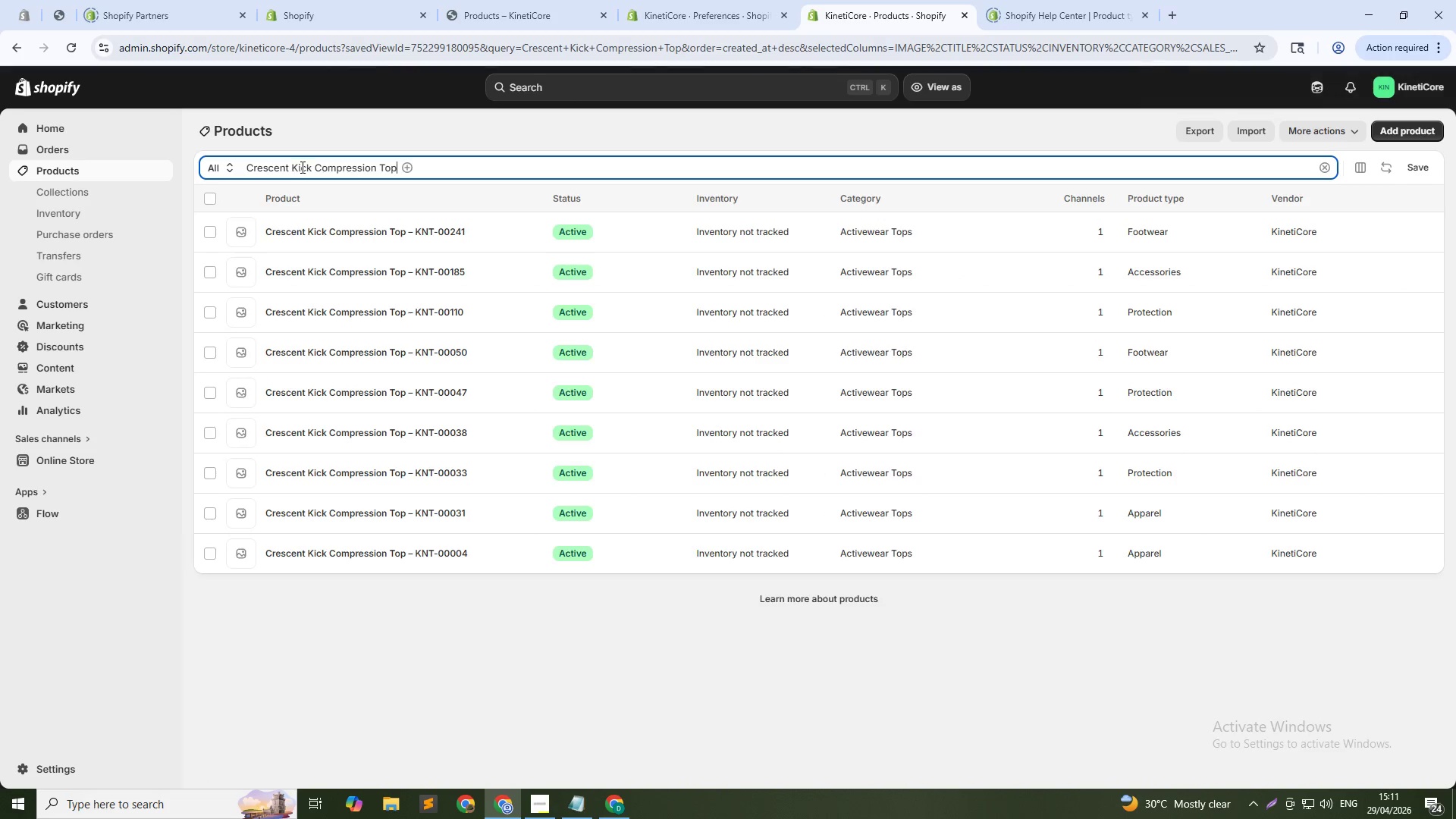 
left_click([384, 512])
 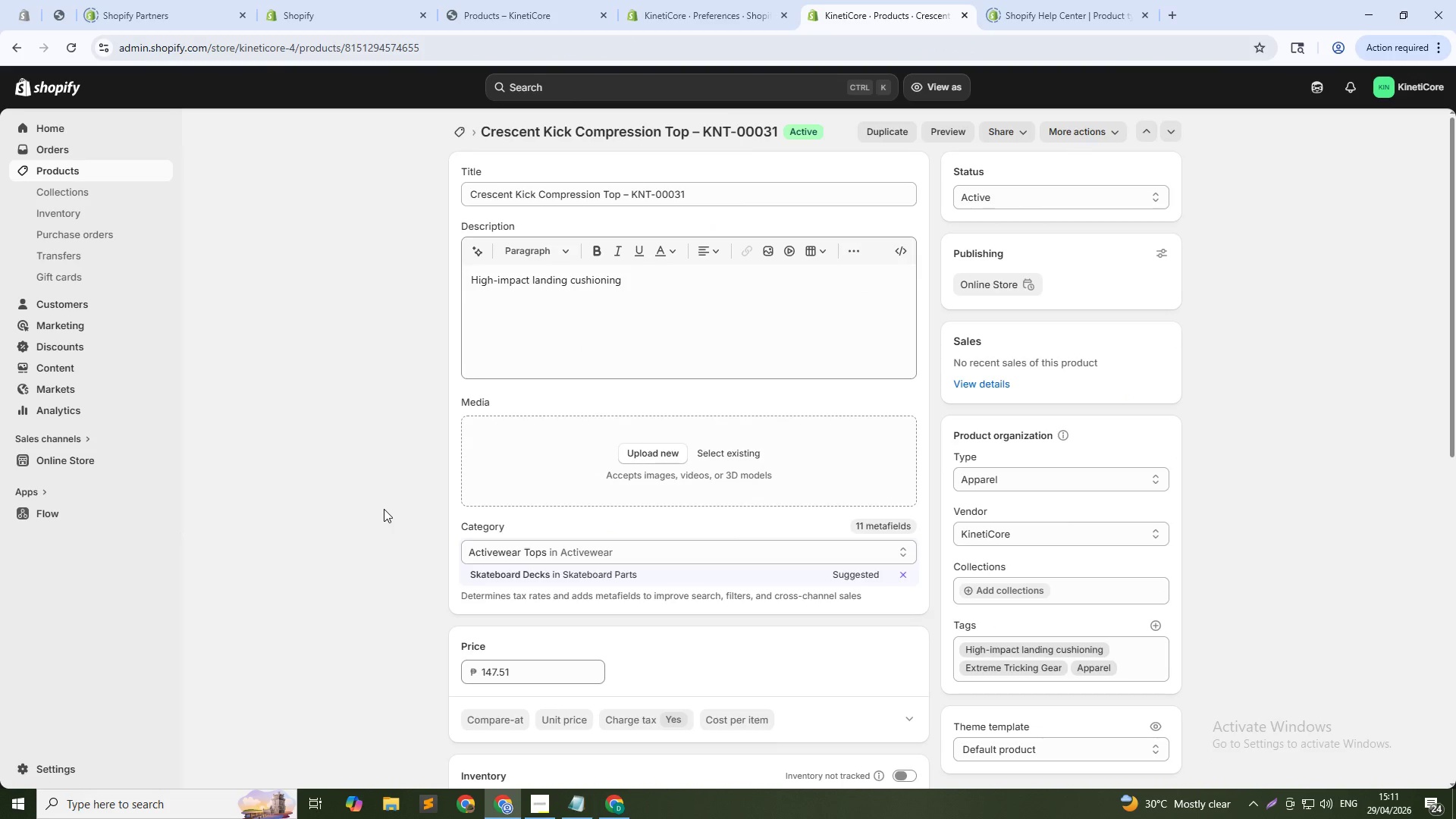 
wait(6.27)
 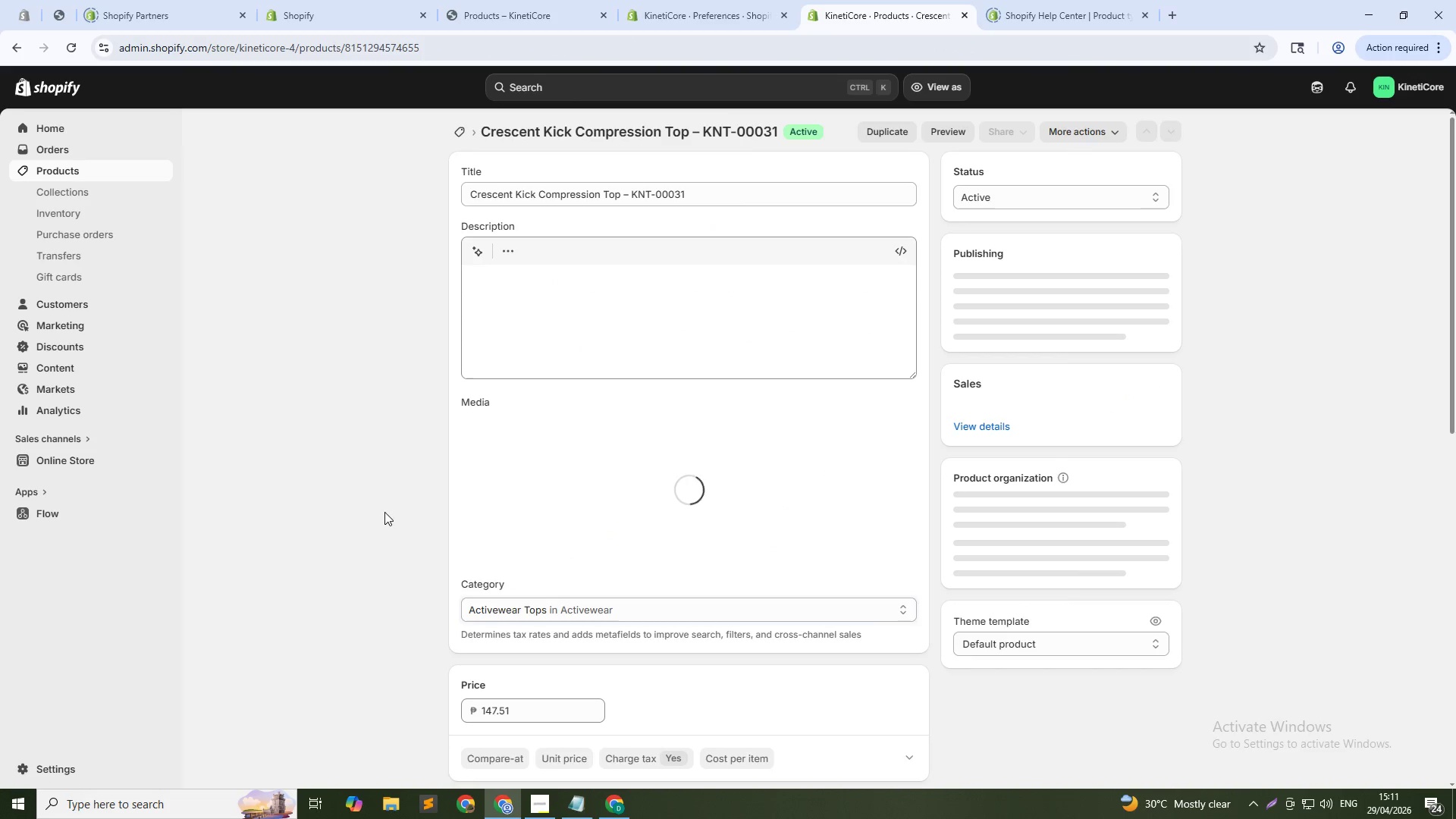 
double_click([532, 281])
 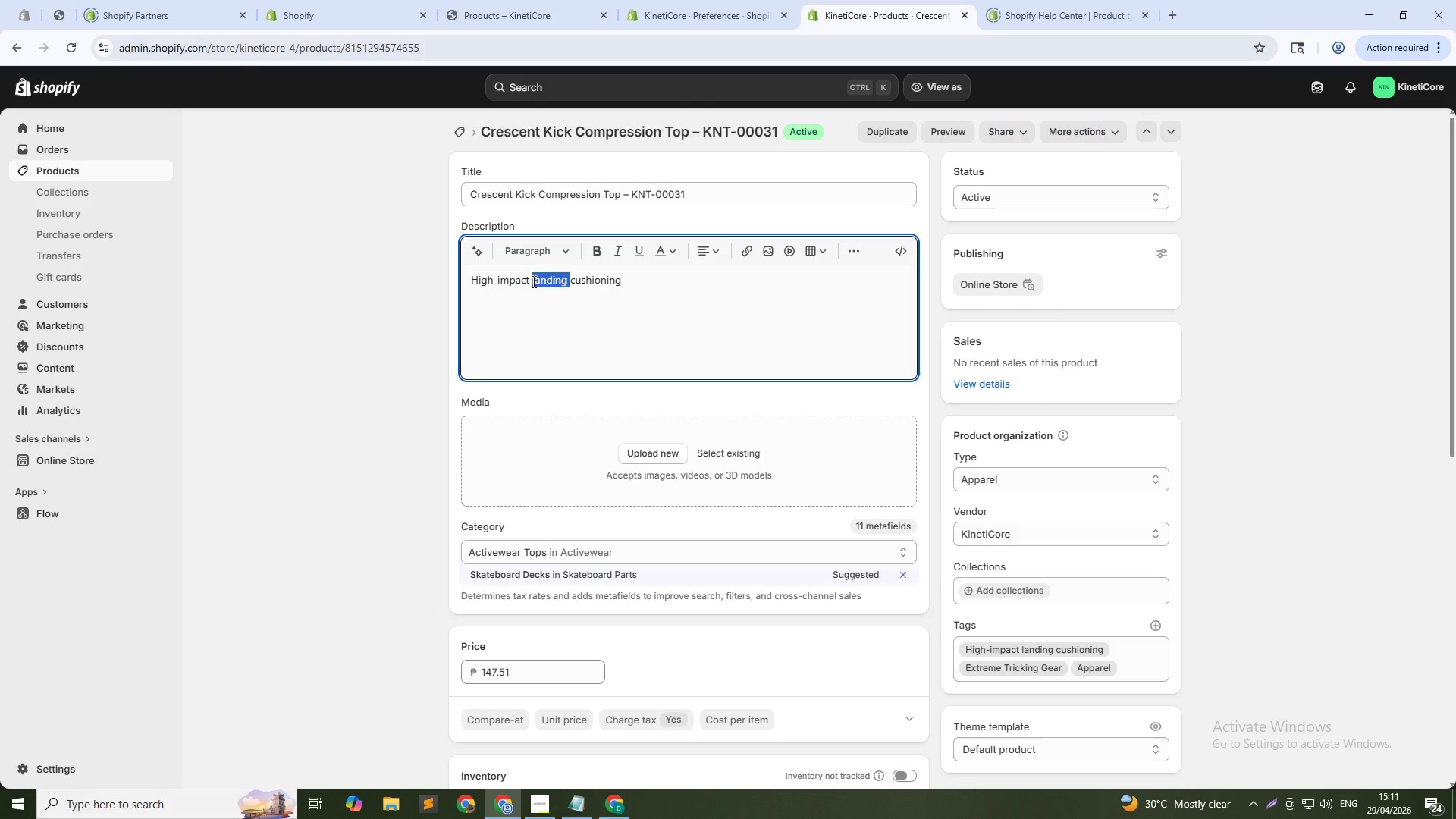 
triple_click([532, 281])
 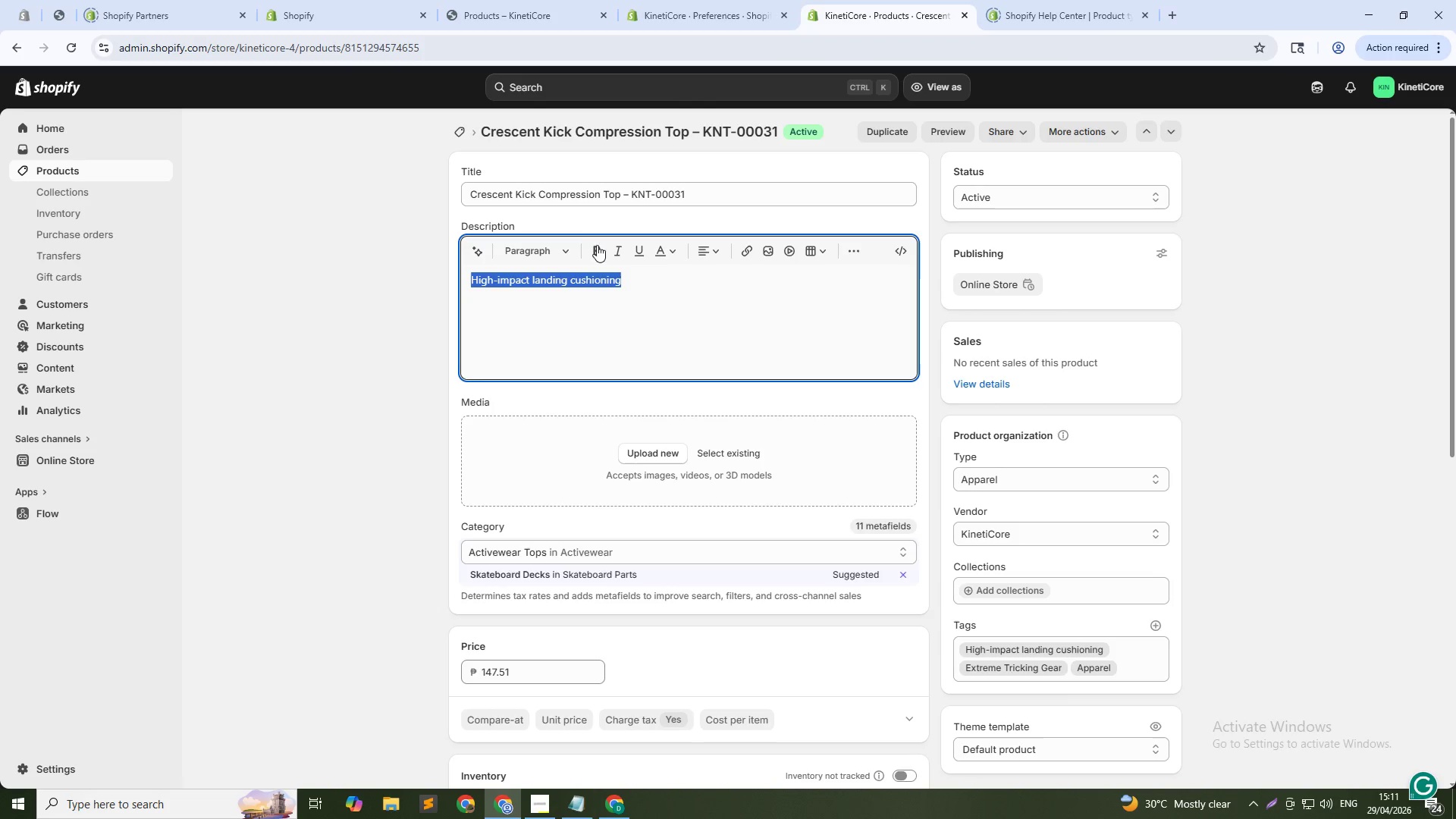 
key(Control+V)
 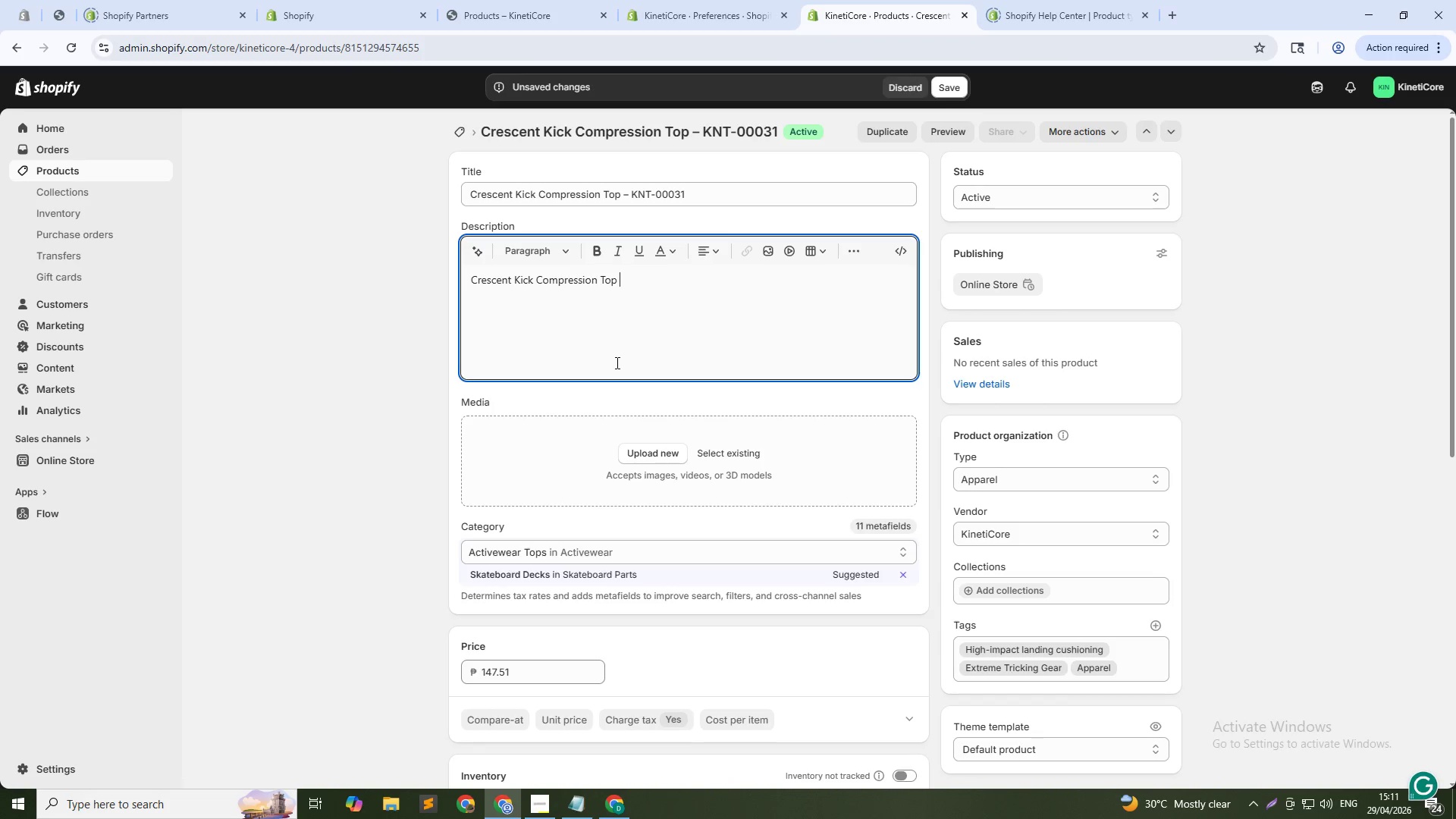 
type(now comes with remove)
key(Backspace)
type(able rib padding for impact protection during floorwork and accidental collisions. The ci)
key(Backspace)
type(ompression fabric suports)
key(Backspace)
key(Backspace)
key(Backspace)
key(Backspace)
type(ports yout)
key(Backspace)
type(r muscles while the padded inserts absc)
key(Backspace)
type(orb shock. Moisture-wicking keeps you dry. Flatloack)
 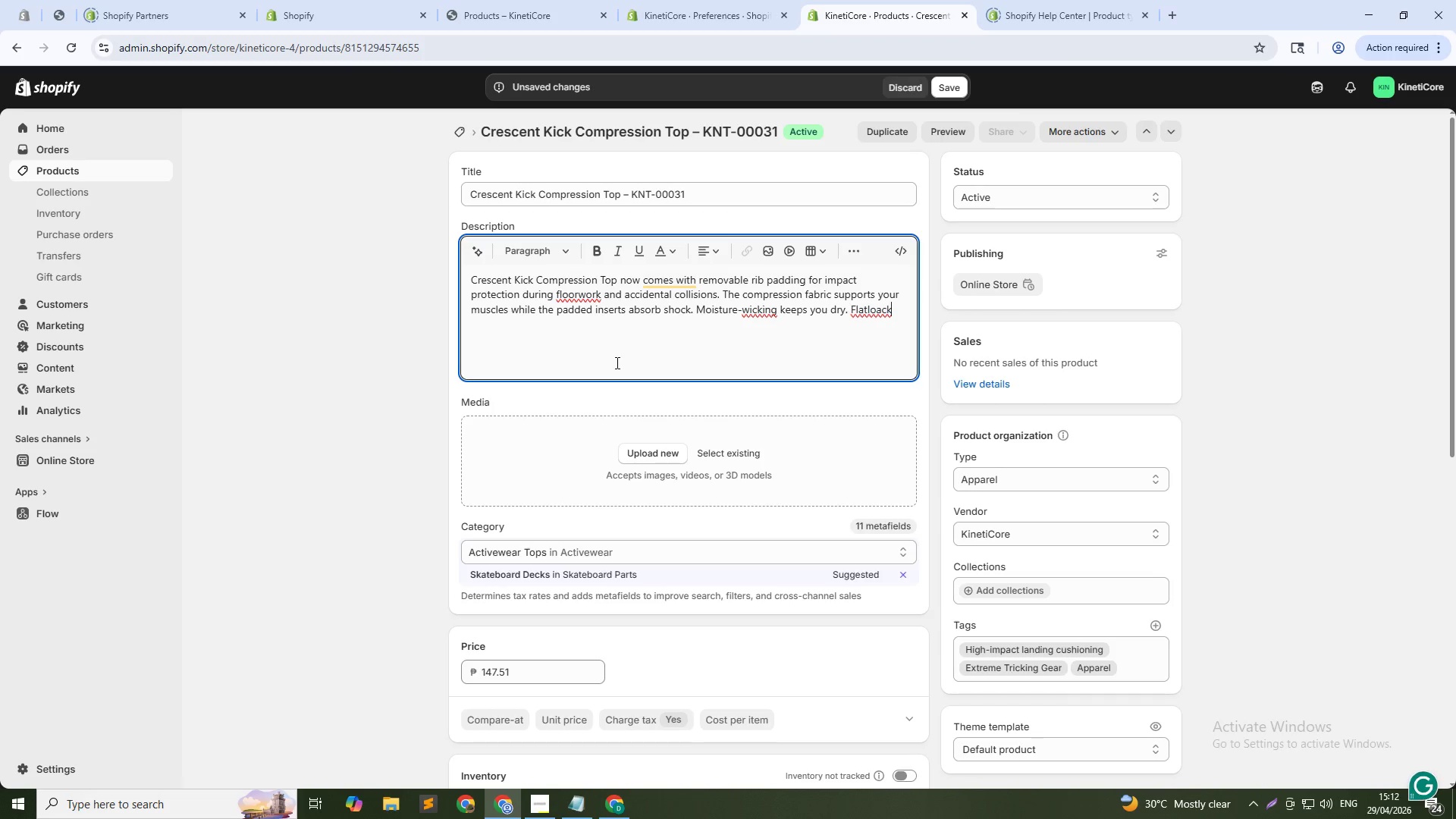 
type( seams prevent chafing. Built for athletes who want both support and prote)
 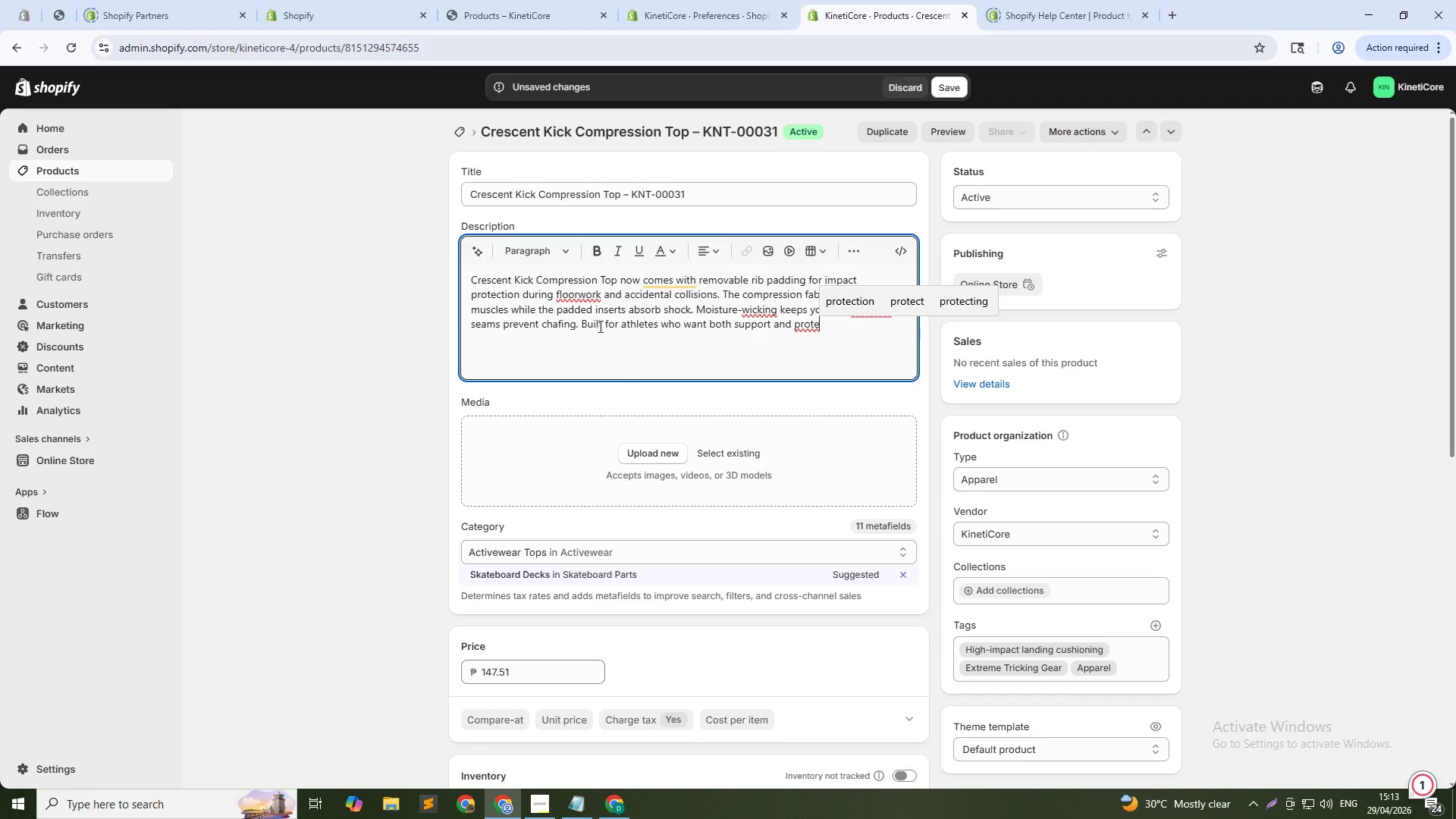 
left_click([849, 302])
 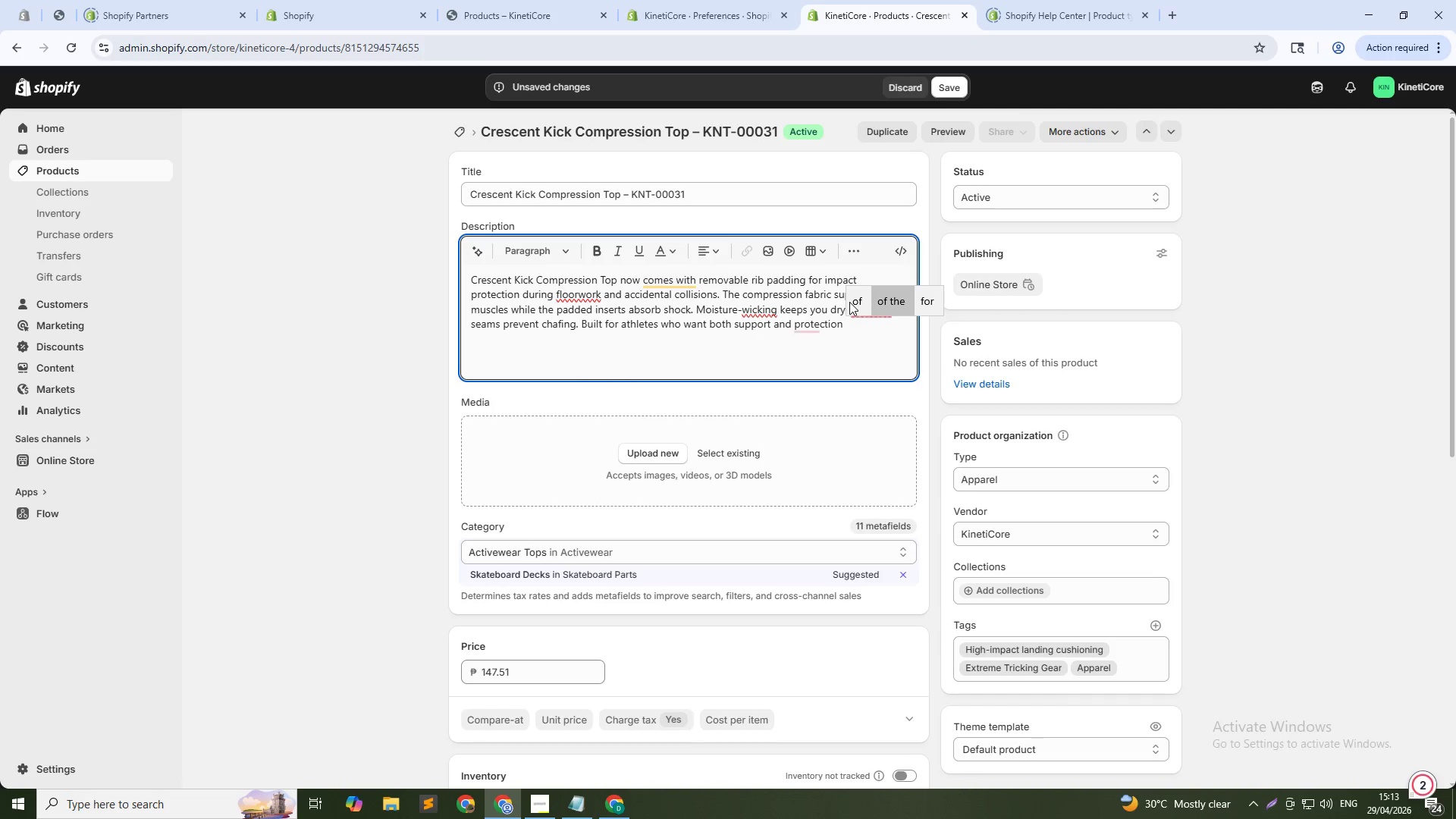 
key(Backspace)
 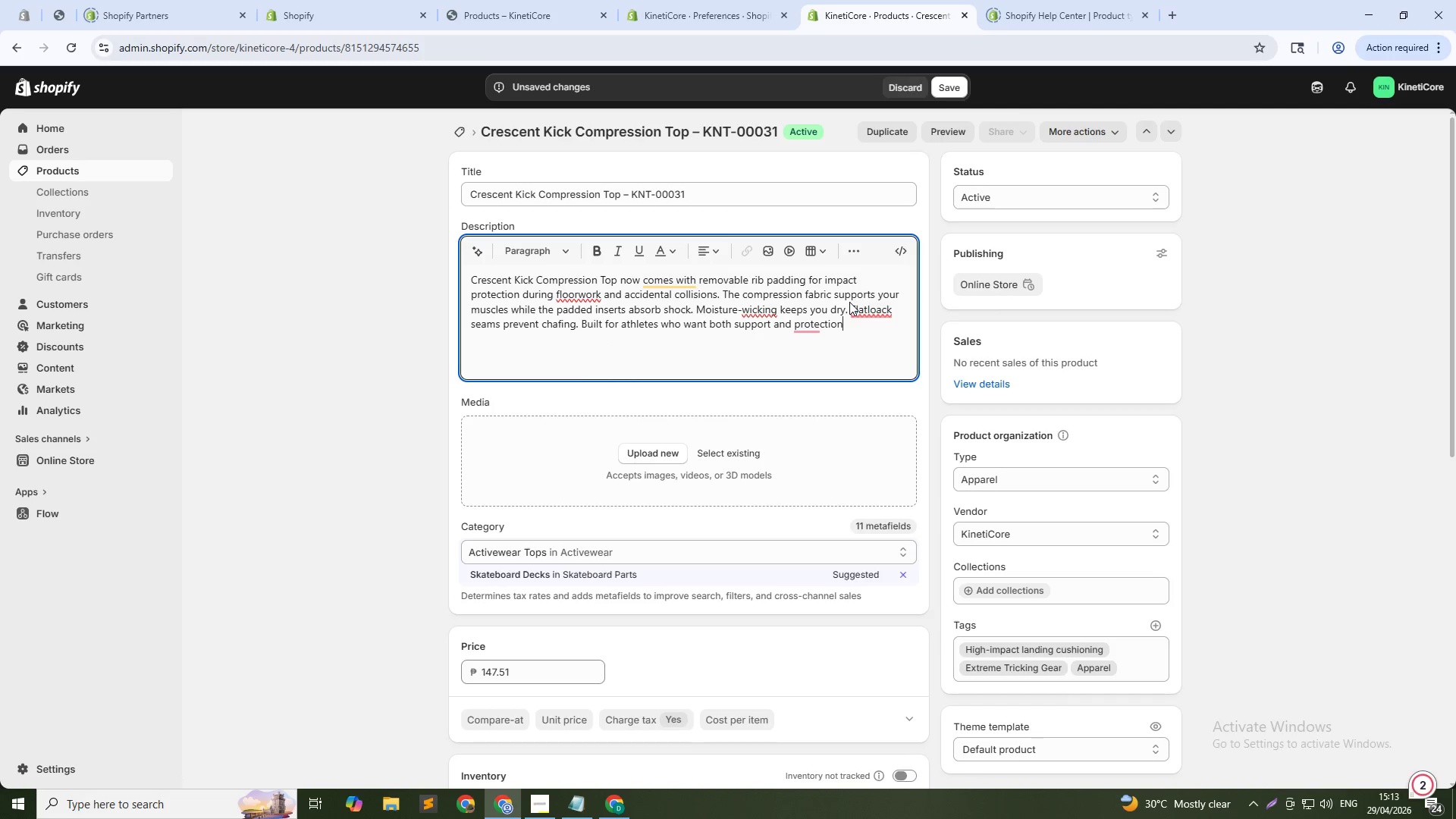 
key(Period)
 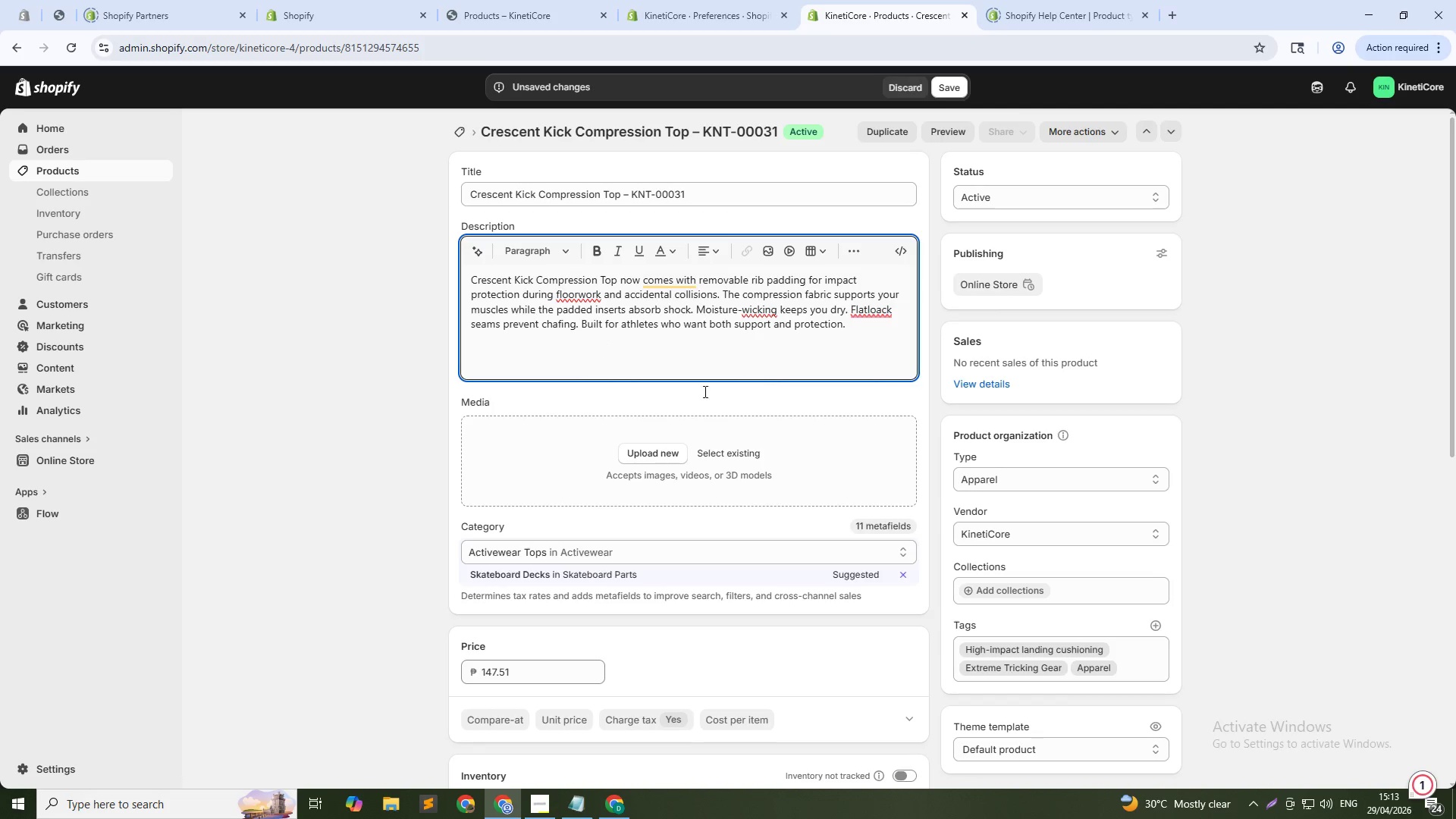 
scroll: coordinate [842, 499], scroll_direction: down, amount: 26.0
 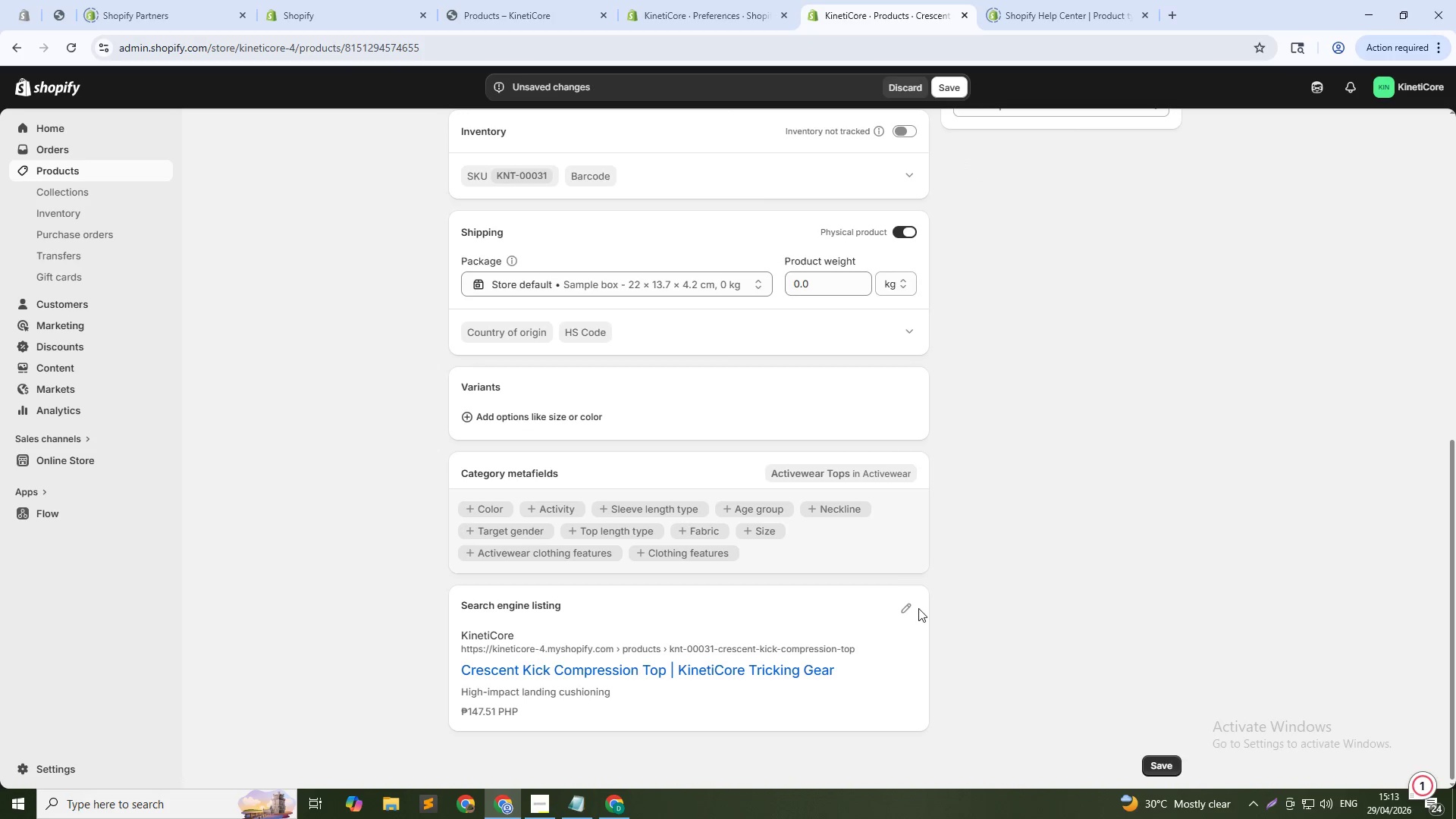 
left_click([913, 608])
 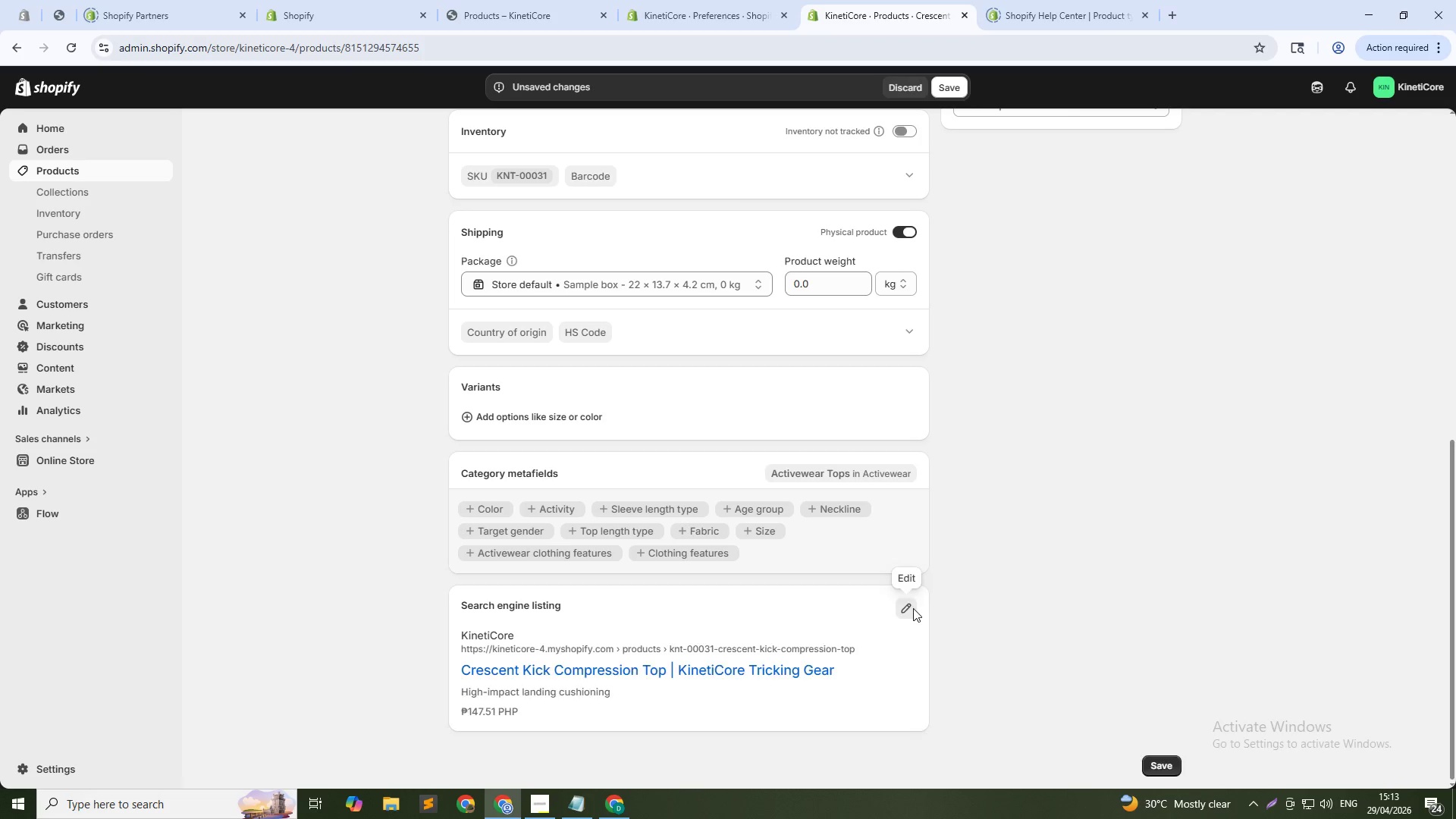 
scroll: coordinate [608, 597], scroll_direction: down, amount: 11.0
 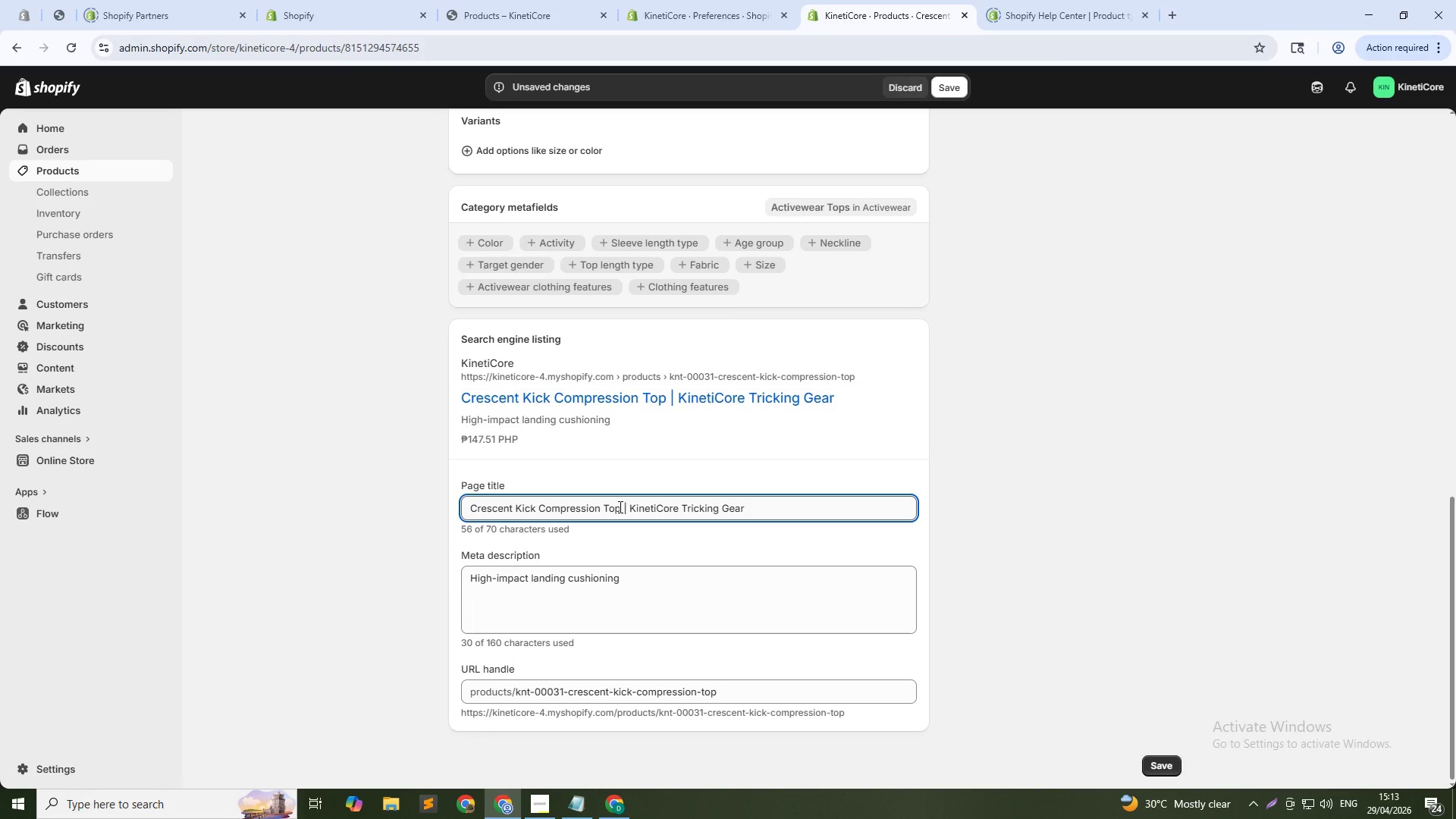 
left_click_drag(start_coordinate=[619, 507], to_coordinate=[788, 494])
 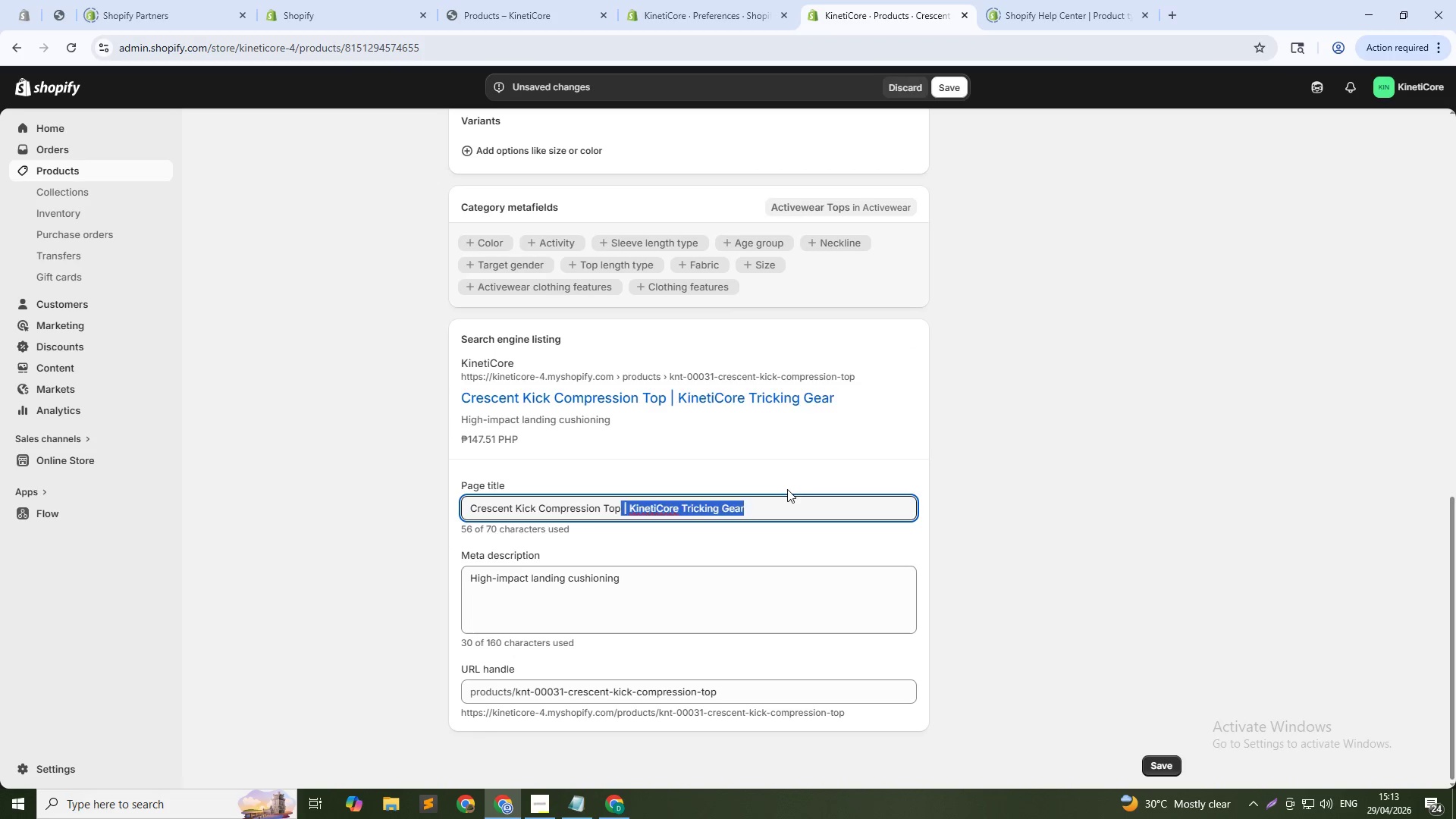 
key(Backspace)
 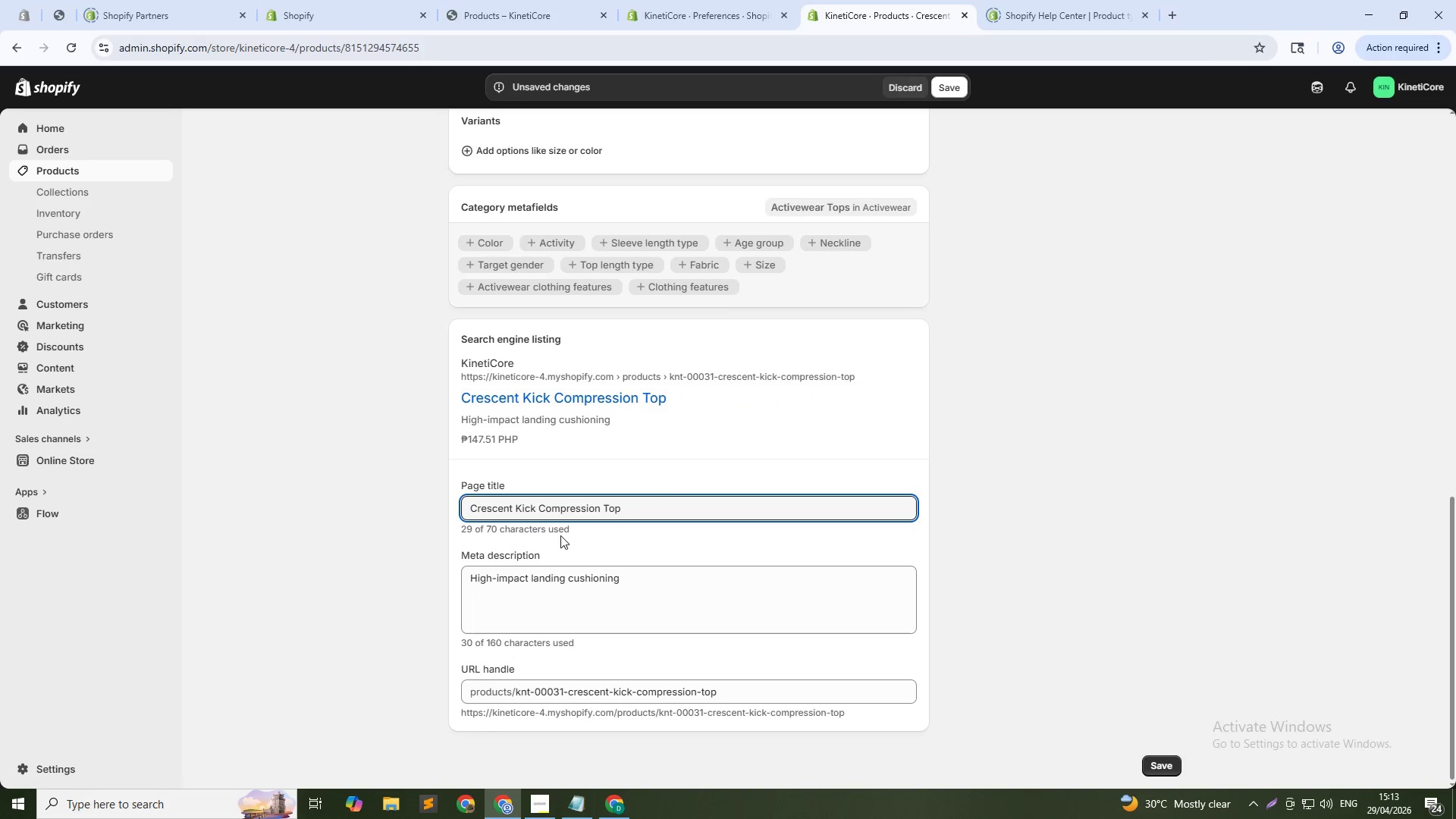 
type( Rib Padding for ipact)
key(Backspace)
key(Backspace)
key(Backspace)
key(Backspace)
key(Backspace)
type(mpact)
key(Backspace)
key(Backspace)
key(Backspace)
key(Backspace)
key(Backspace)
type(impact)
key(Backspace)
key(Backspace)
key(Backspace)
key(Backspace)
key(Backspace)
key(Backspace)
type(Impact Protection)
 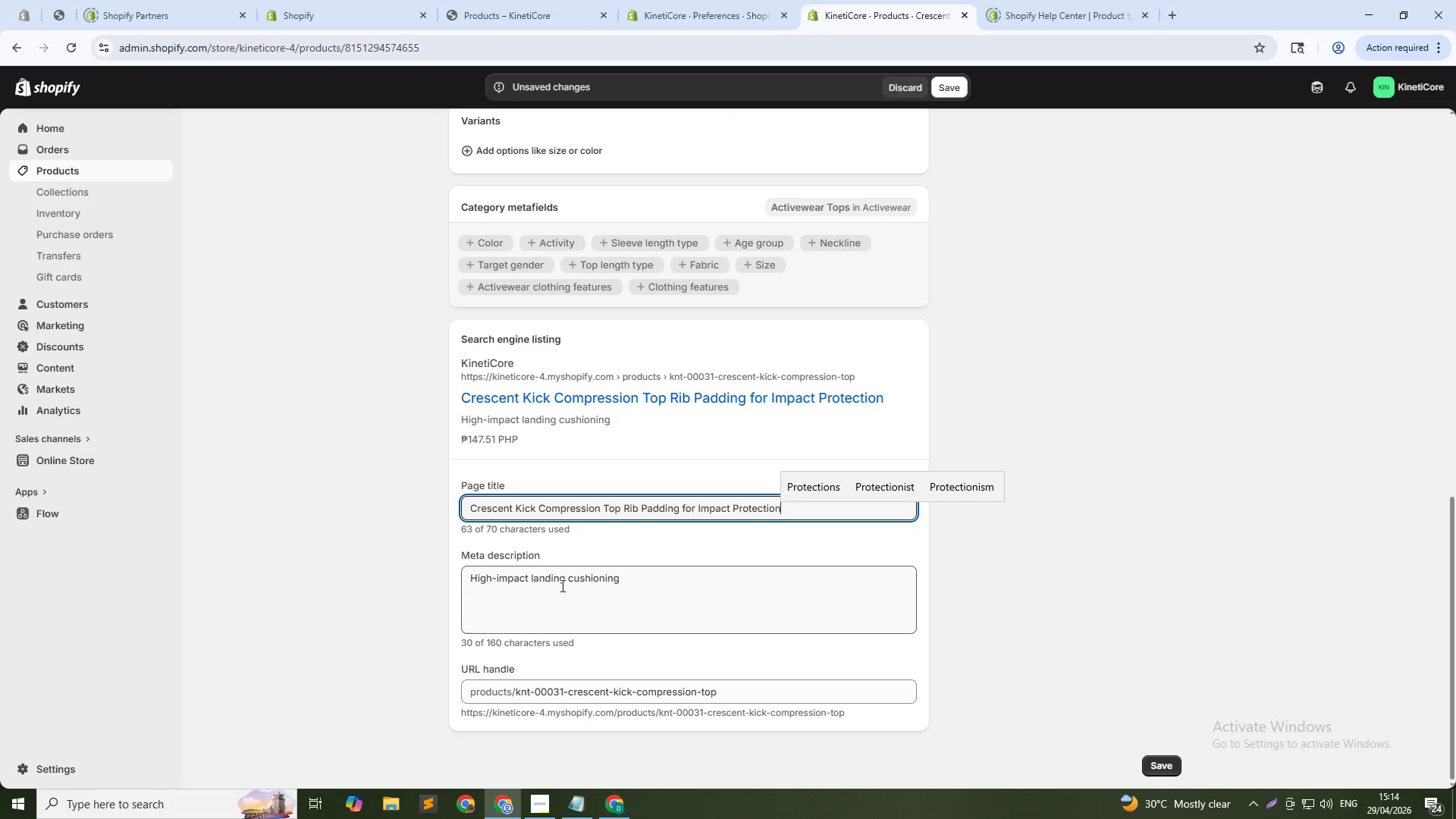 
double_click([561, 572])
 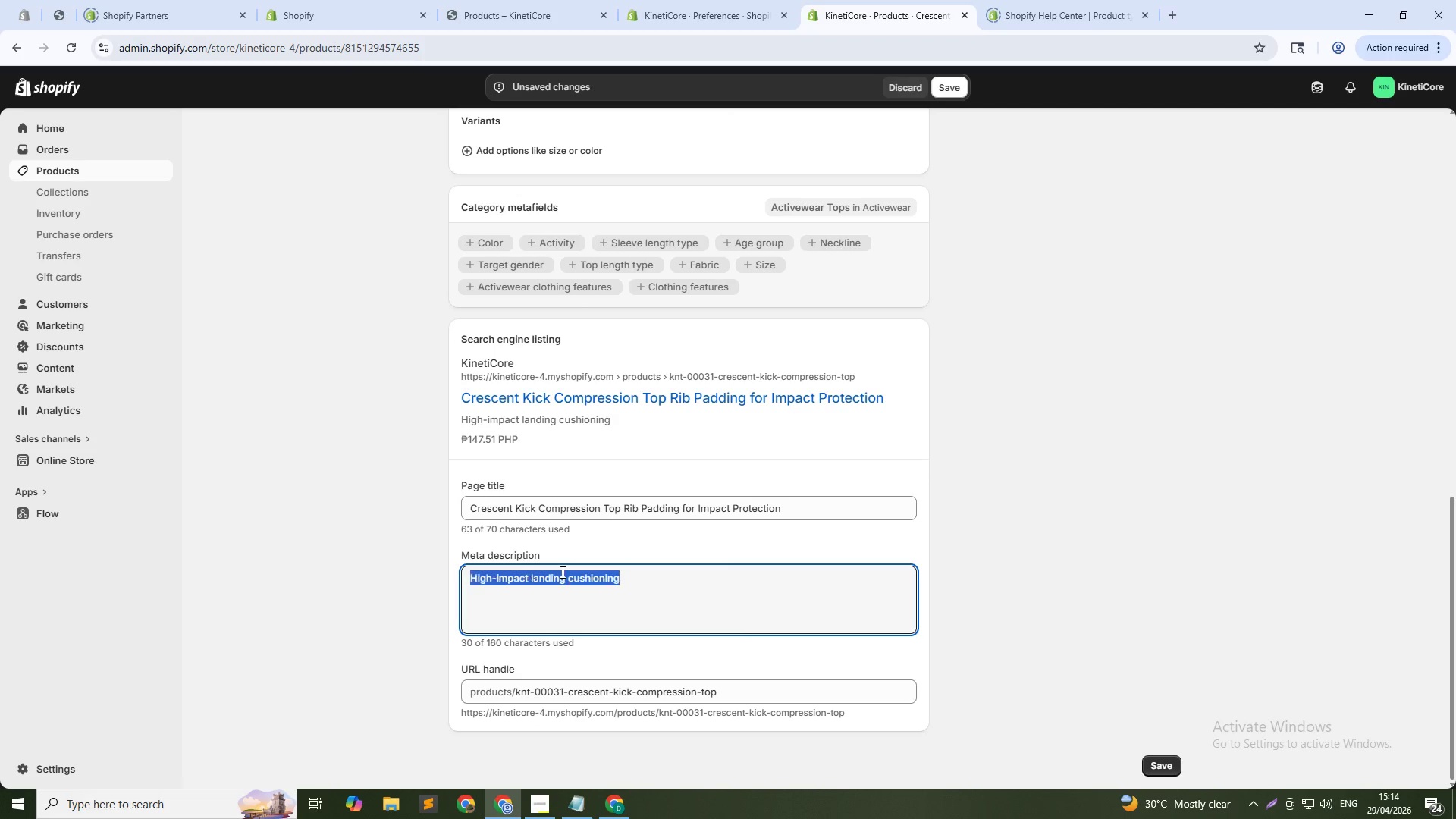 
triple_click([561, 572])
 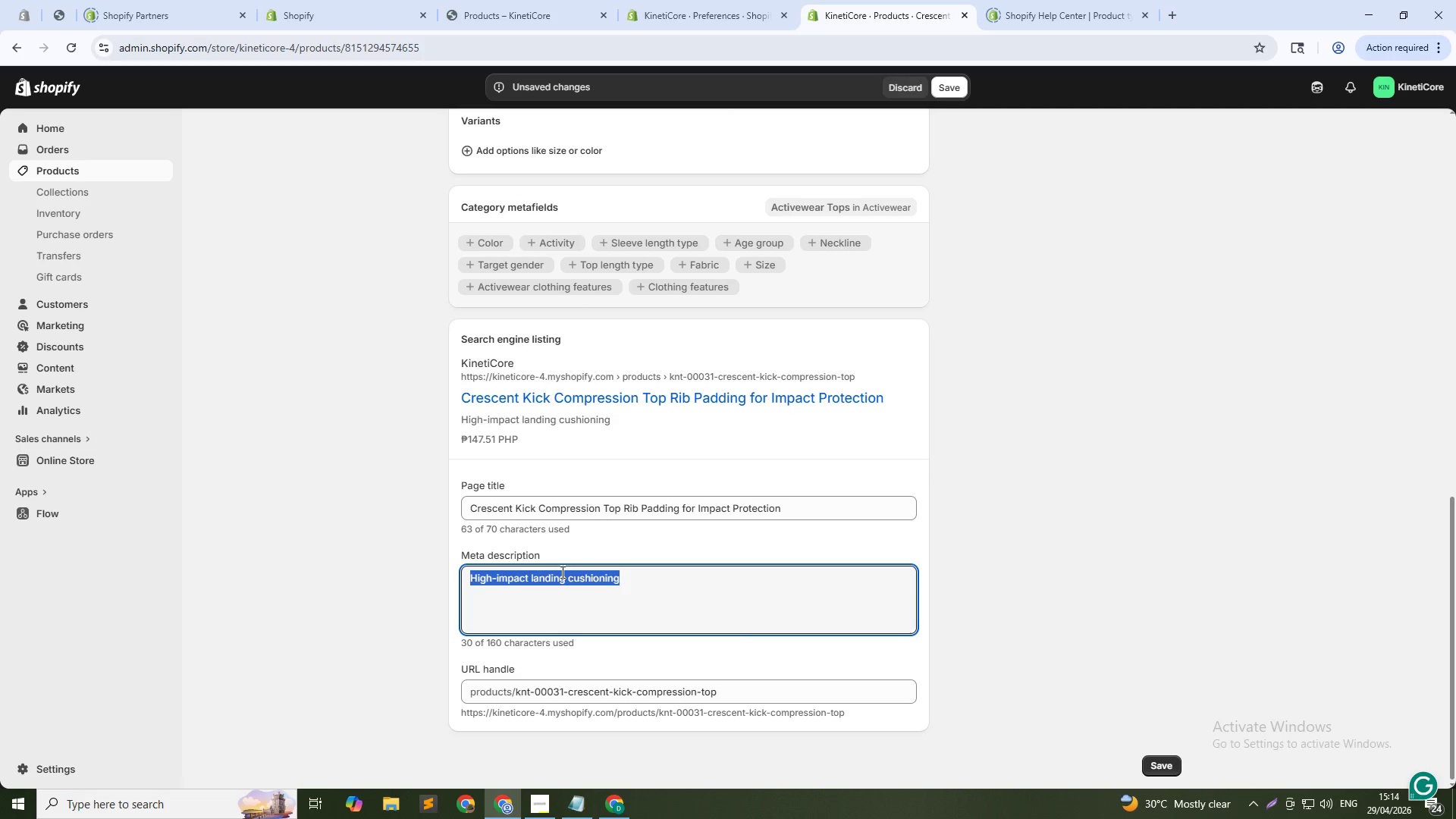 
key(Backspace)
type(Compre)
 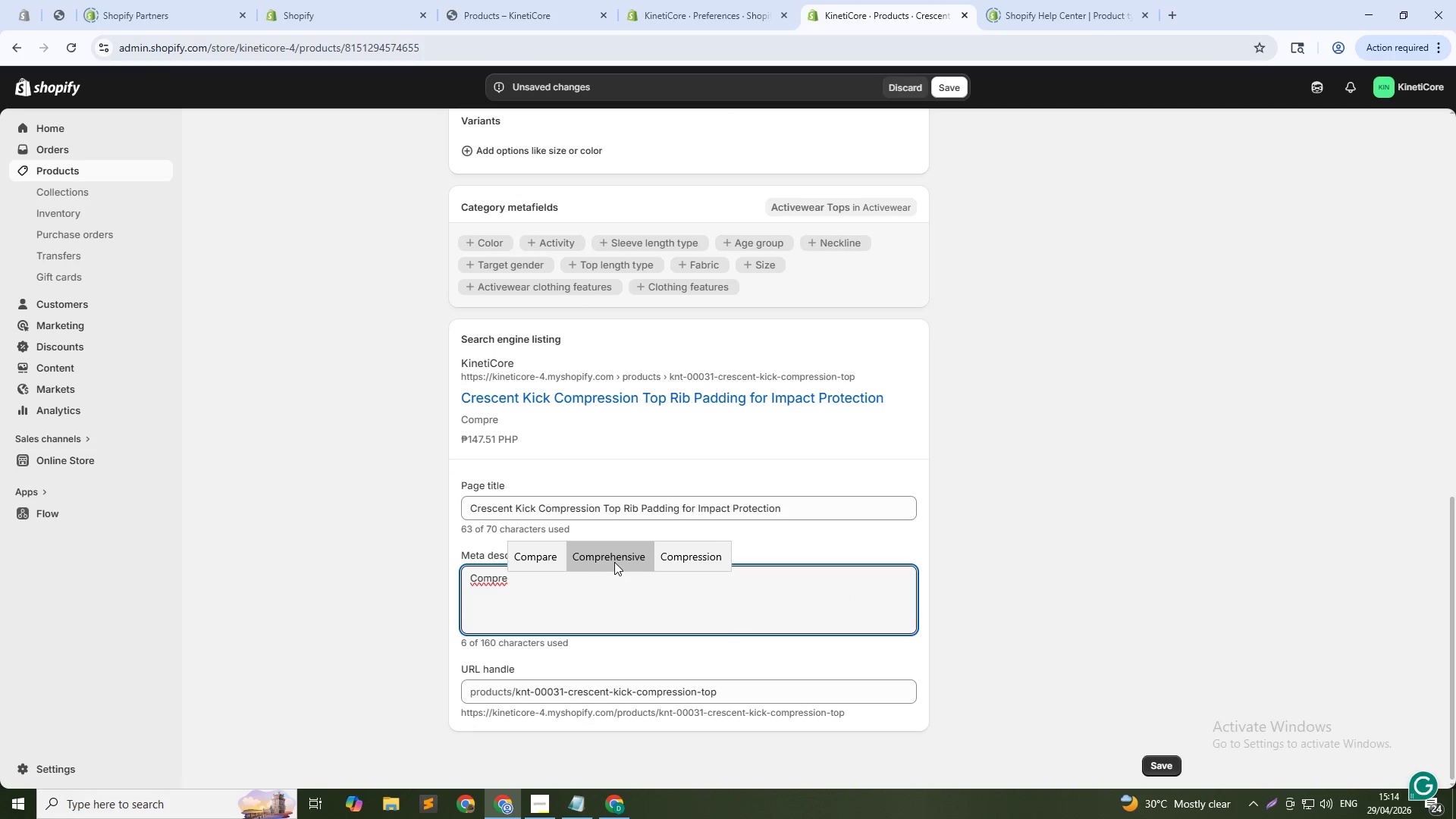 
left_click([694, 559])
 